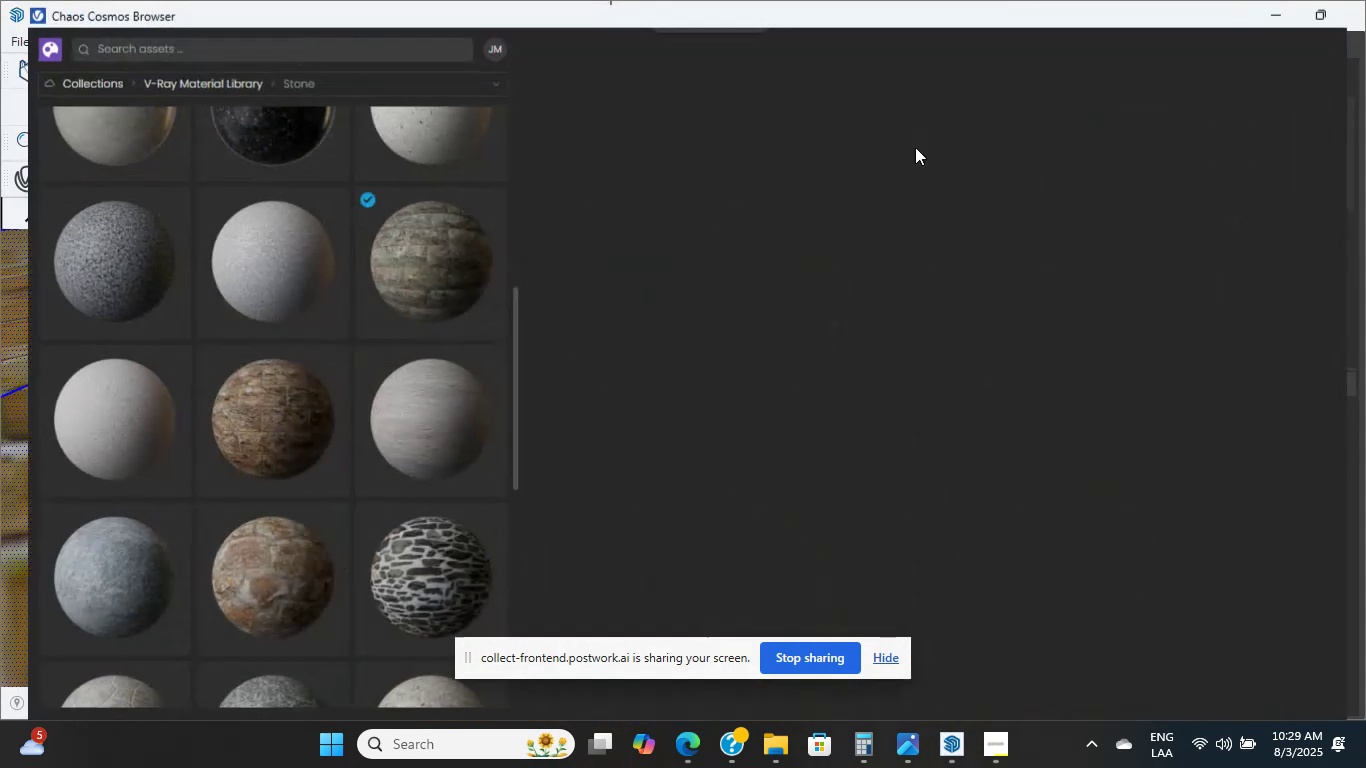 
wait(5.25)
 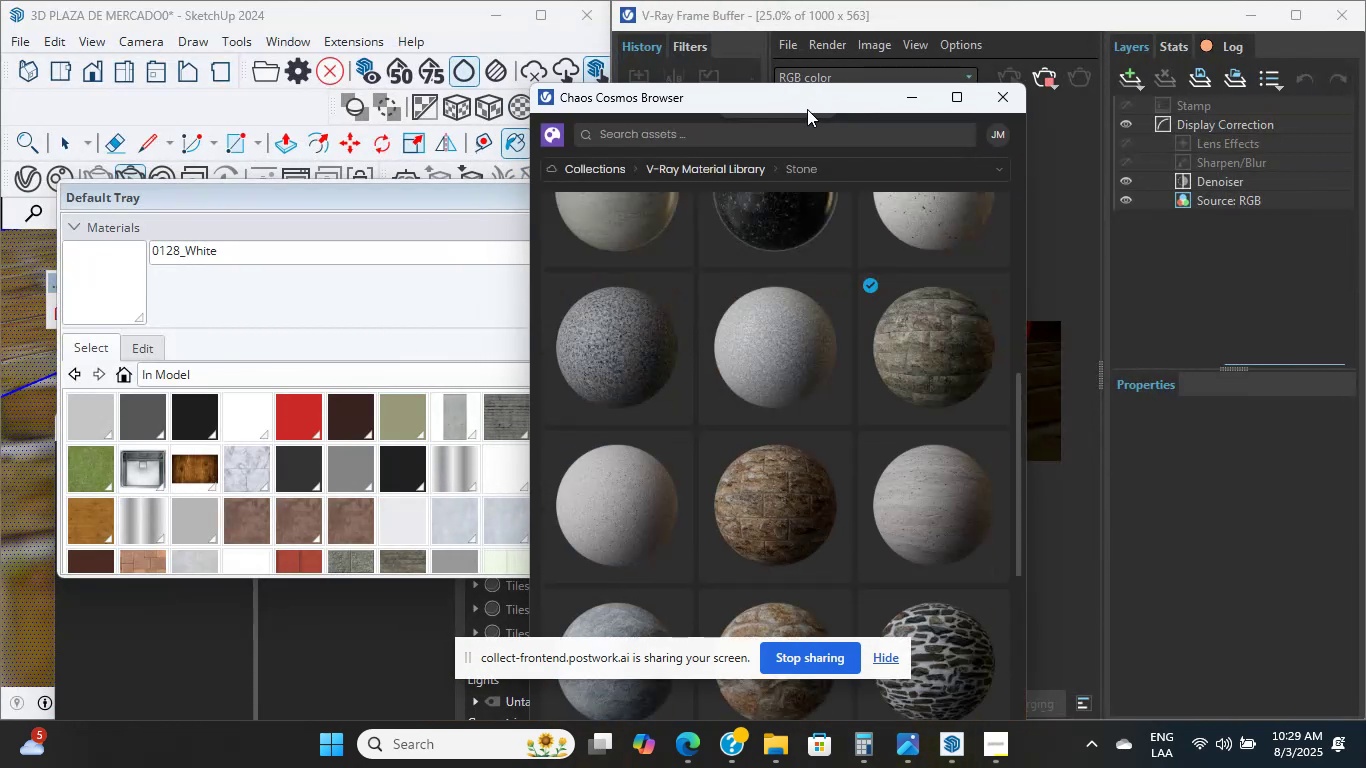 
scroll: coordinate [367, 557], scroll_direction: up, amount: 2.0
 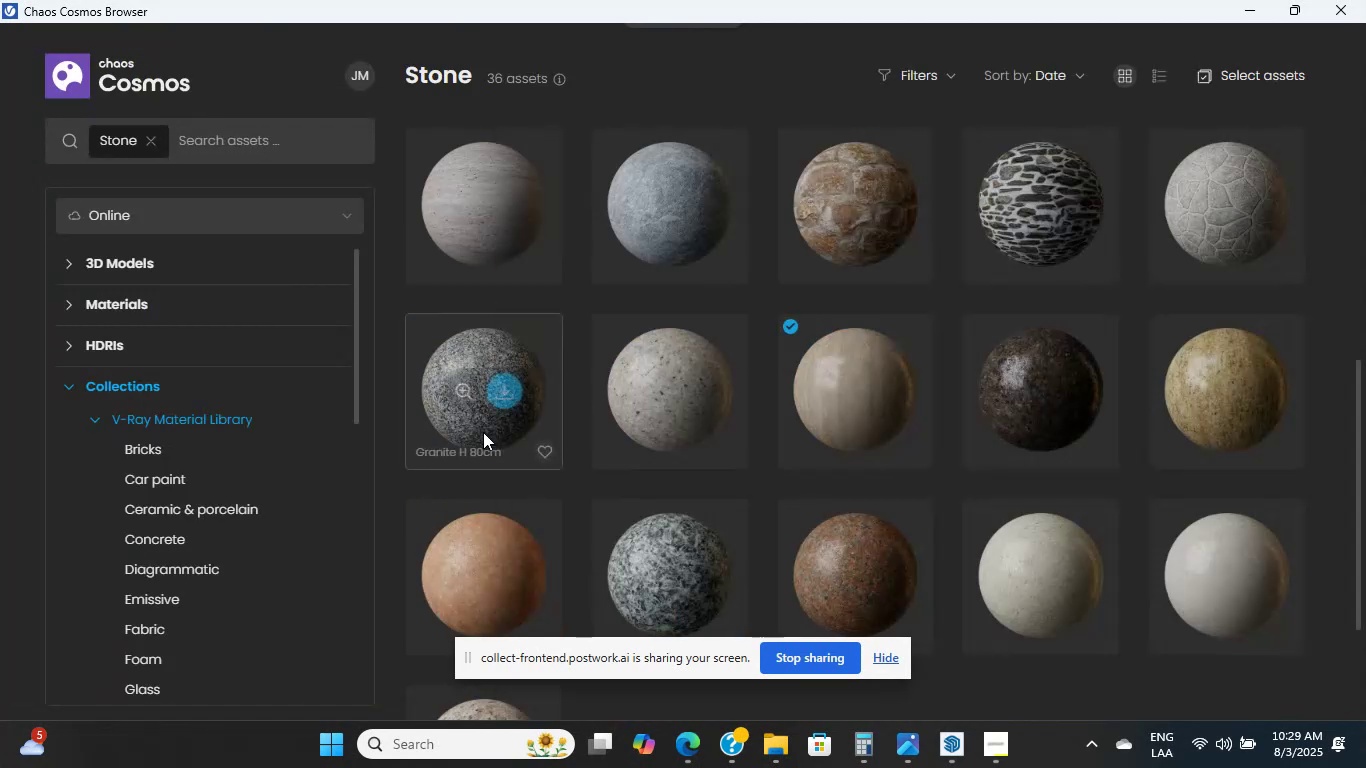 
scroll: coordinate [664, 416], scroll_direction: down, amount: 4.0
 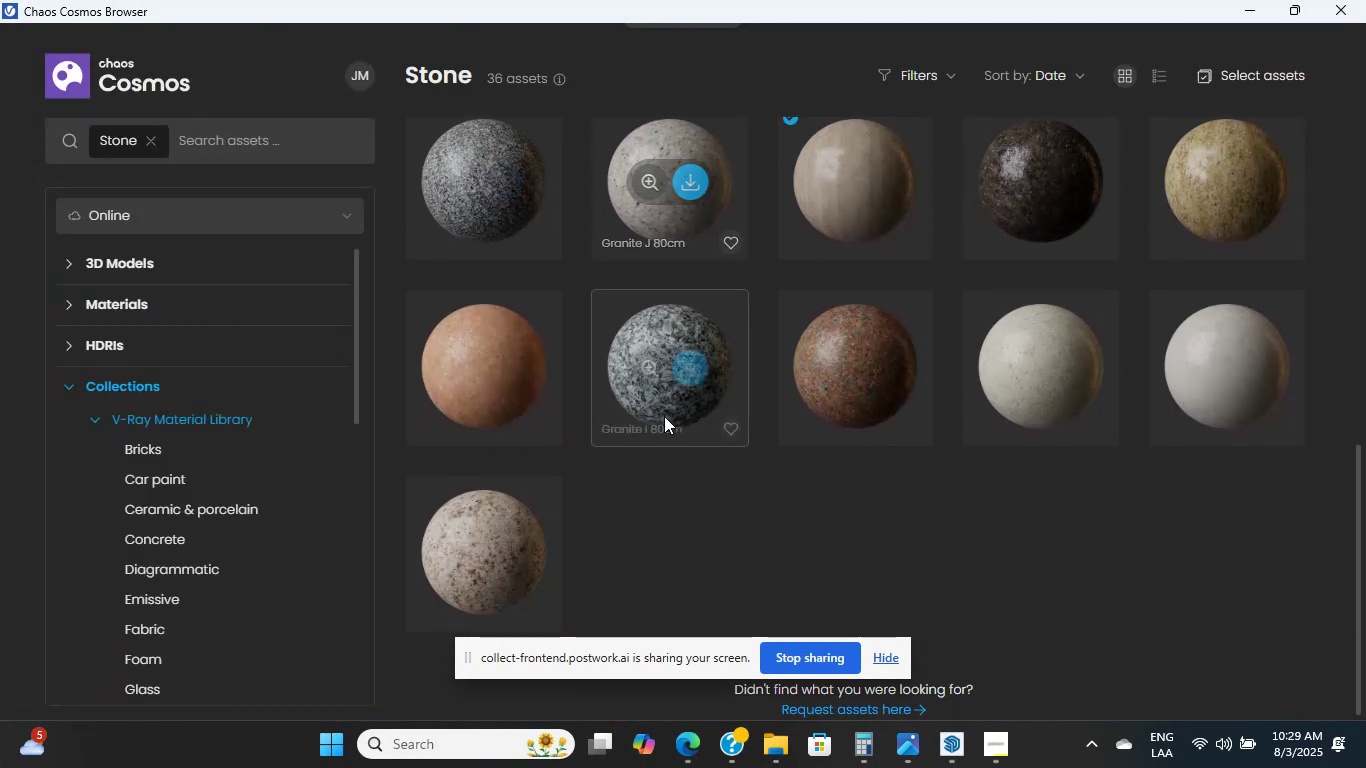 
scroll: coordinate [821, 438], scroll_direction: up, amount: 13.0
 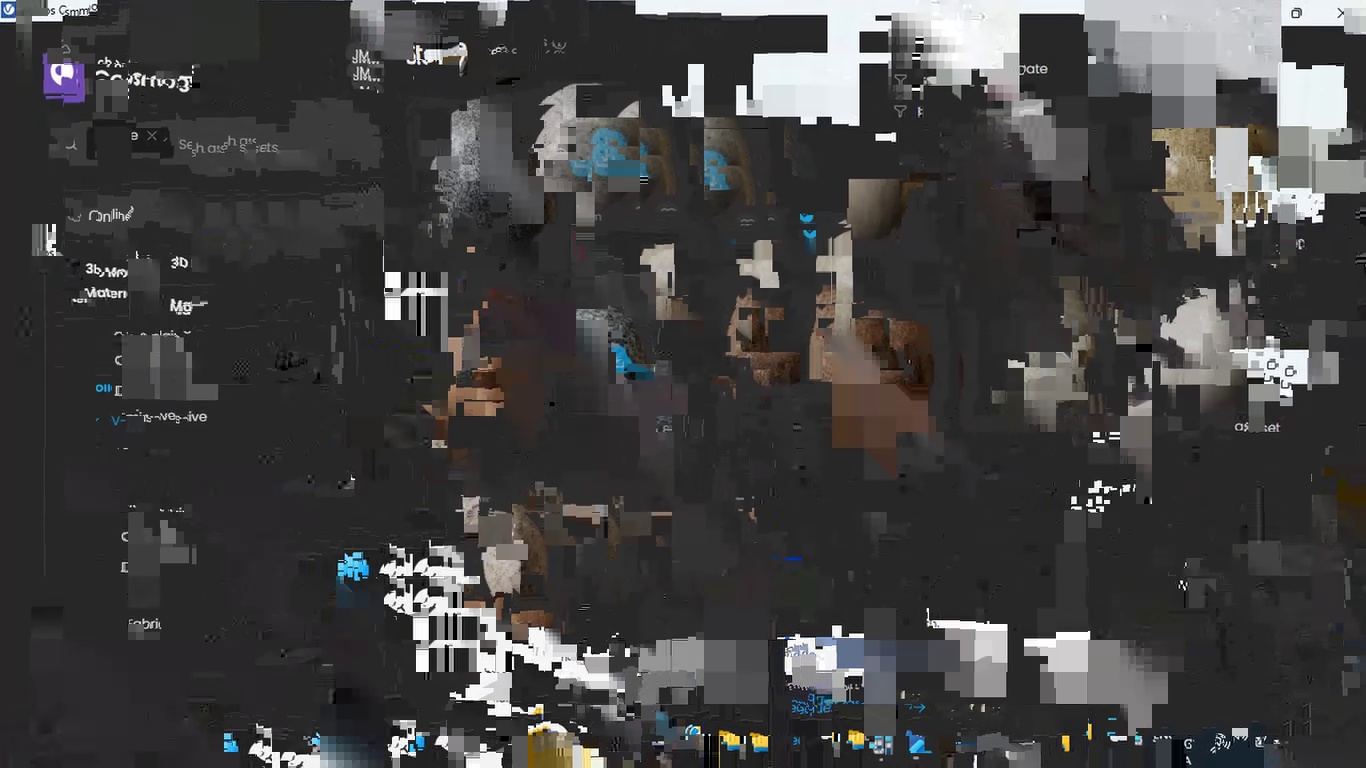 
left_click([143, 488])
 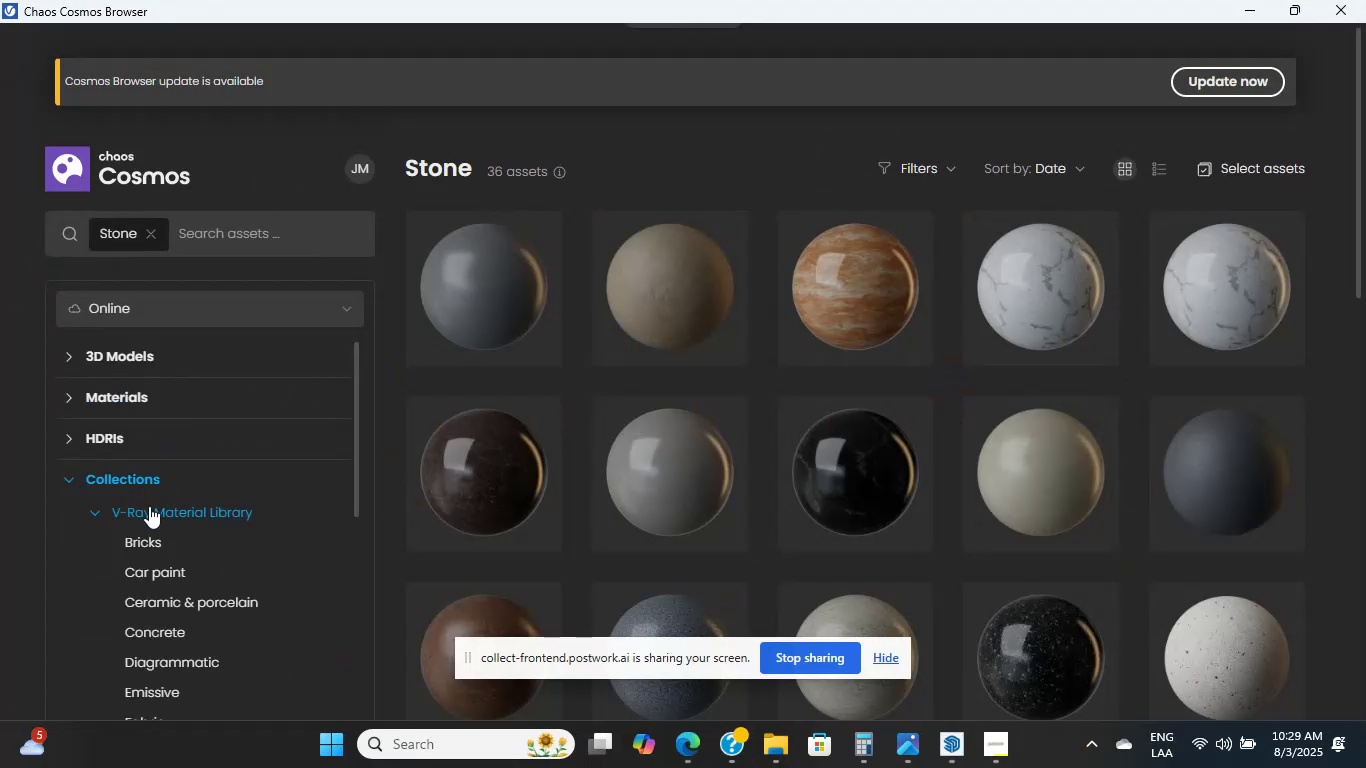 
left_click([149, 515])
 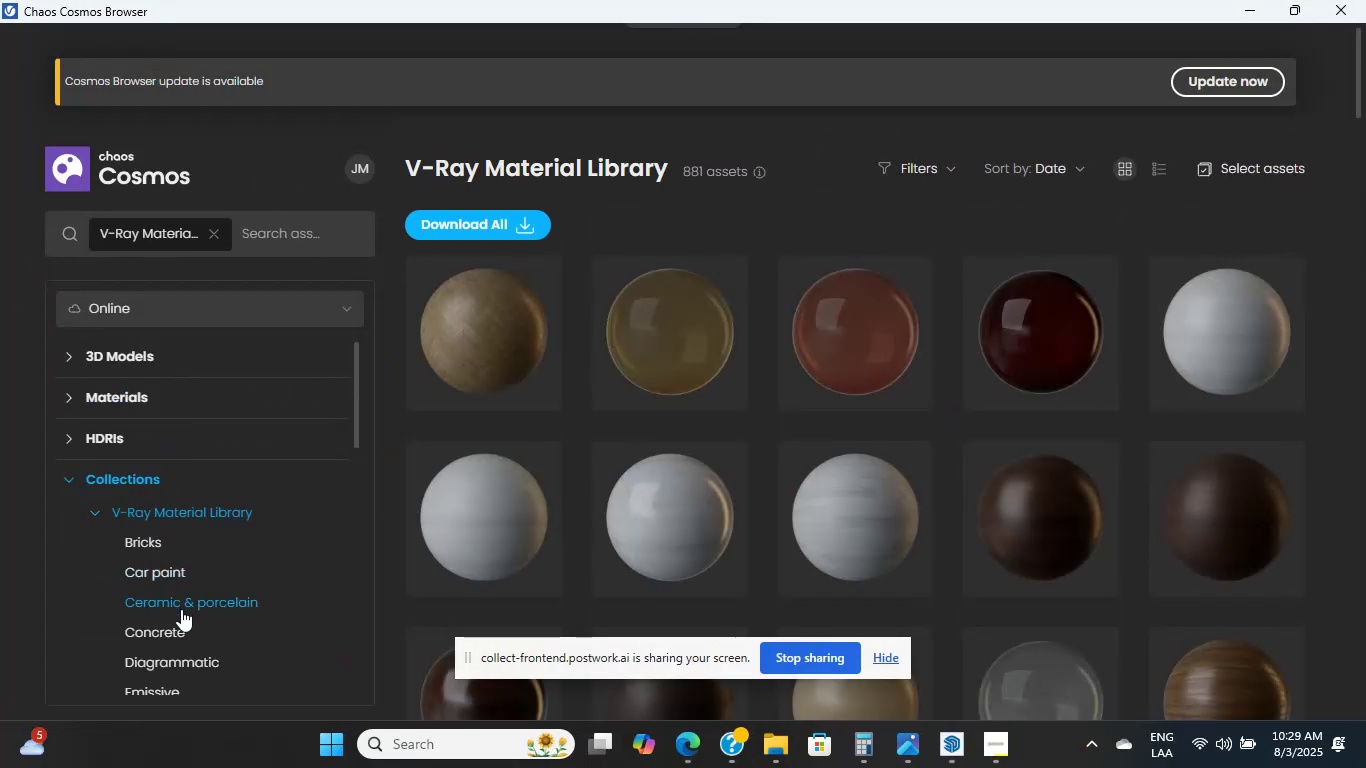 
left_click([161, 633])
 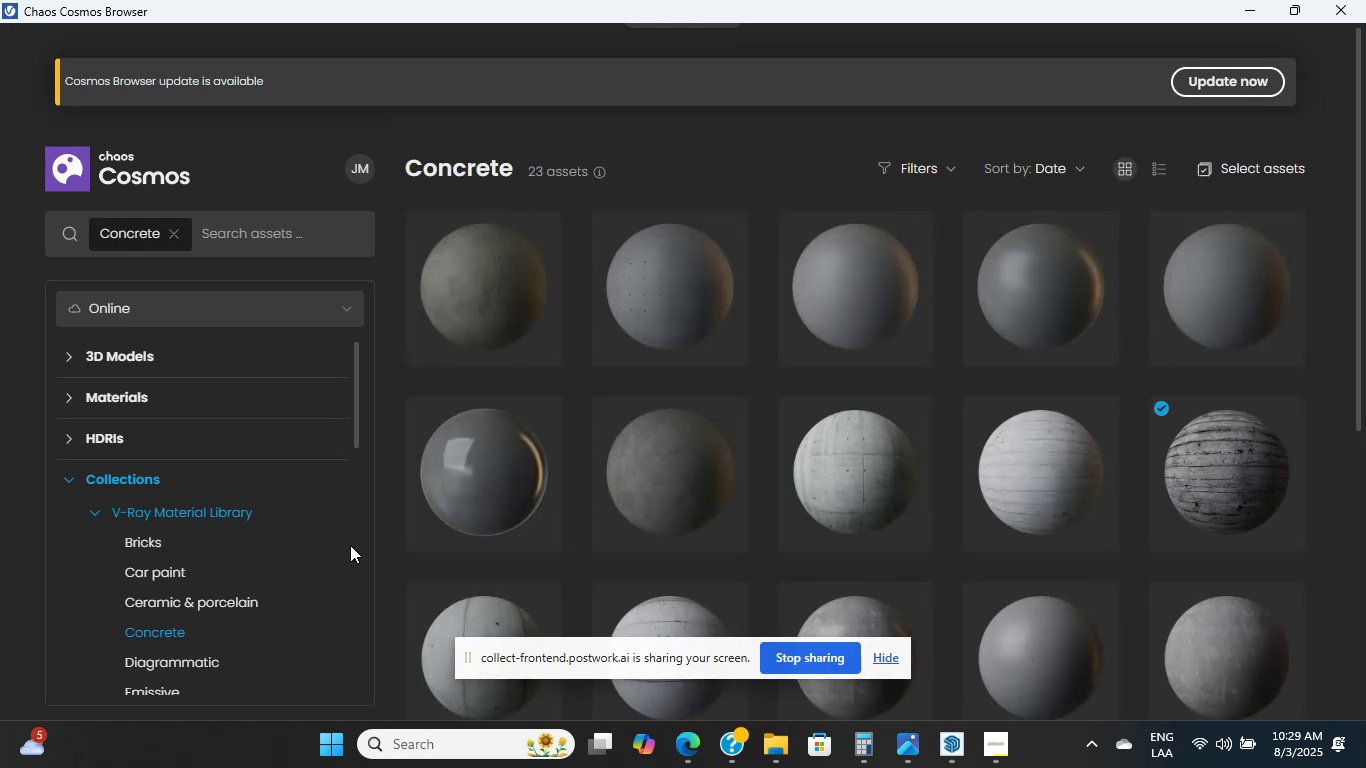 
wait(11.95)
 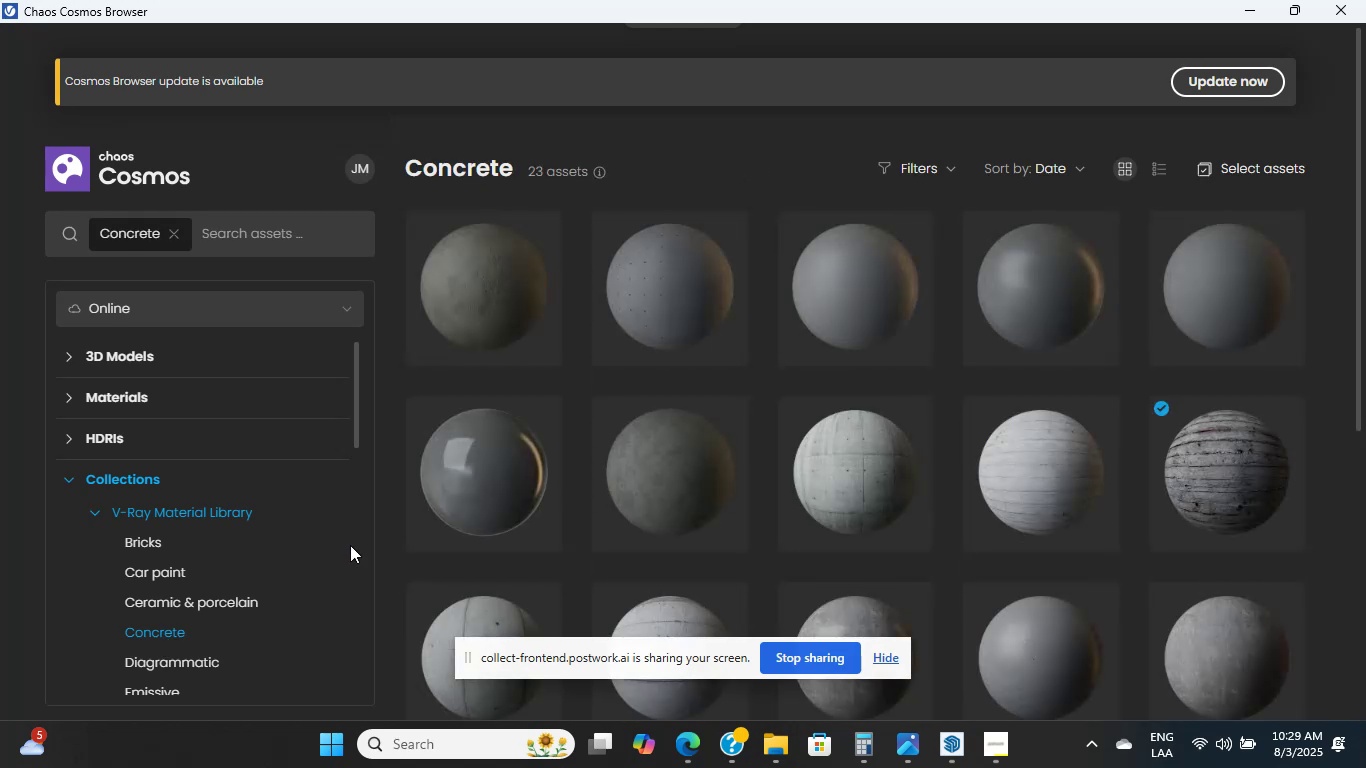 
scroll: coordinate [772, 536], scroll_direction: down, amount: 5.0
 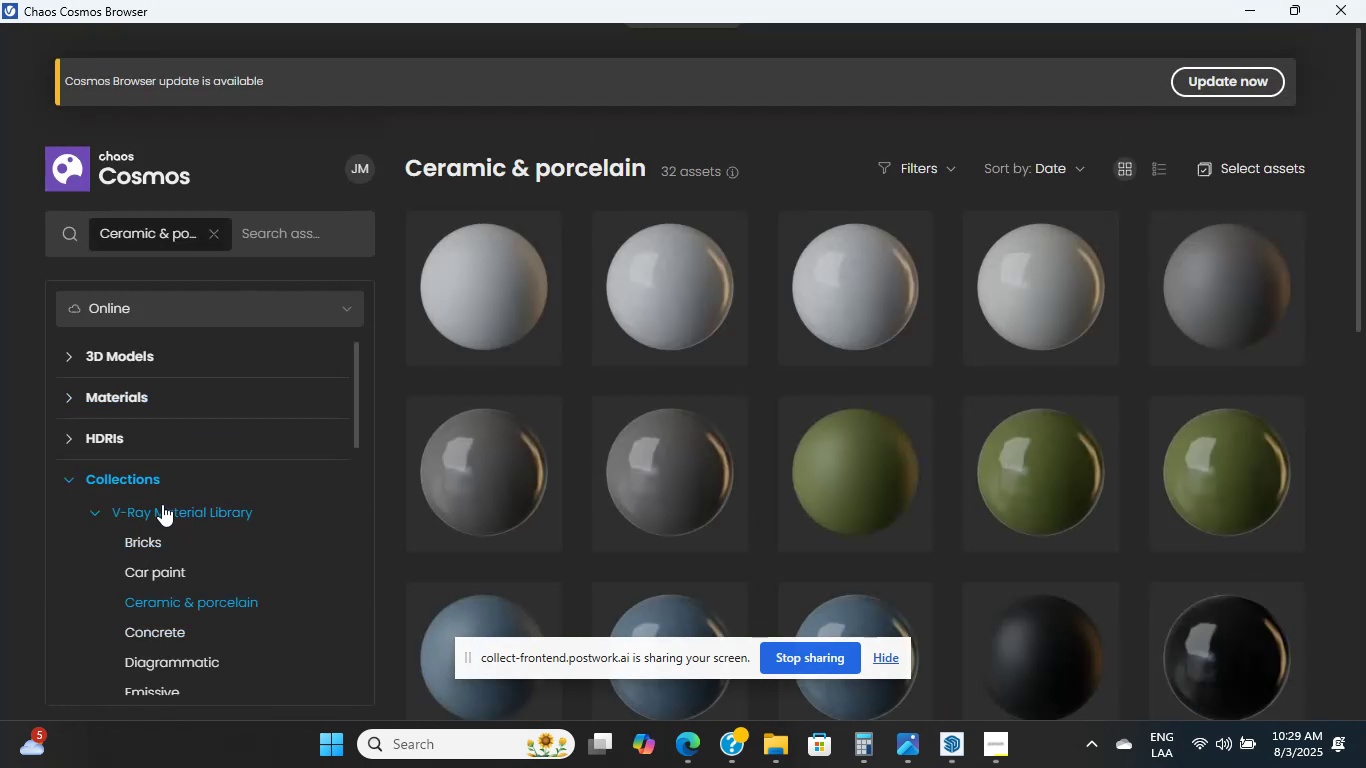 
wait(6.12)
 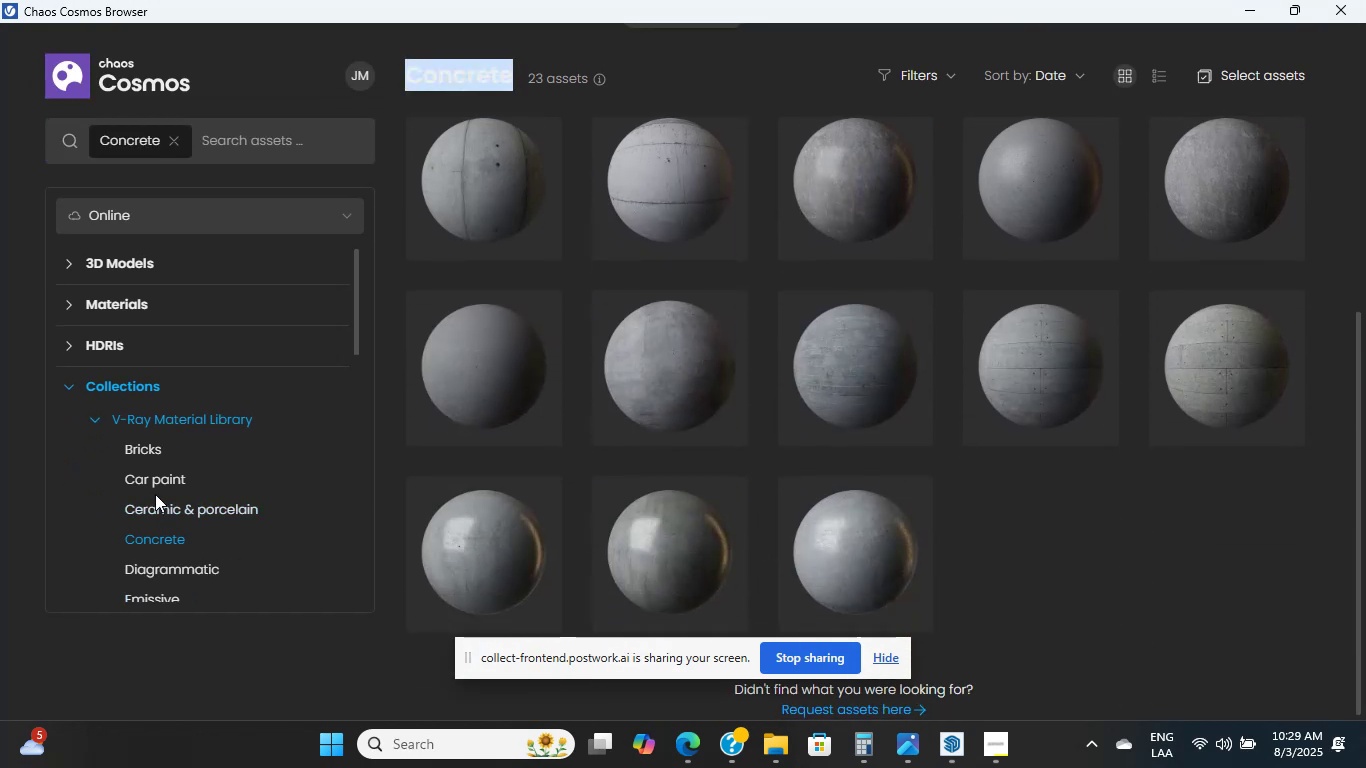 
scroll: coordinate [162, 502], scroll_direction: up, amount: 1.0
 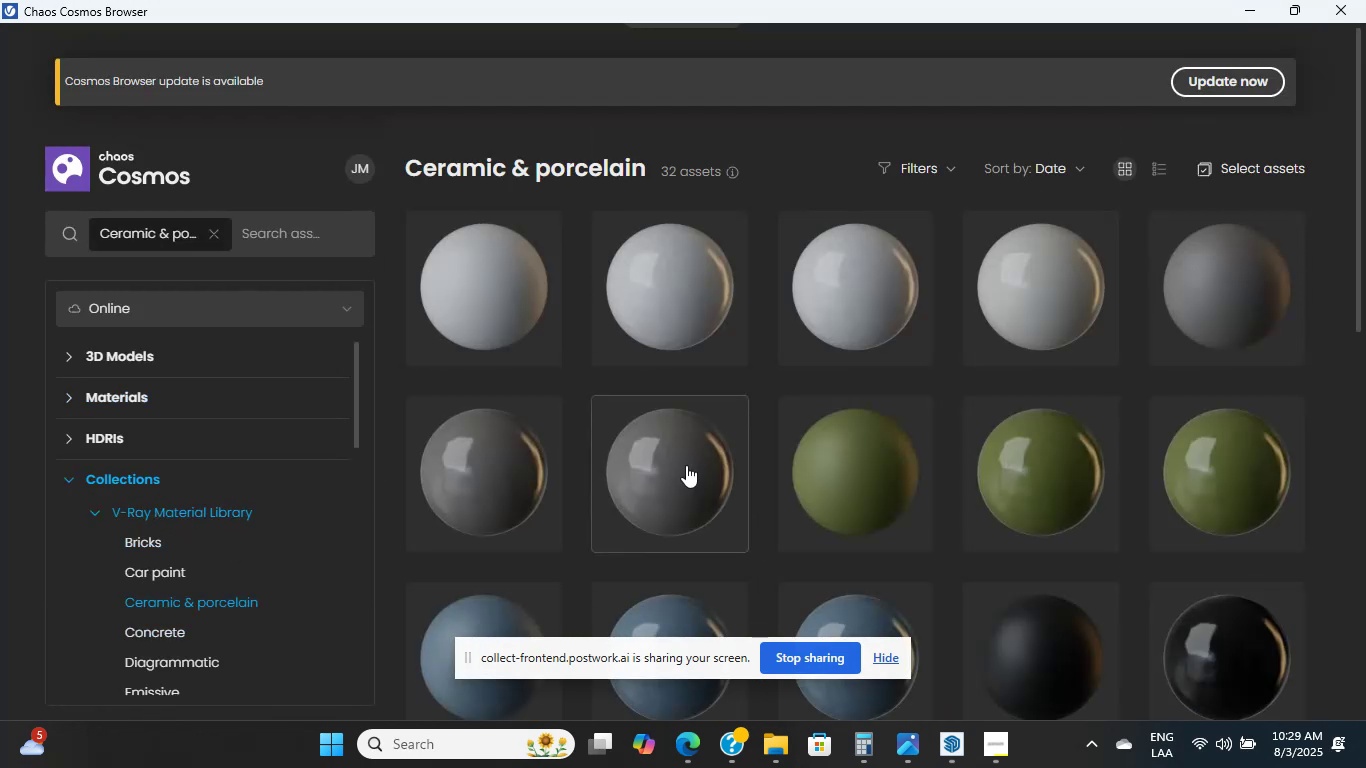 
scroll: coordinate [686, 470], scroll_direction: down, amount: 3.0
 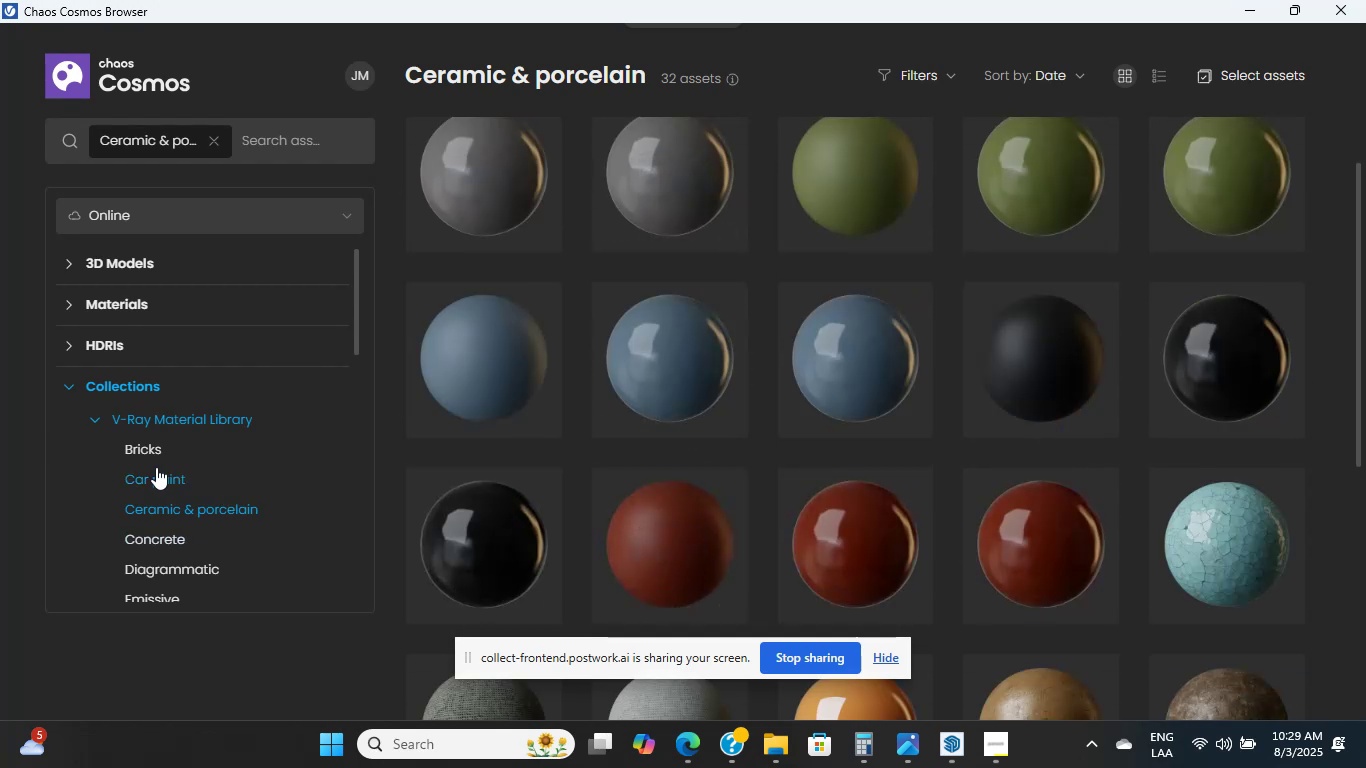 
wait(5.94)
 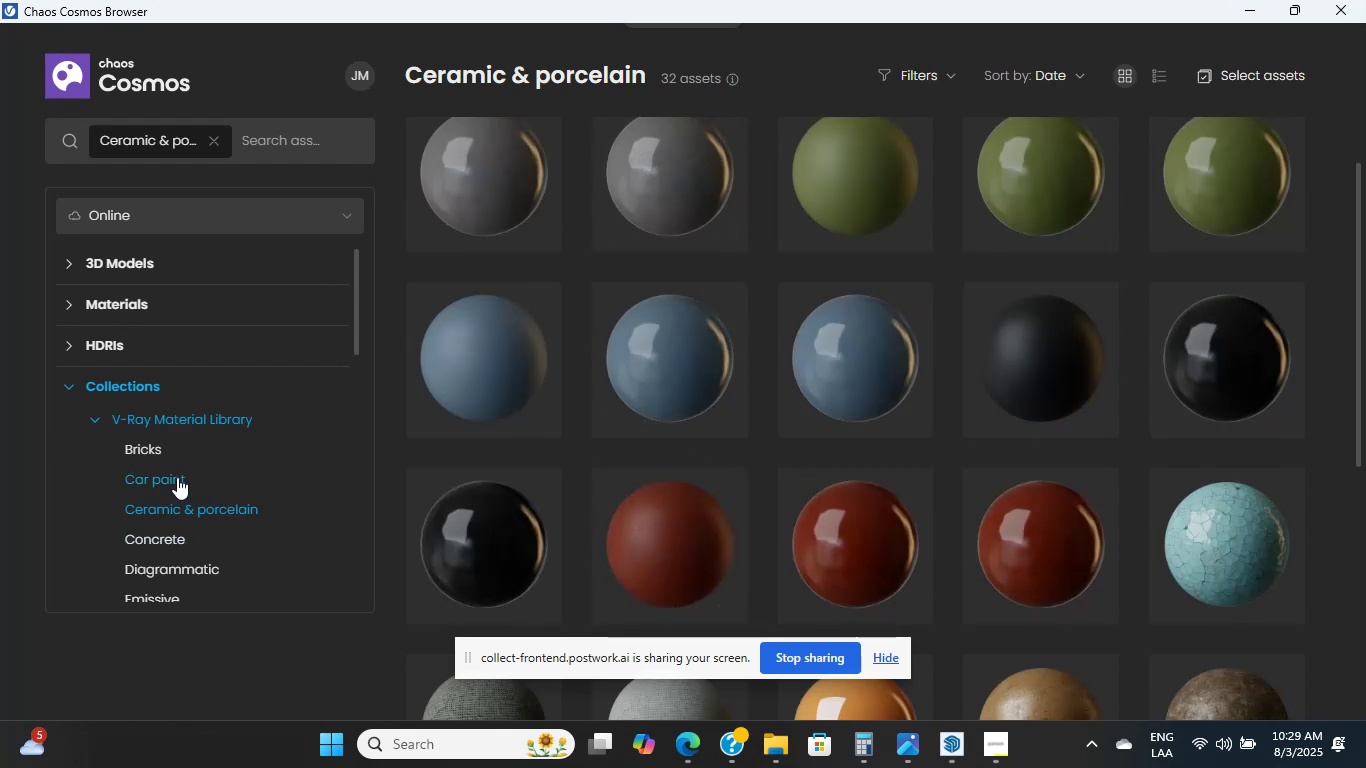 
left_click([144, 477])
 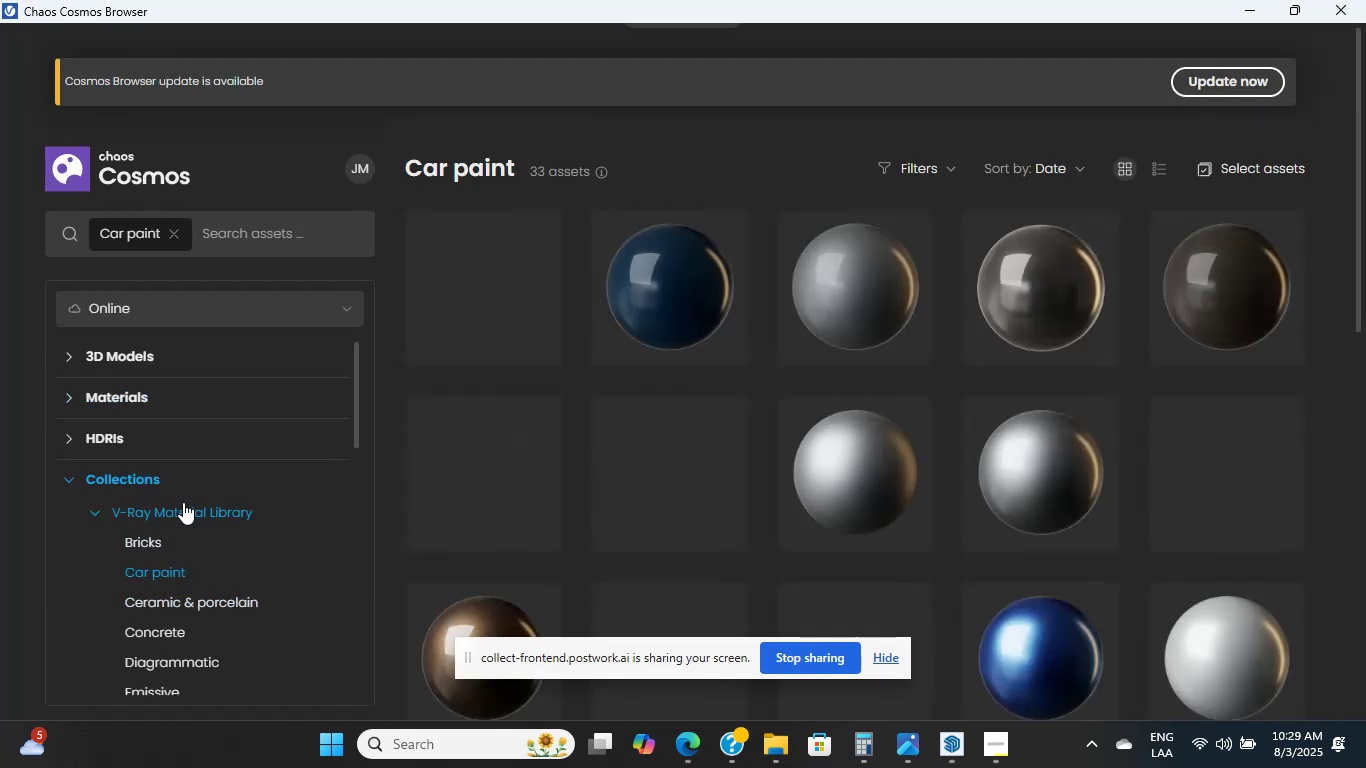 
scroll: coordinate [183, 502], scroll_direction: down, amount: 1.0
 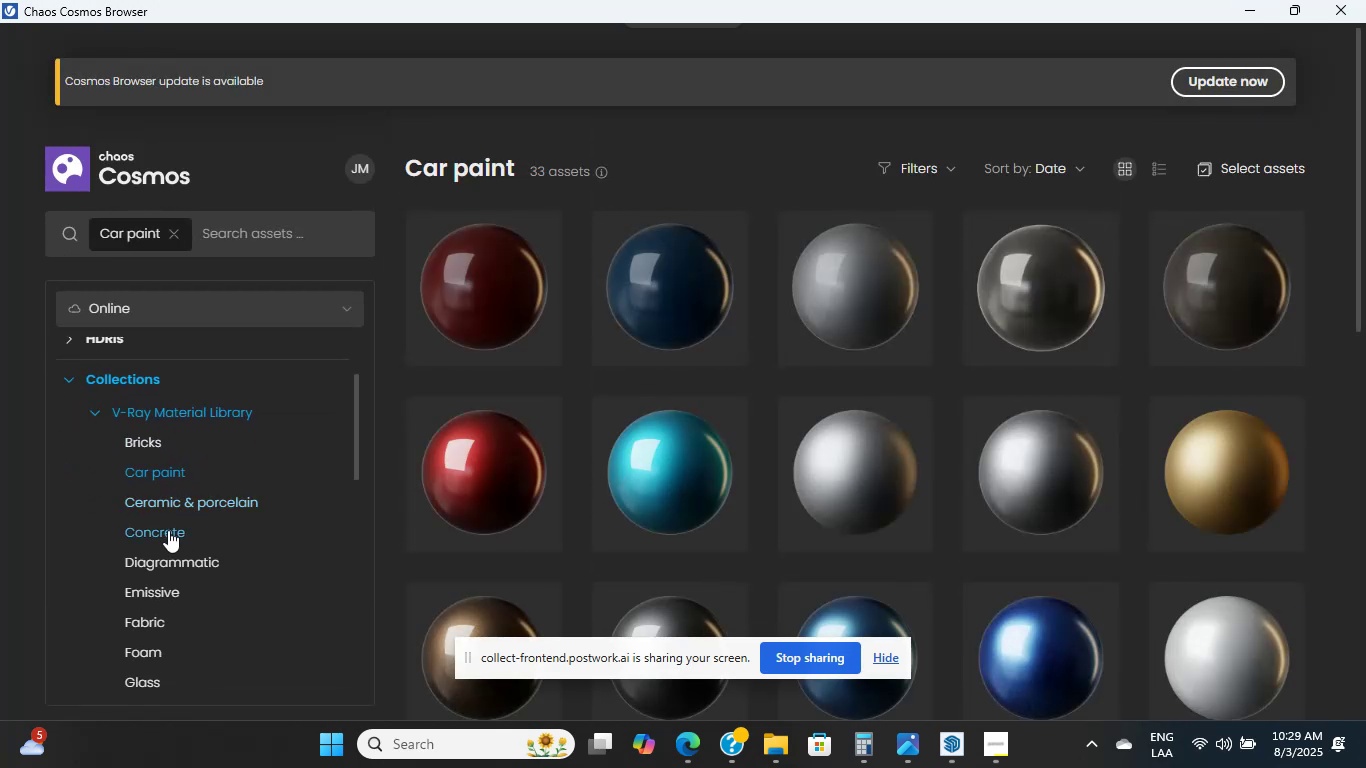 
left_click([167, 554])
 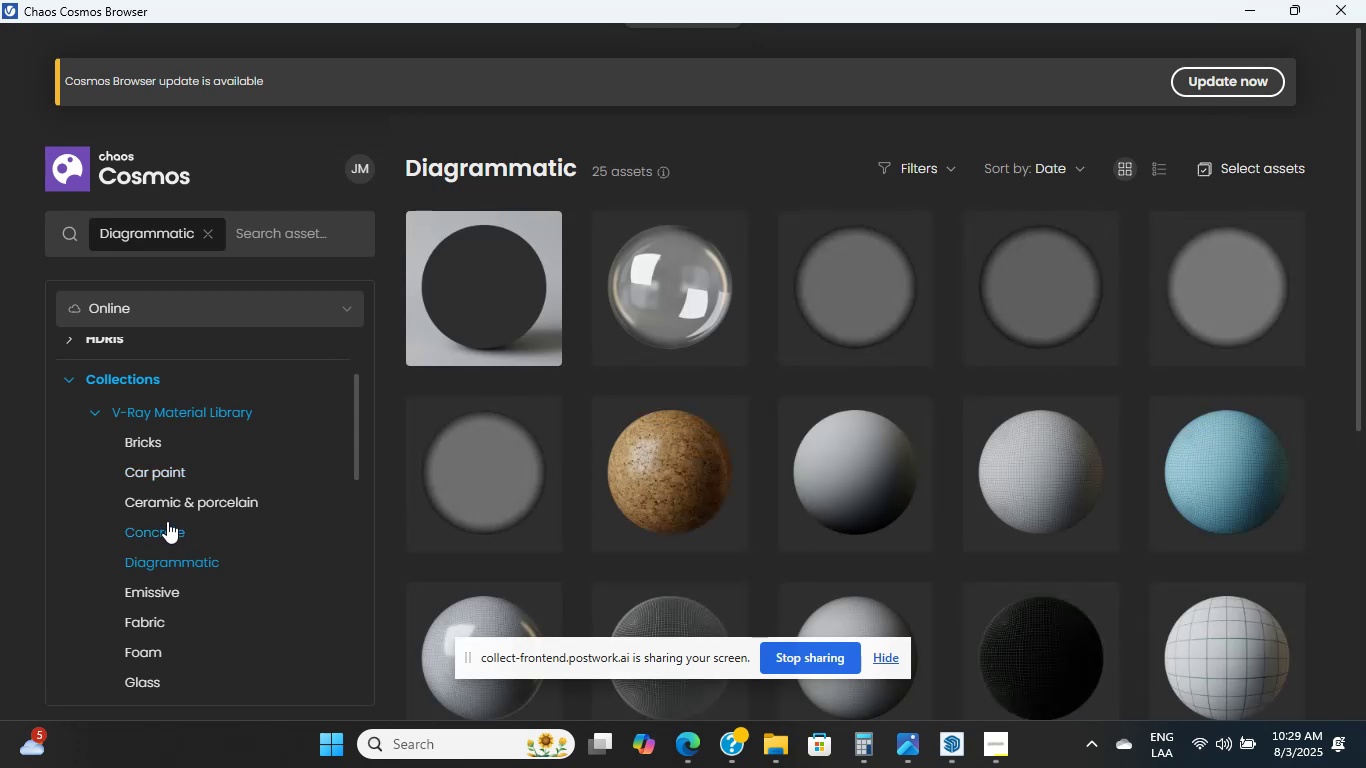 
wait(9.67)
 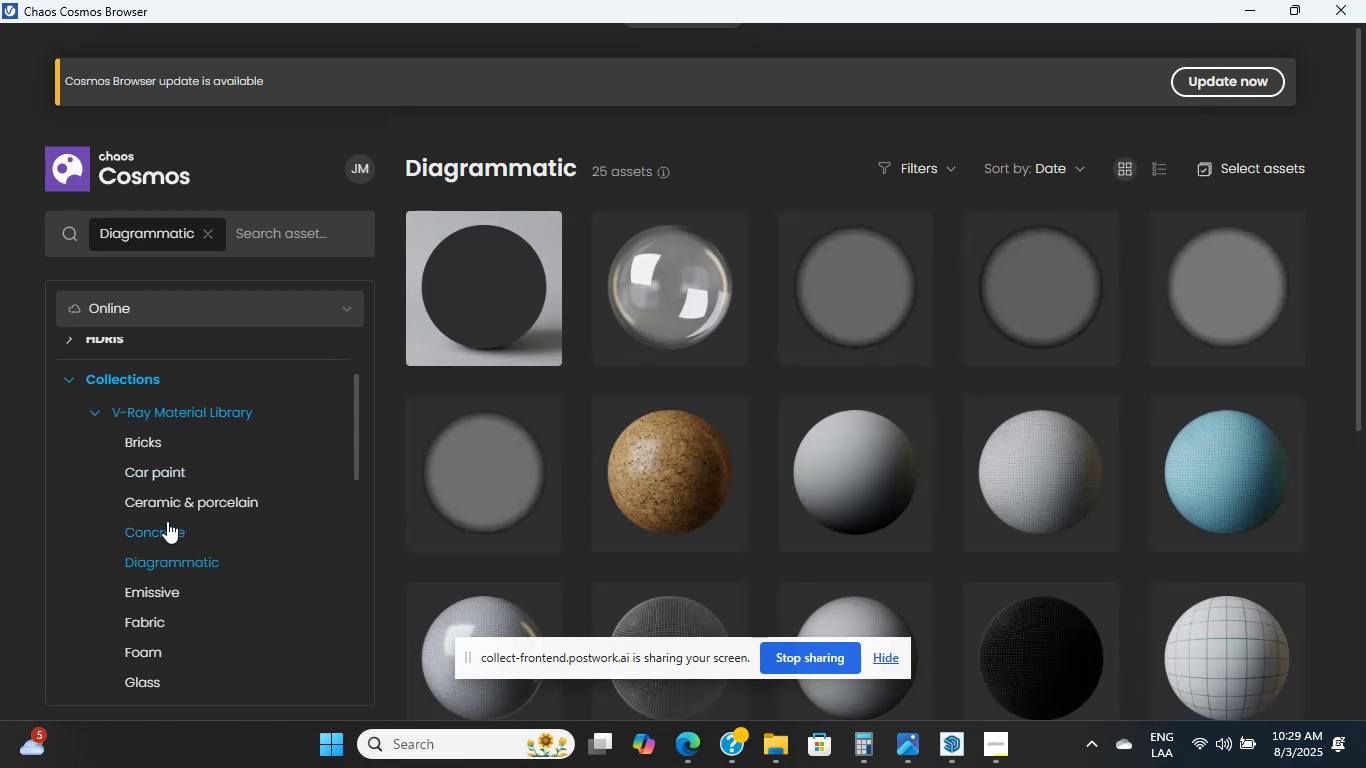 
scroll: coordinate [648, 642], scroll_direction: down, amount: 6.0
 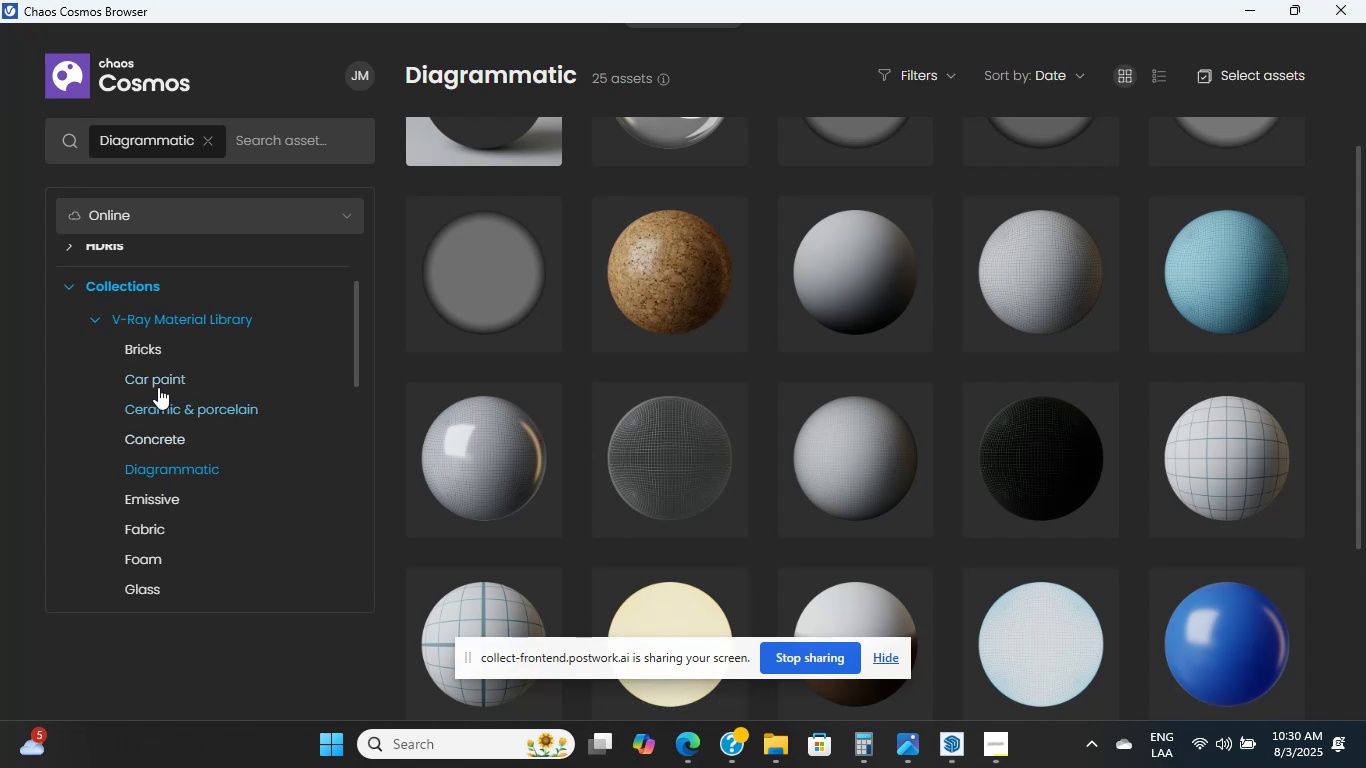 
left_click([169, 381])
 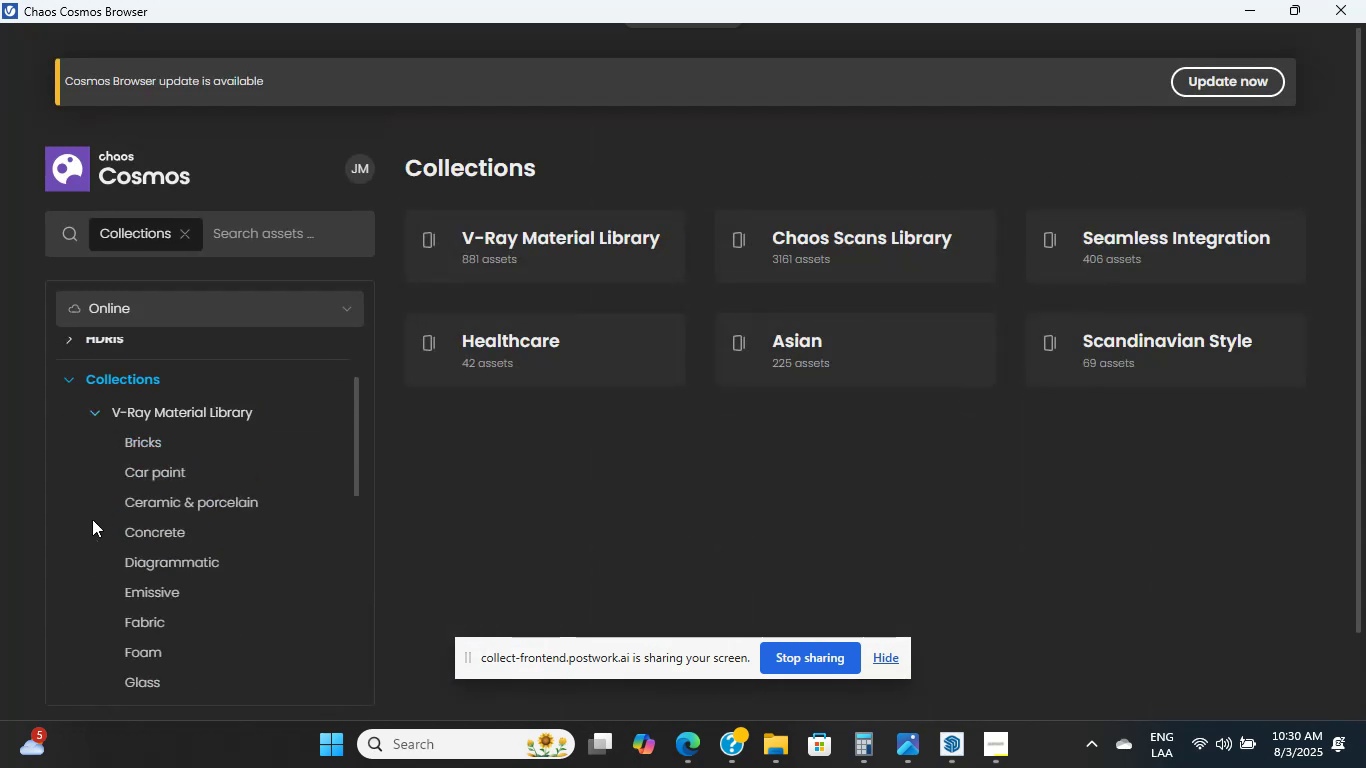 
left_click([185, 503])
 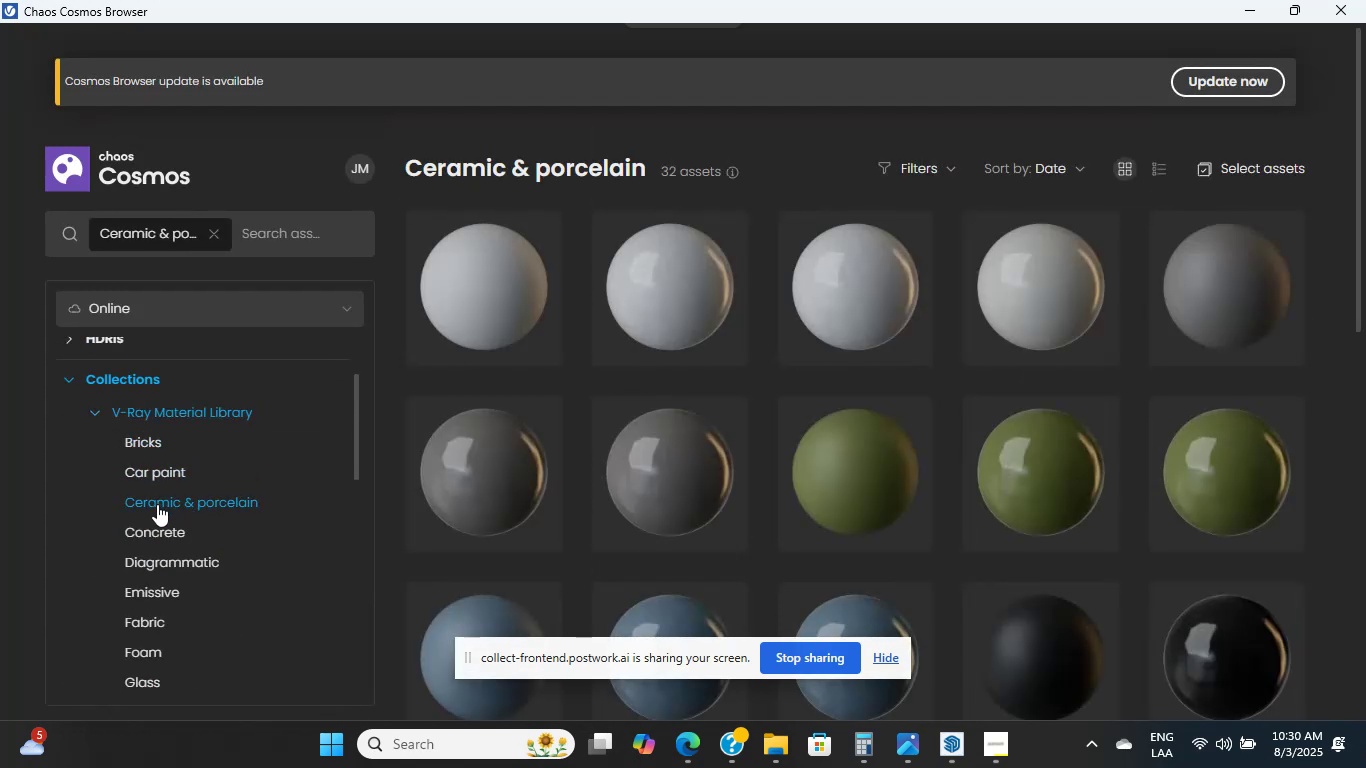 
wait(8.4)
 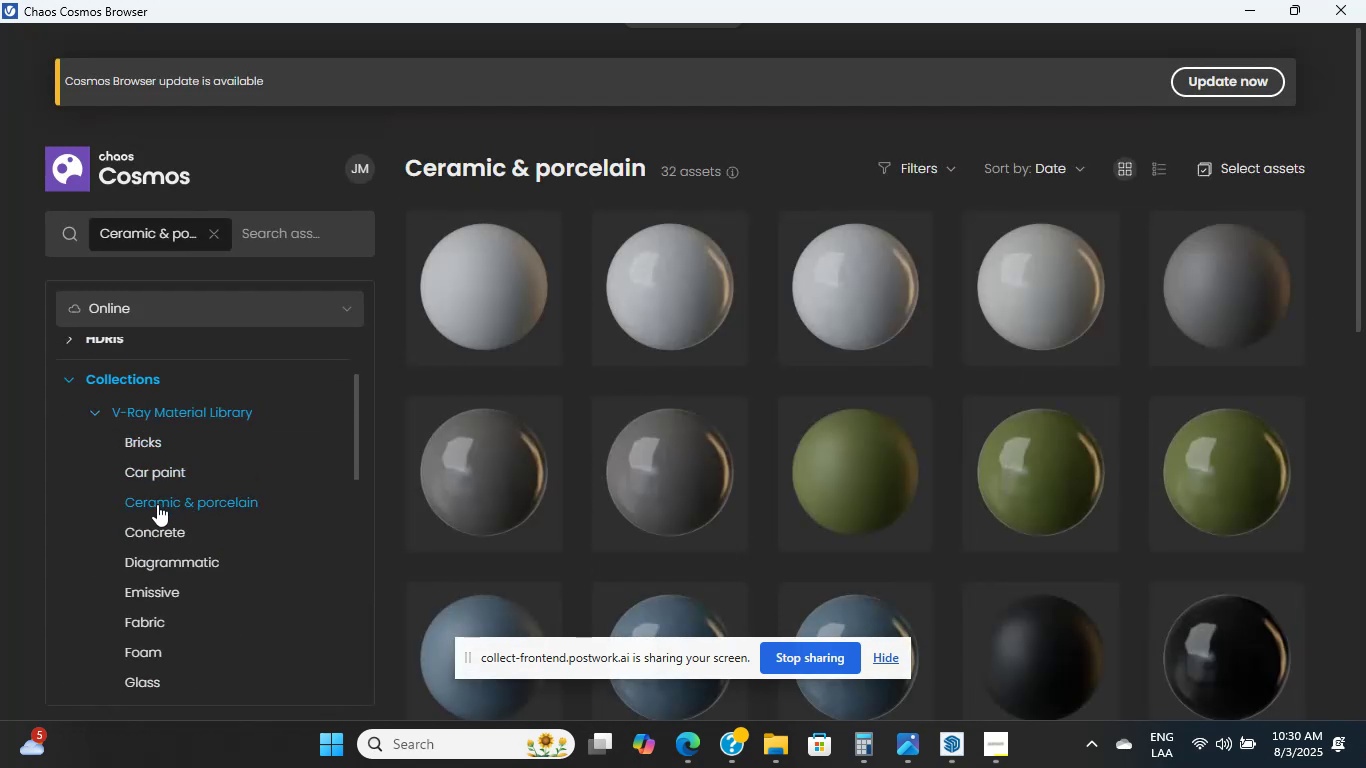 
scroll: coordinate [215, 568], scroll_direction: down, amount: 1.0
 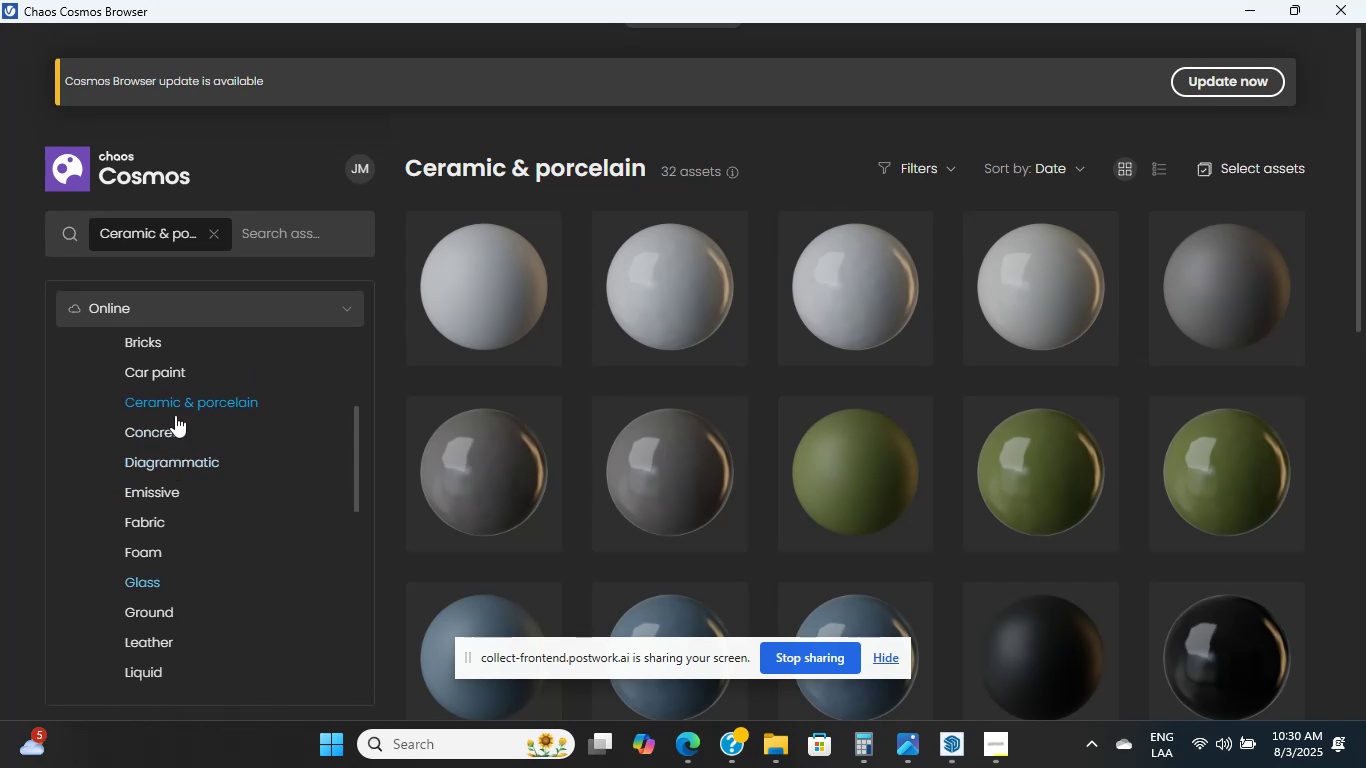 
scroll: coordinate [171, 401], scroll_direction: up, amount: 1.0
 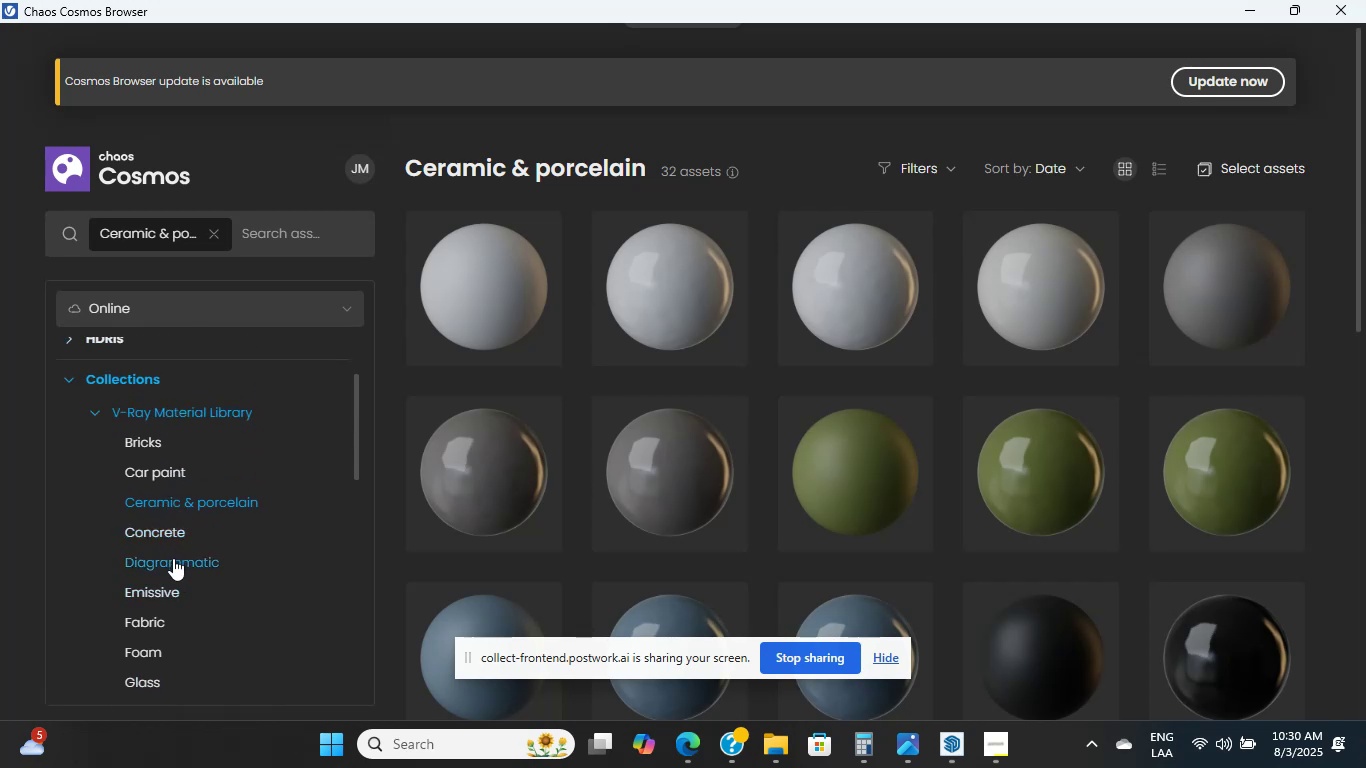 
scroll: coordinate [144, 656], scroll_direction: down, amount: 4.0
 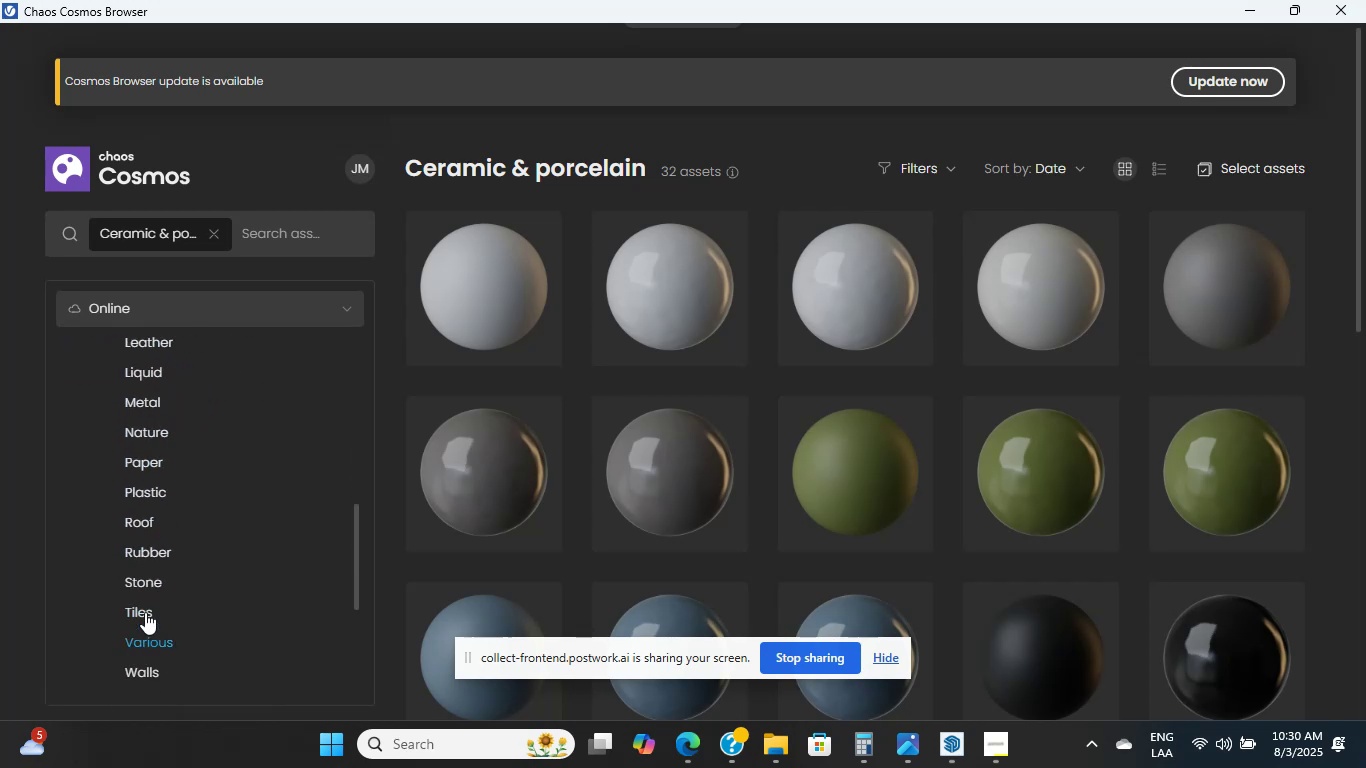 
left_click([143, 584])
 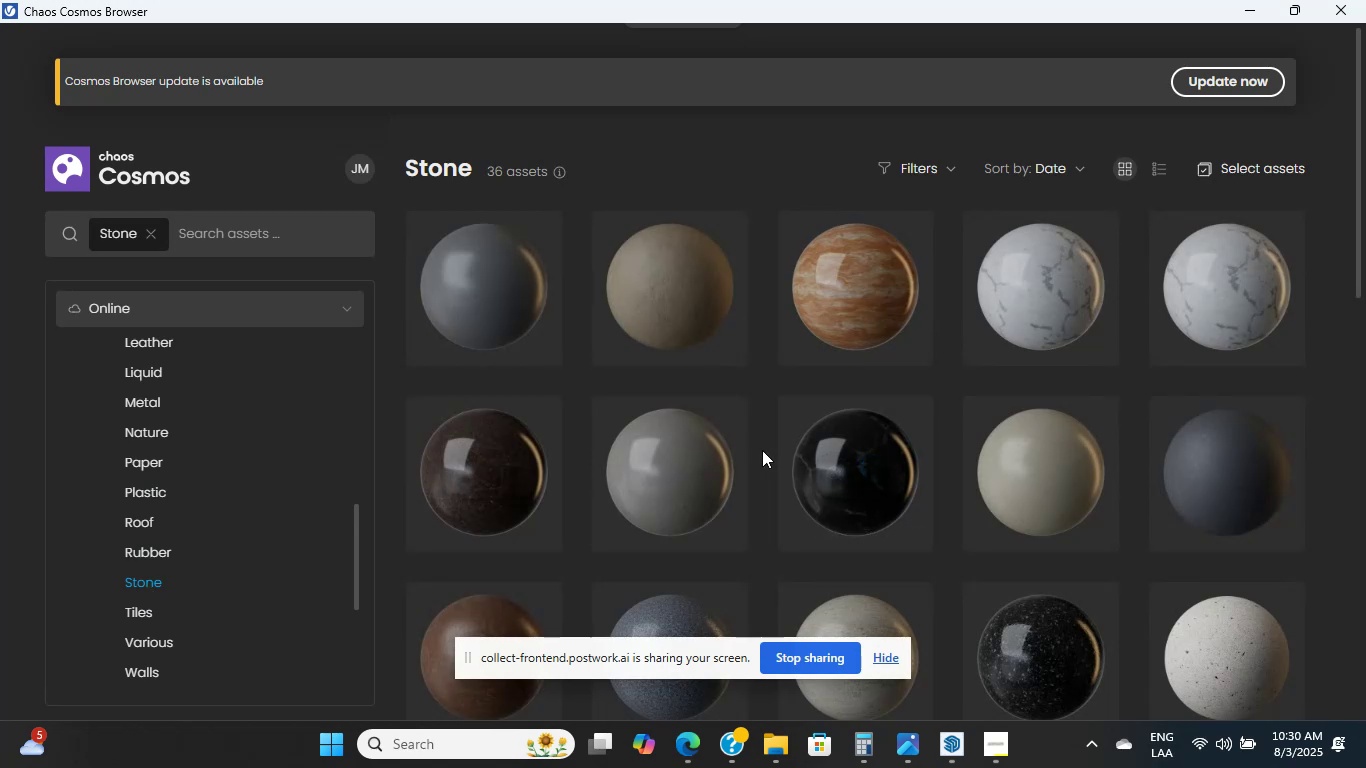 
scroll: coordinate [773, 526], scroll_direction: down, amount: 9.0
 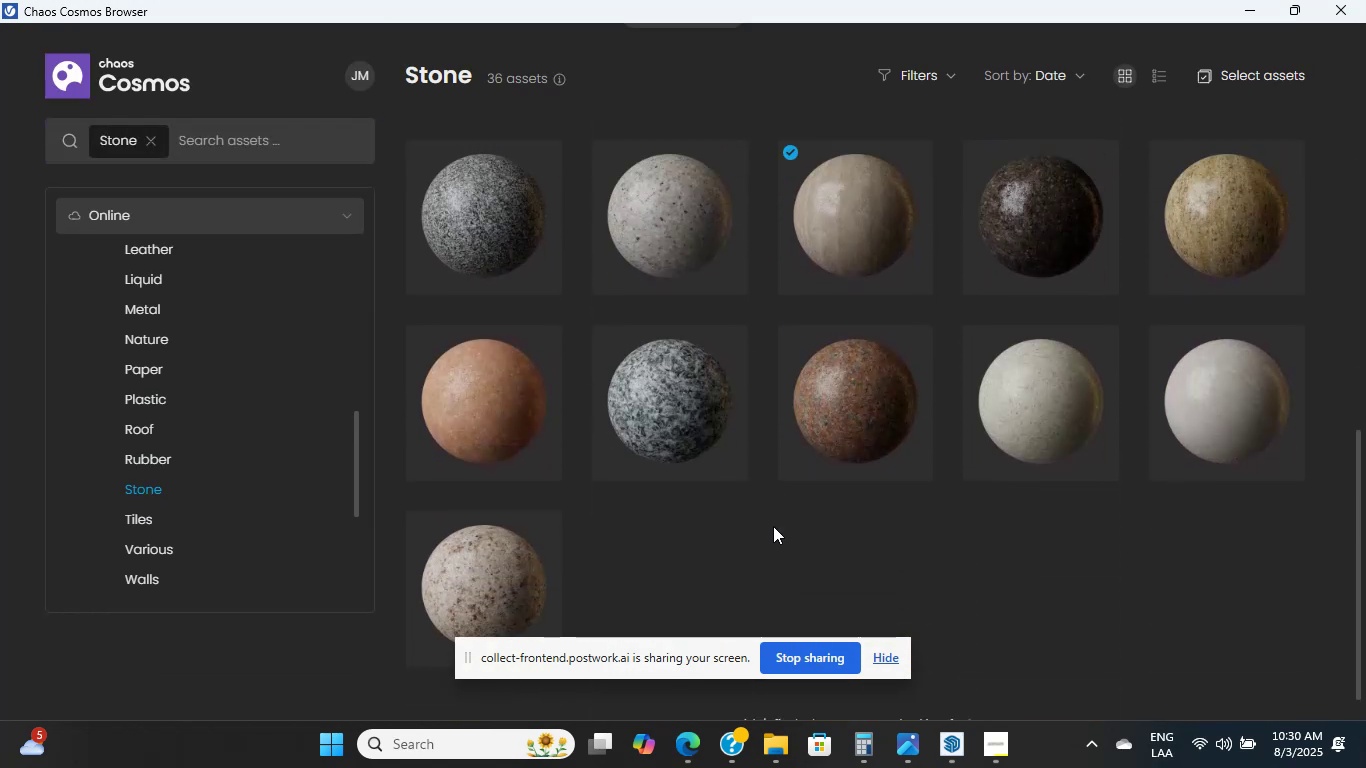 
scroll: coordinate [1236, 565], scroll_direction: up, amount: 9.0
 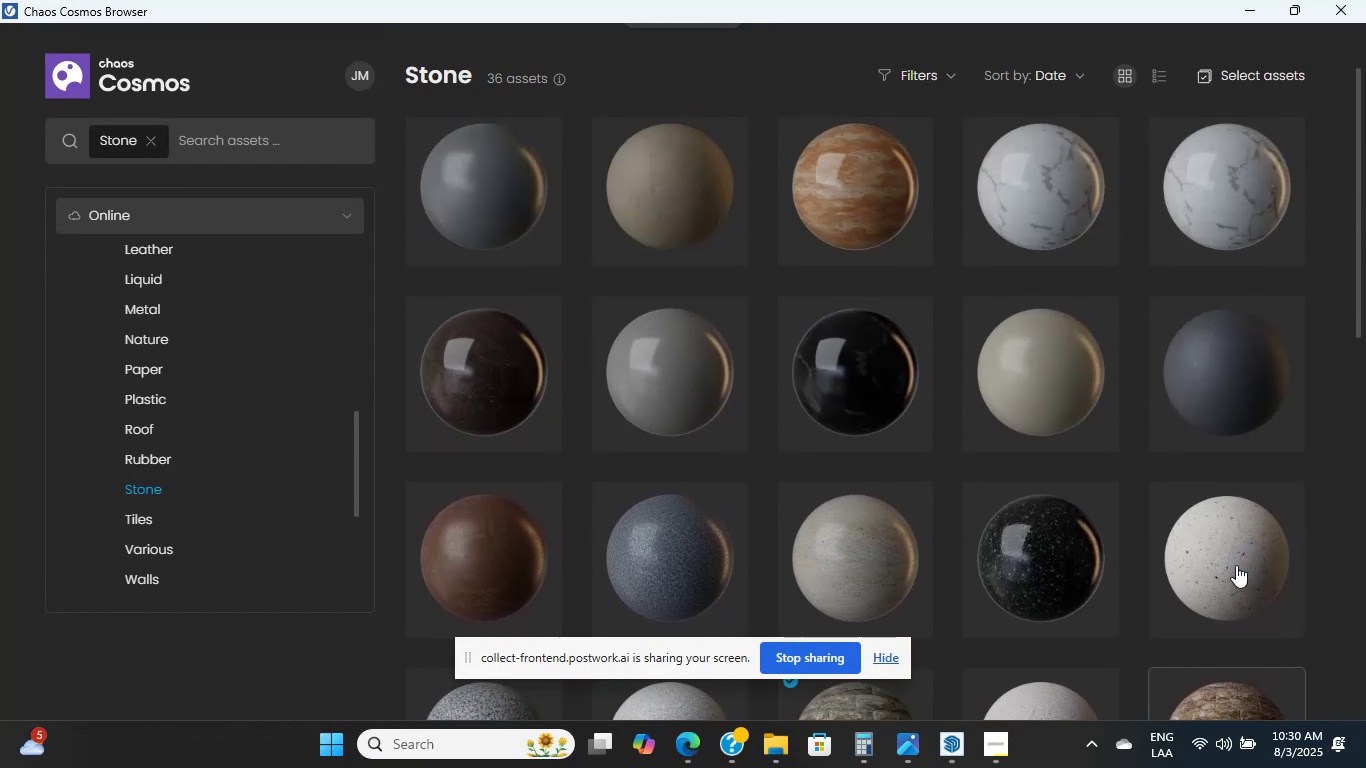 
scroll: coordinate [1236, 565], scroll_direction: down, amount: 4.0
 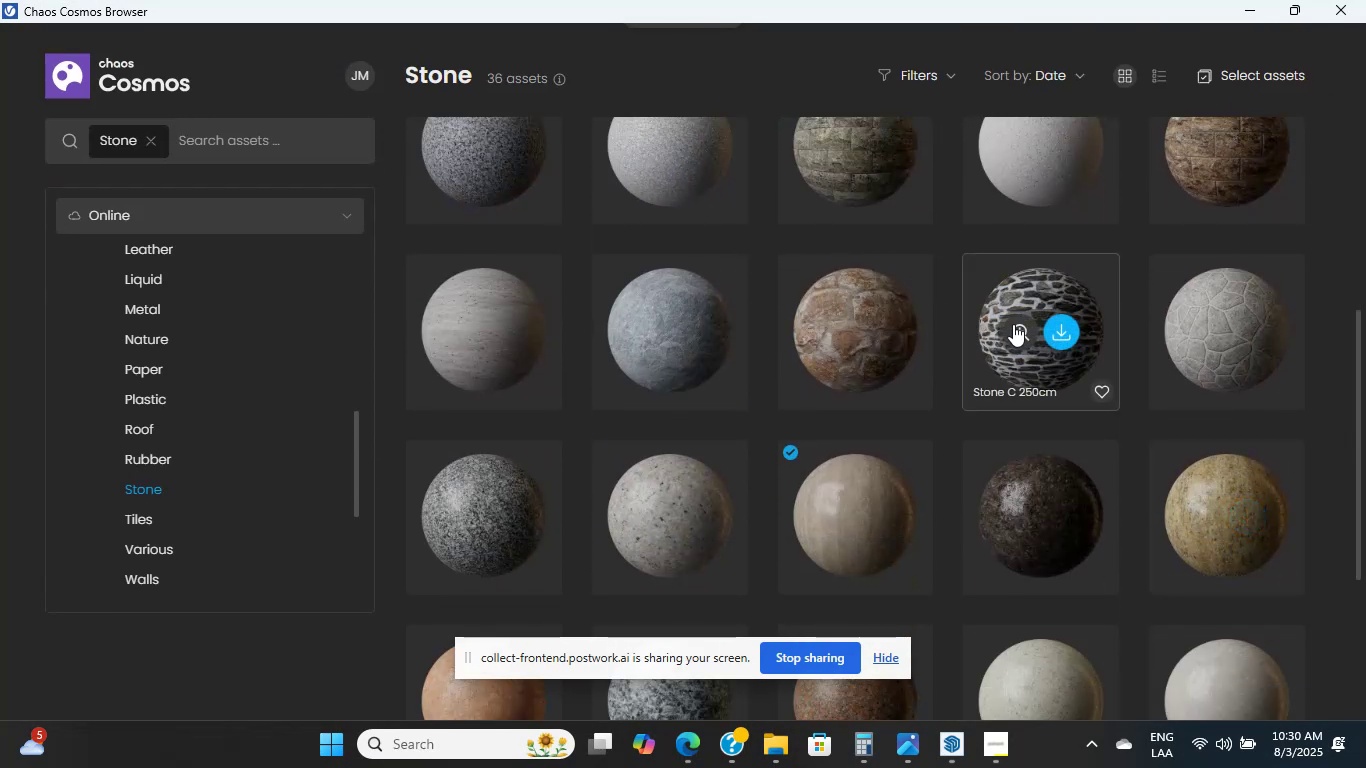 
left_click([1064, 337])
 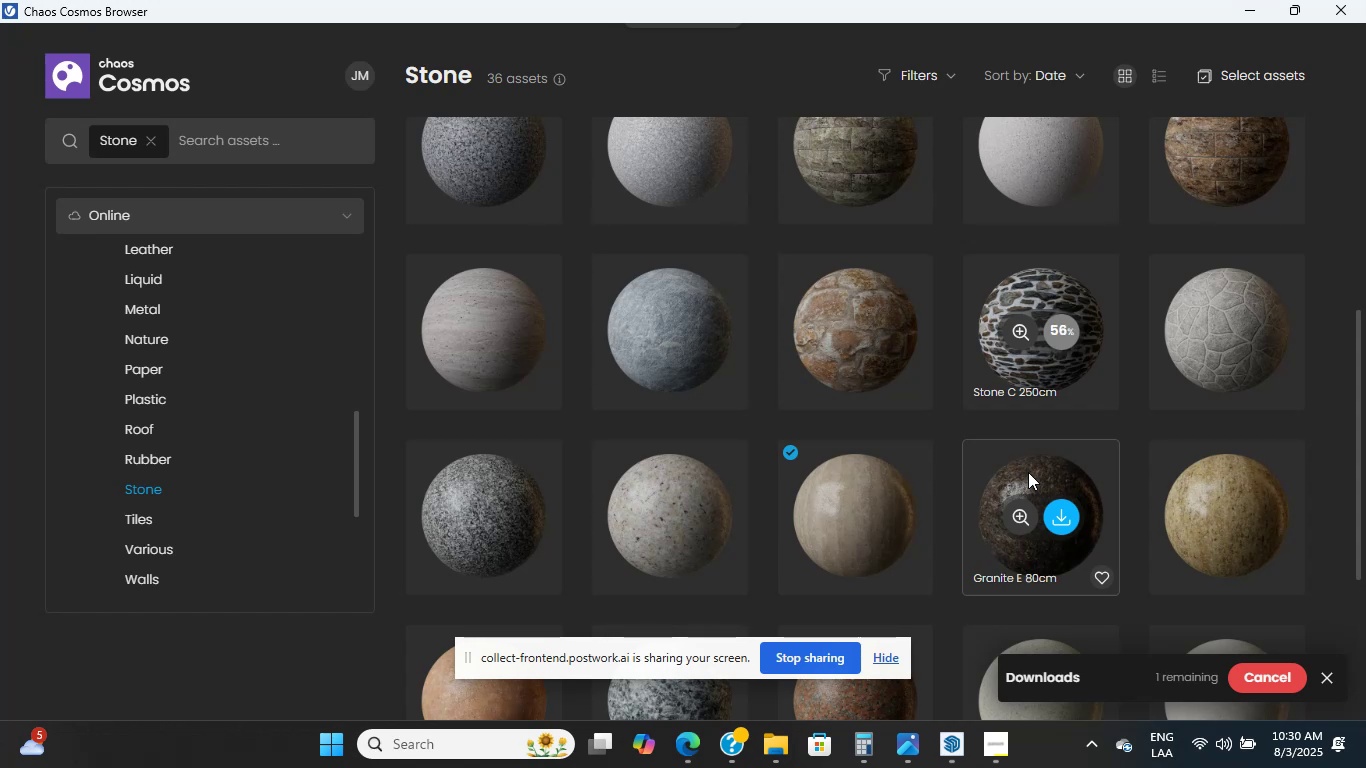 
wait(13.0)
 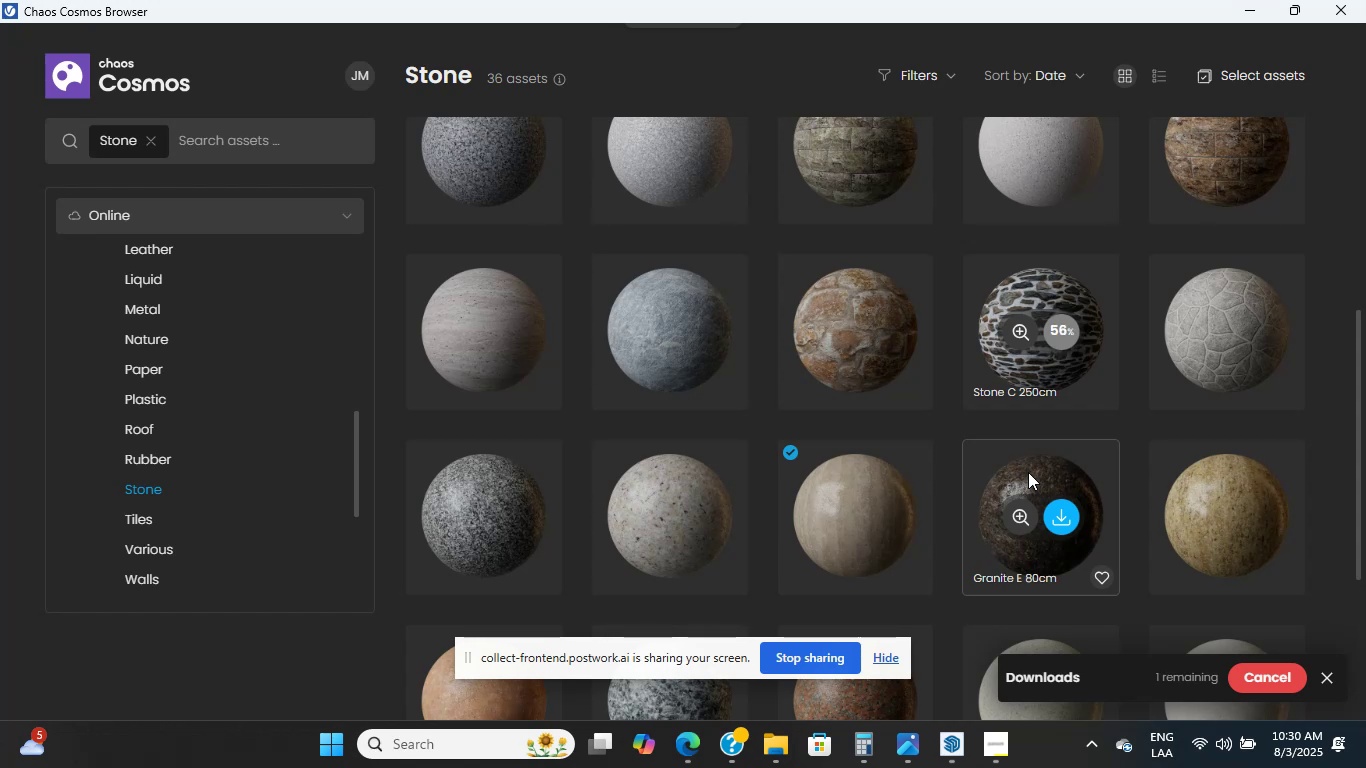 
left_click_drag(start_coordinate=[911, 5], to_coordinate=[640, 209])
 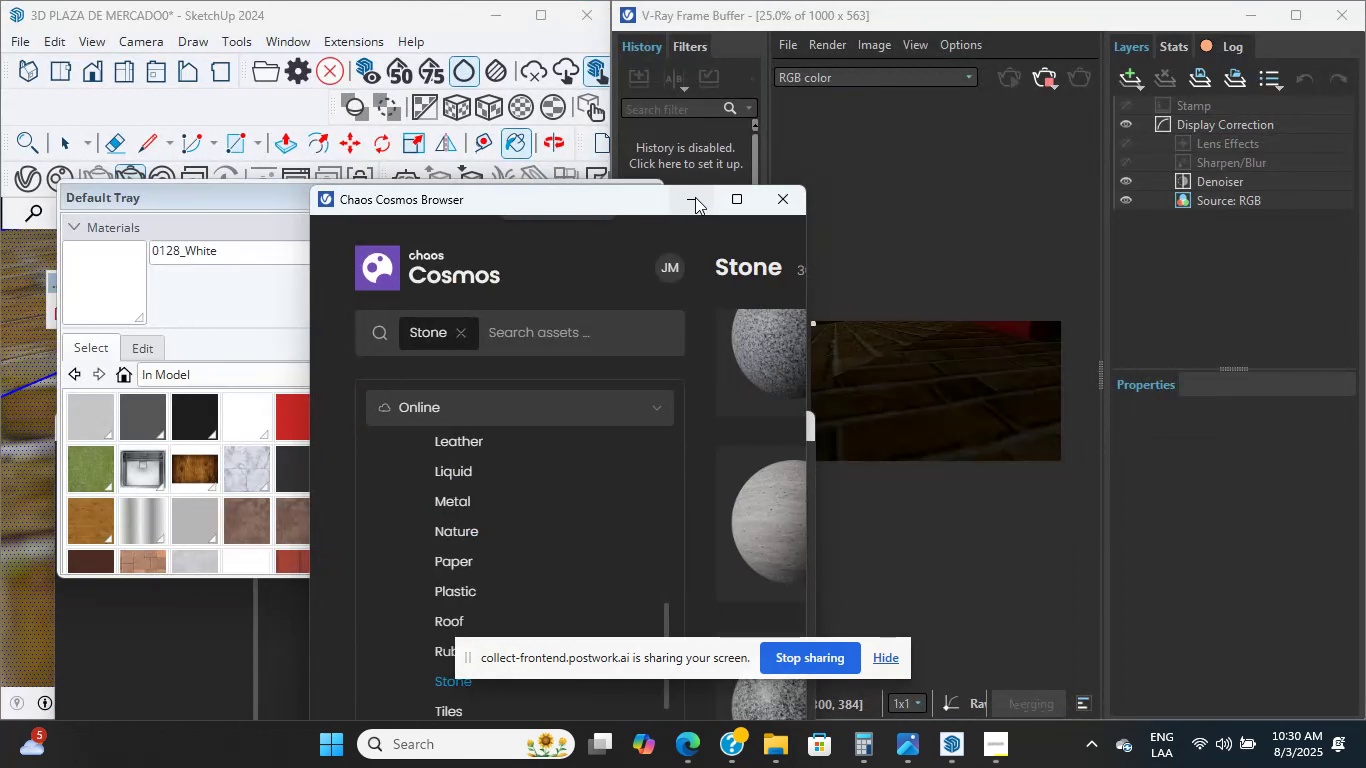 
left_click_drag(start_coordinate=[651, 204], to_coordinate=[487, 108])
 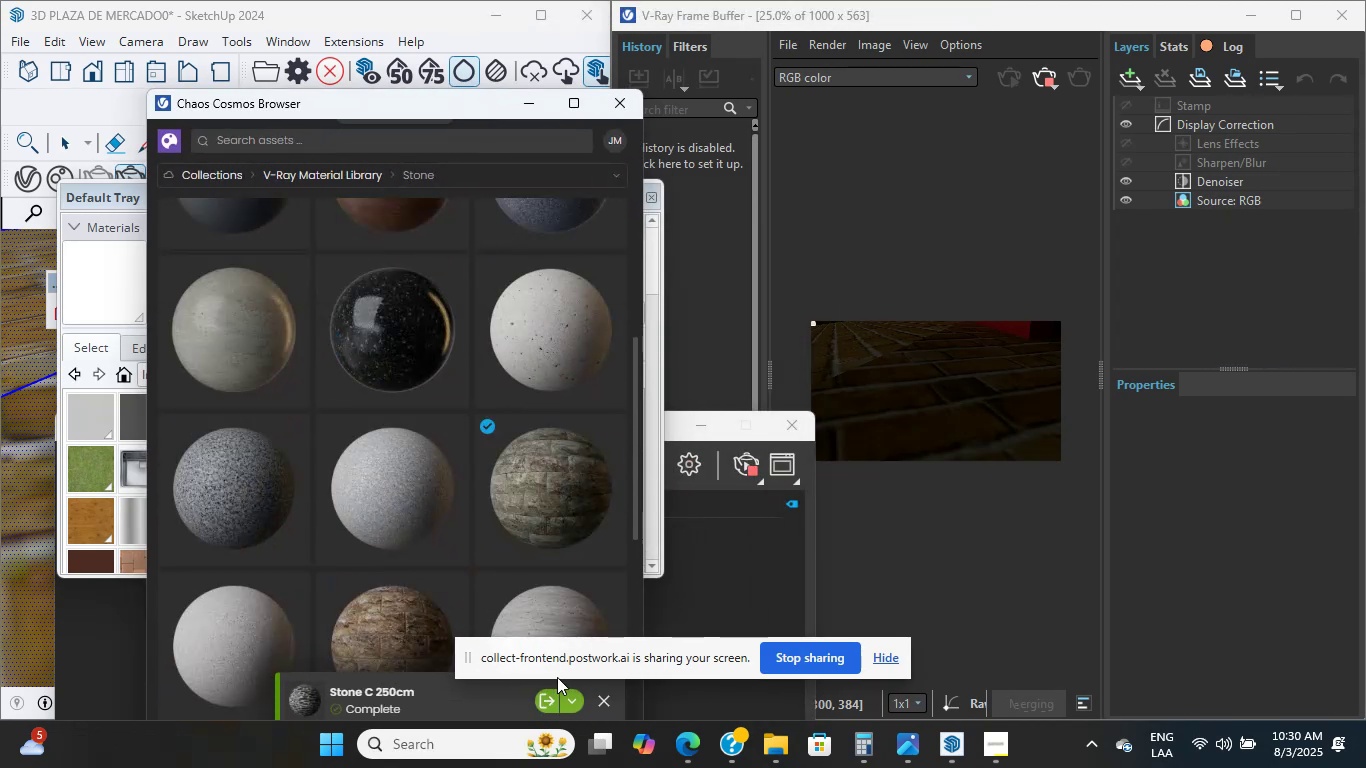 
left_click([549, 697])
 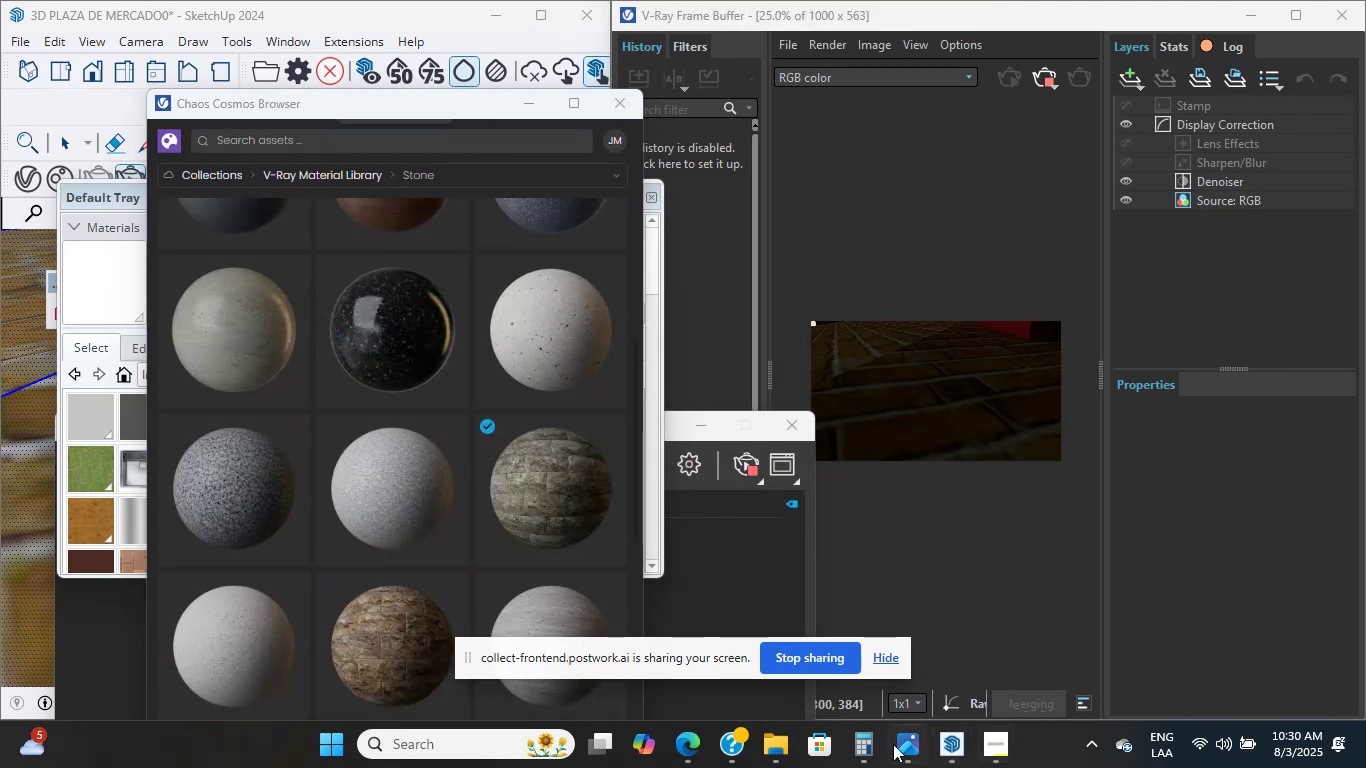 
left_click([950, 746])
 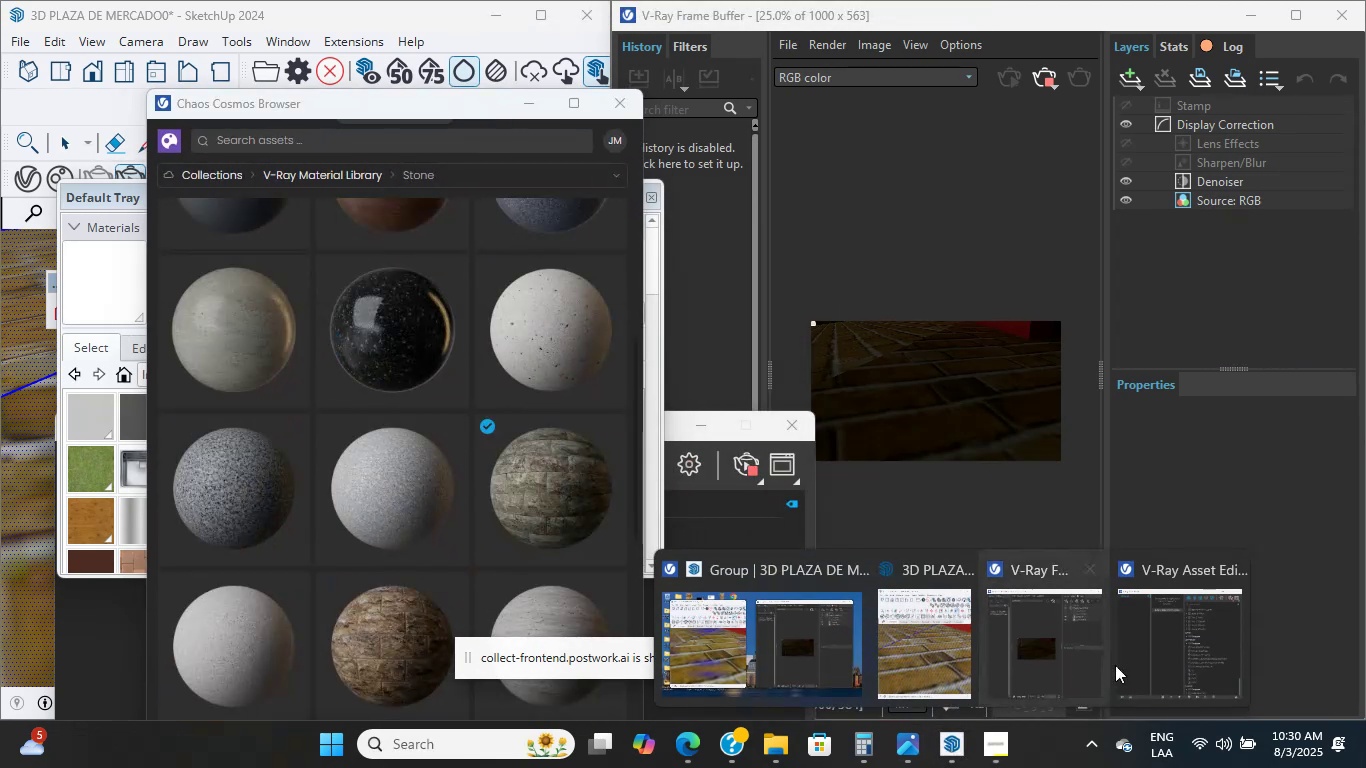 
left_click([1245, 624])
 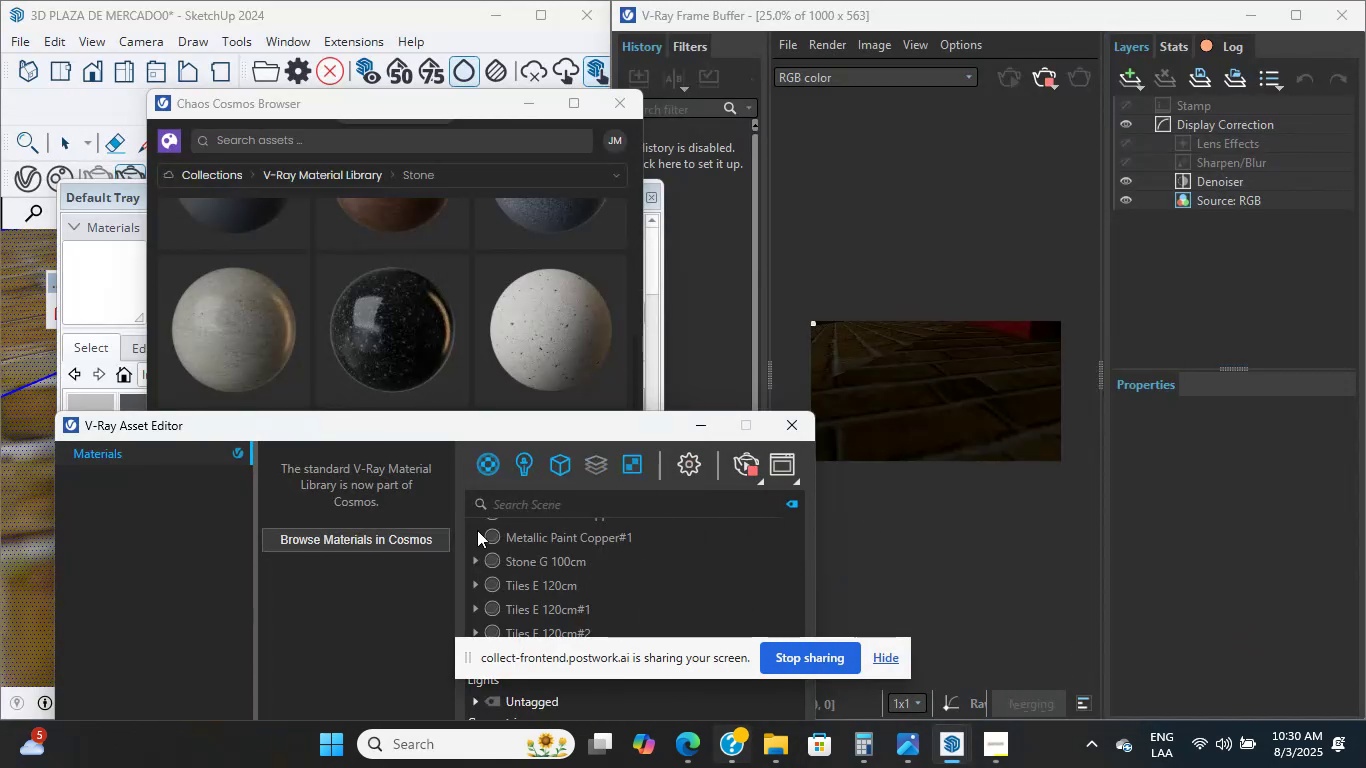 
left_click_drag(start_coordinate=[379, 430], to_coordinate=[928, 46])
 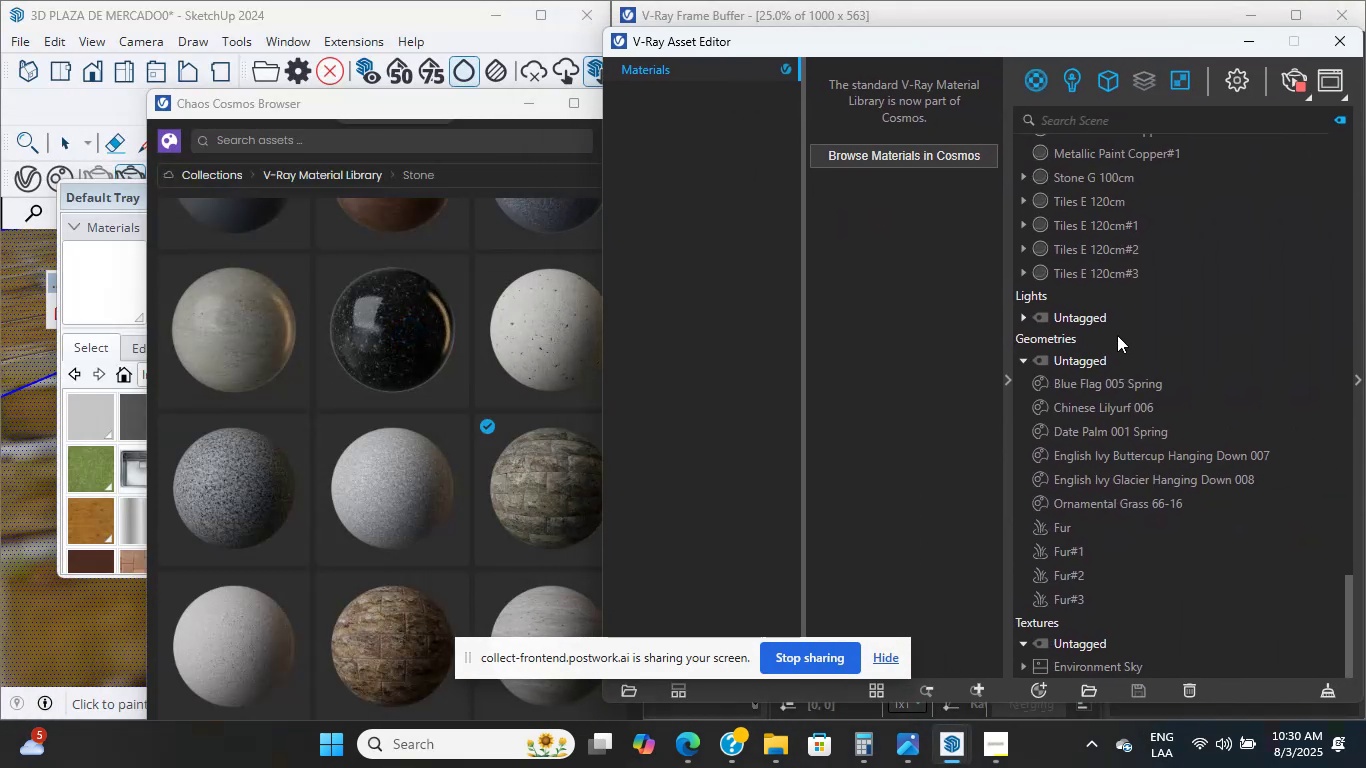 
scroll: coordinate [1109, 439], scroll_direction: up, amount: 18.0
 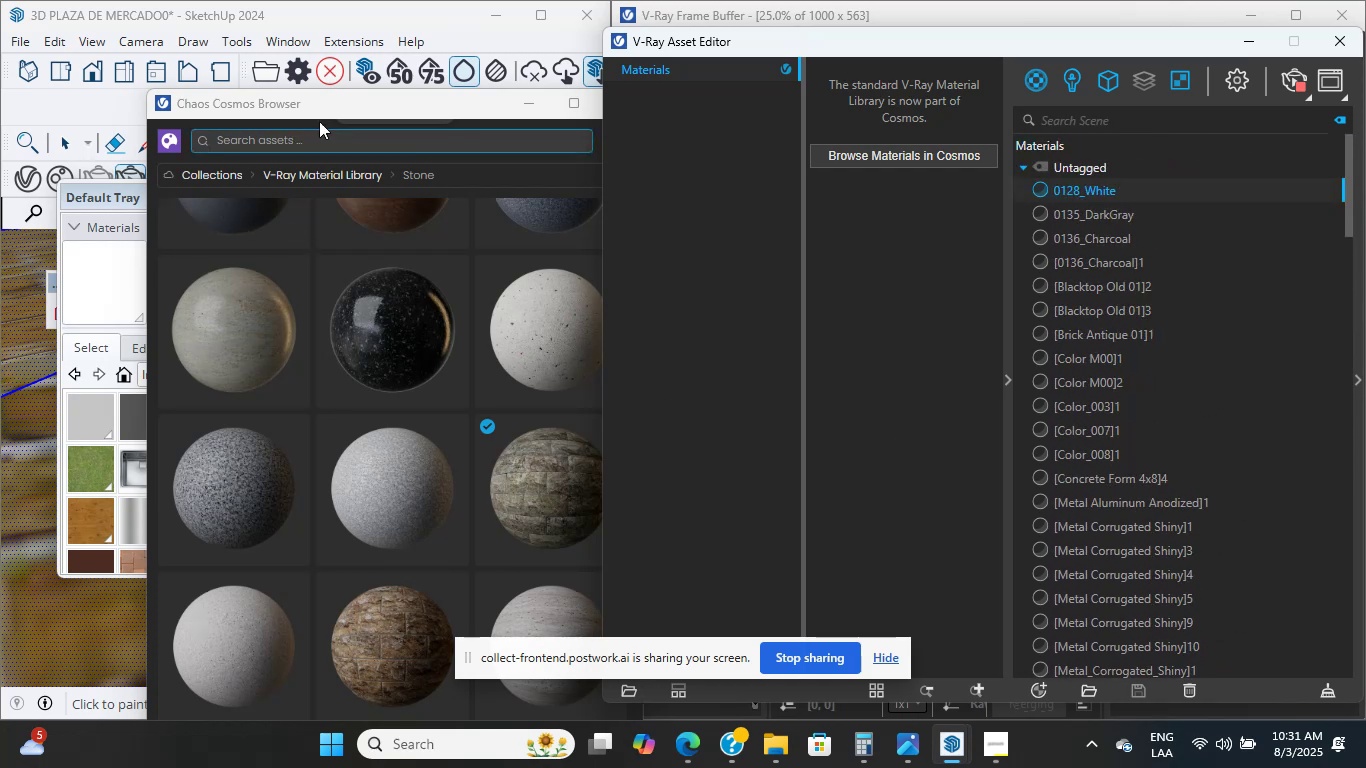 
left_click_drag(start_coordinate=[326, 107], to_coordinate=[200, 88])
 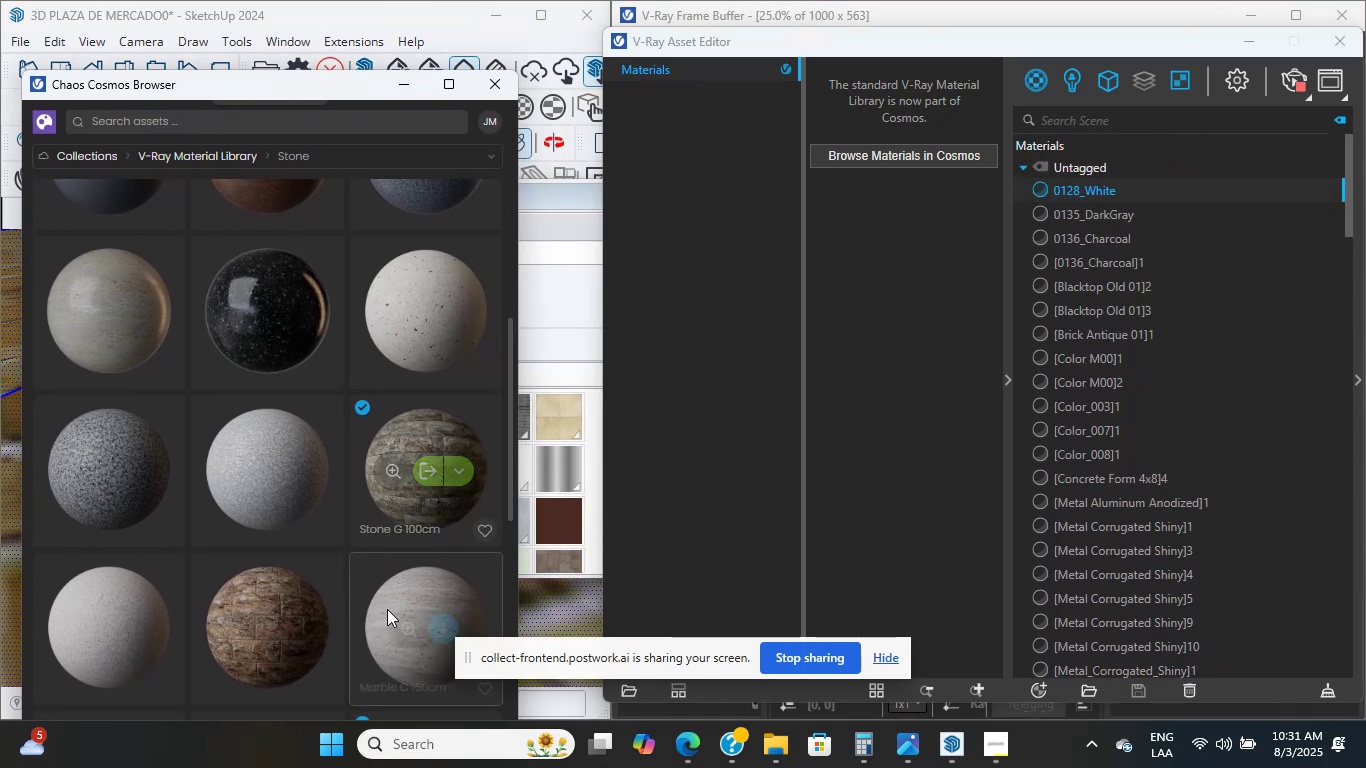 
scroll: coordinate [404, 562], scroll_direction: down, amount: 2.0
 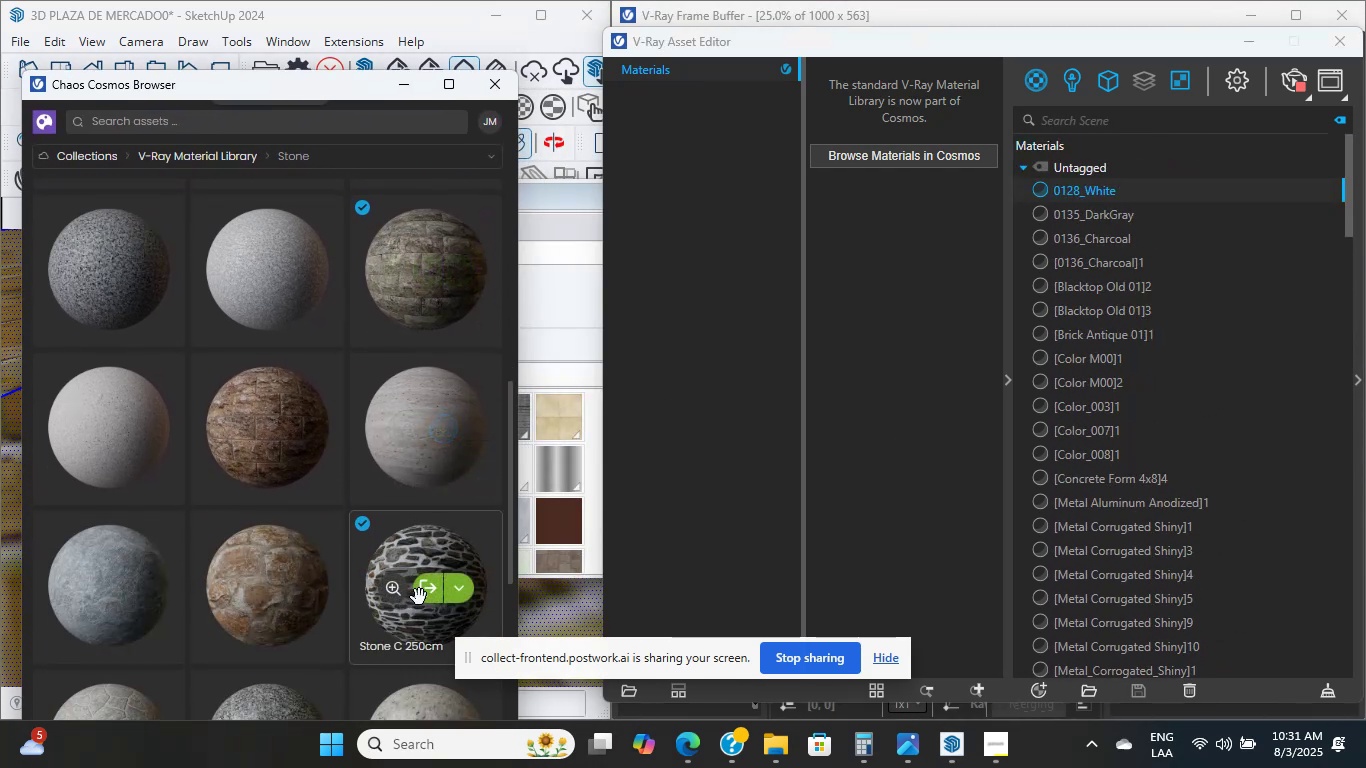 
left_click([434, 595])
 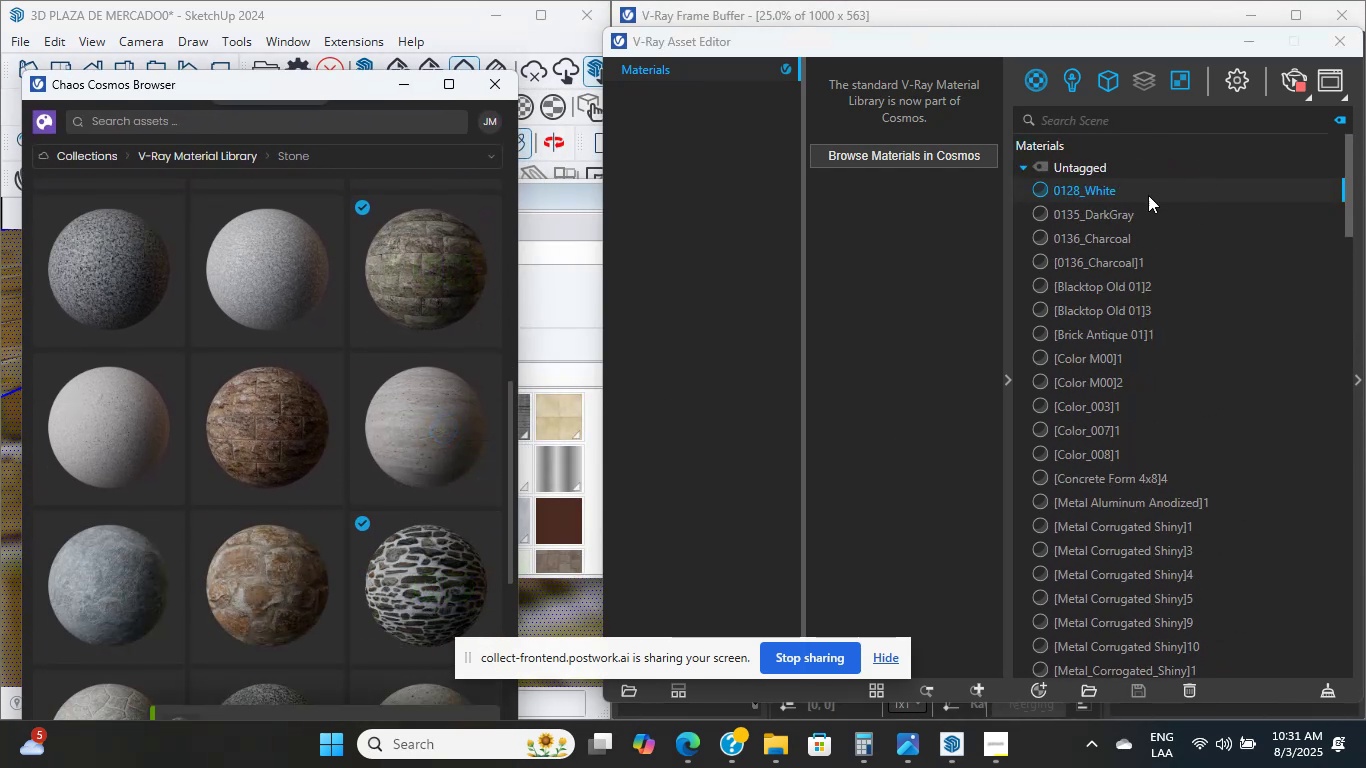 
left_click_drag(start_coordinate=[435, 563], to_coordinate=[1189, 187])
 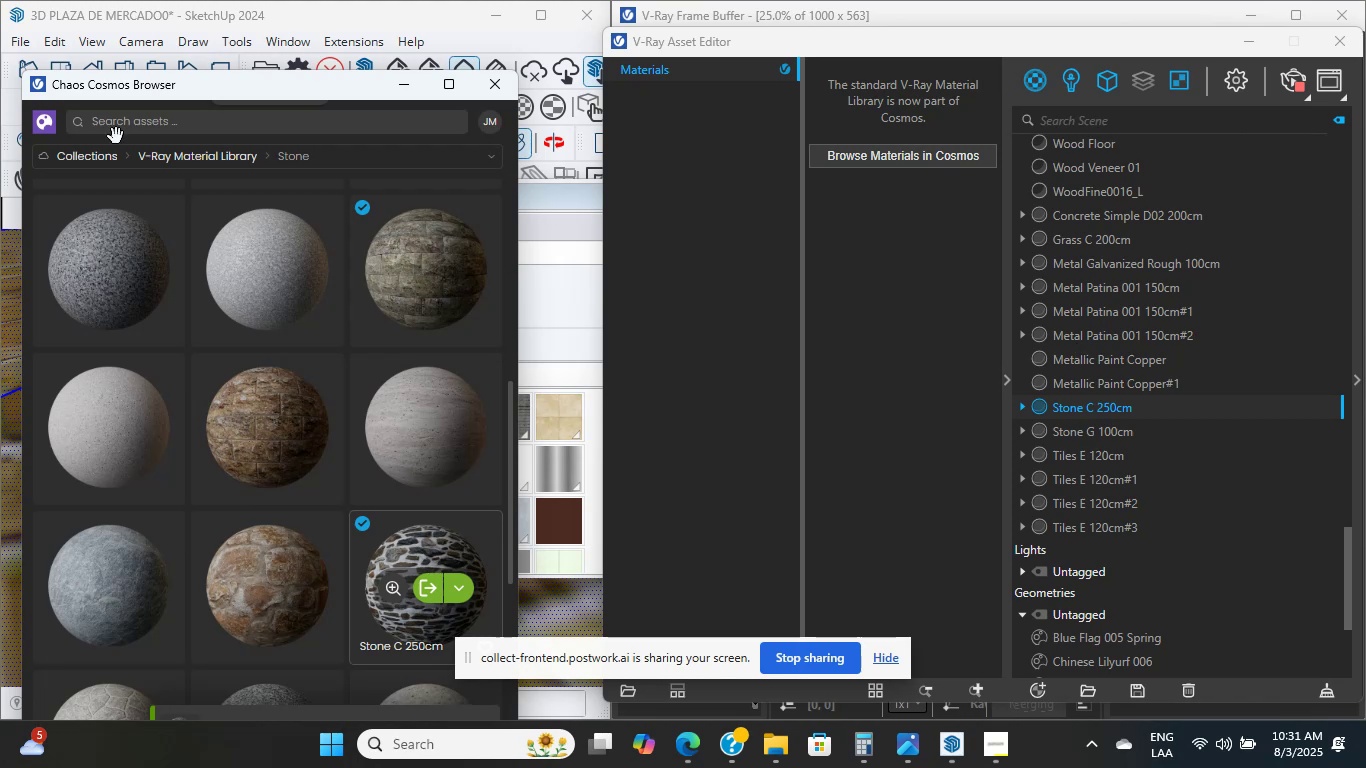 
left_click_drag(start_coordinate=[180, 96], to_coordinate=[244, 470])
 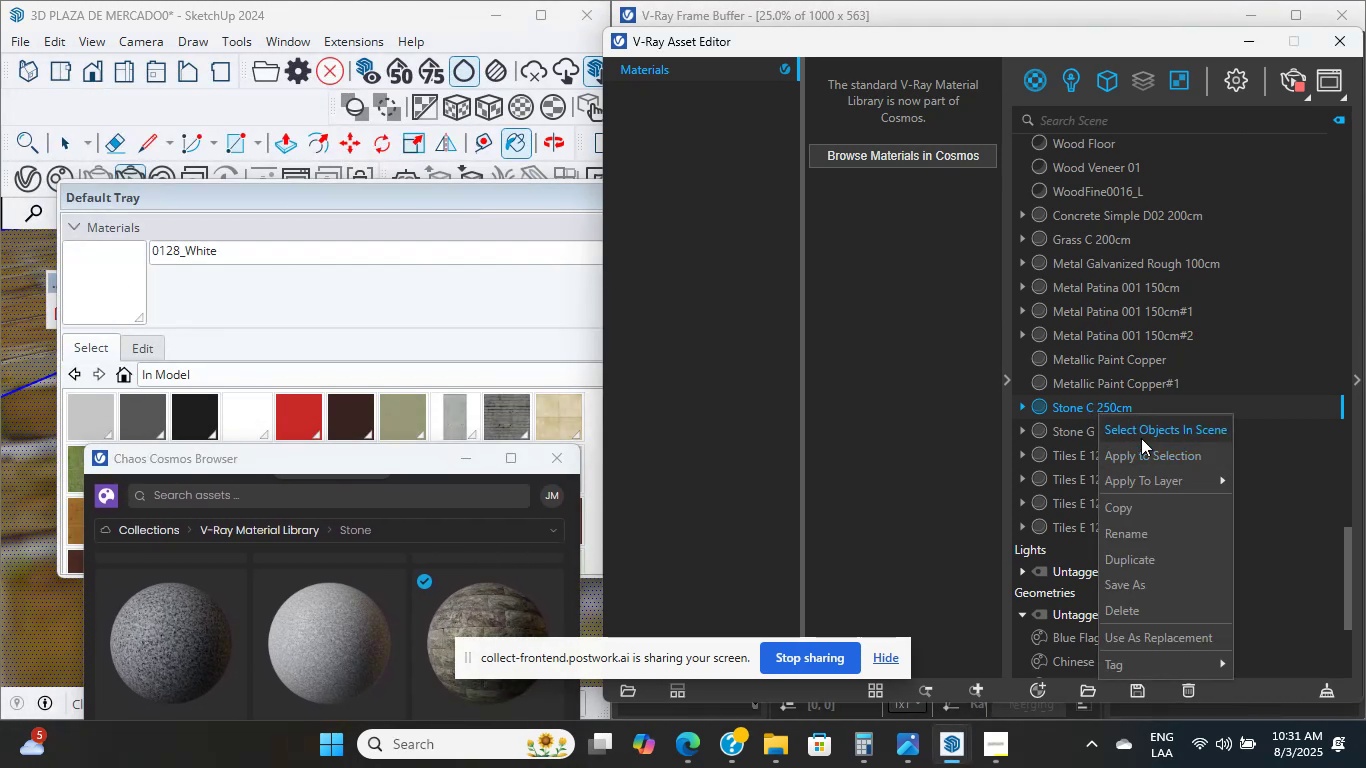 
left_click([1136, 457])
 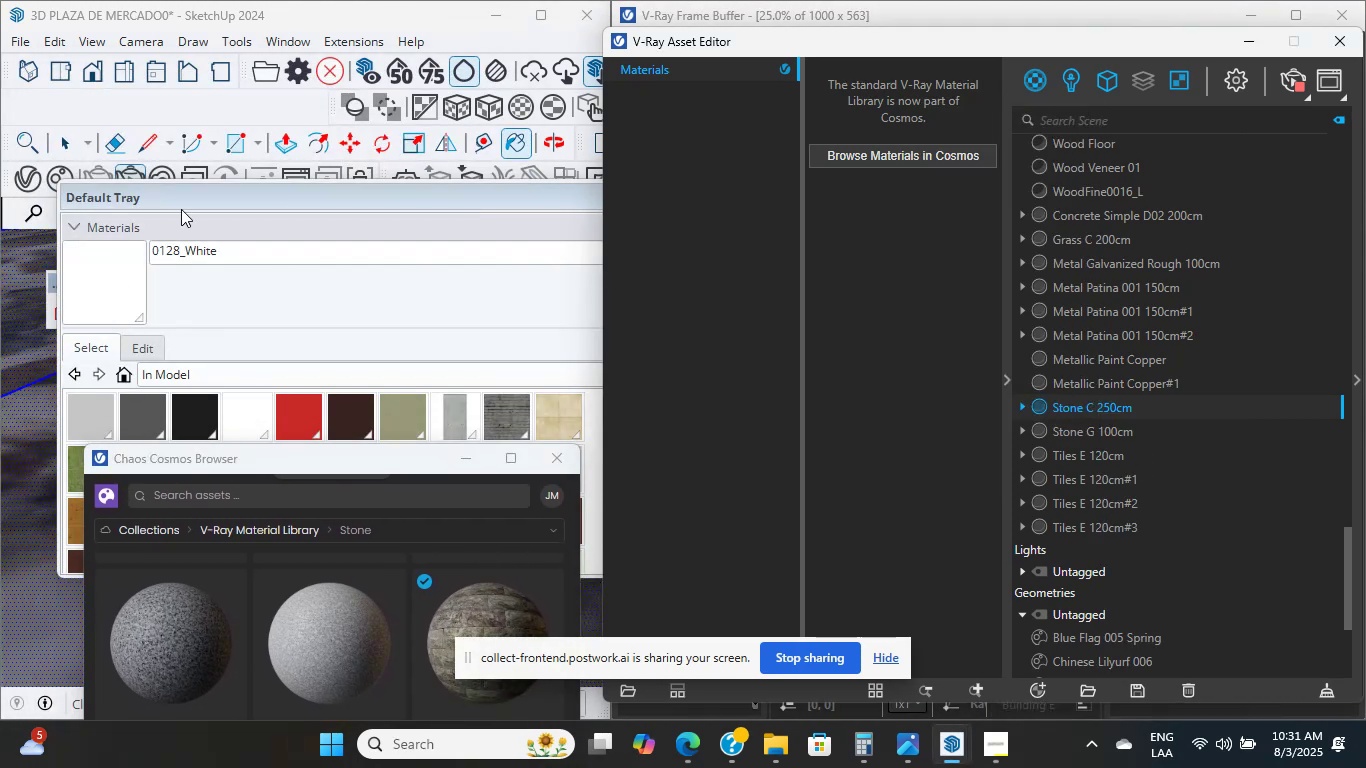 
left_click_drag(start_coordinate=[236, 190], to_coordinate=[407, 622])
 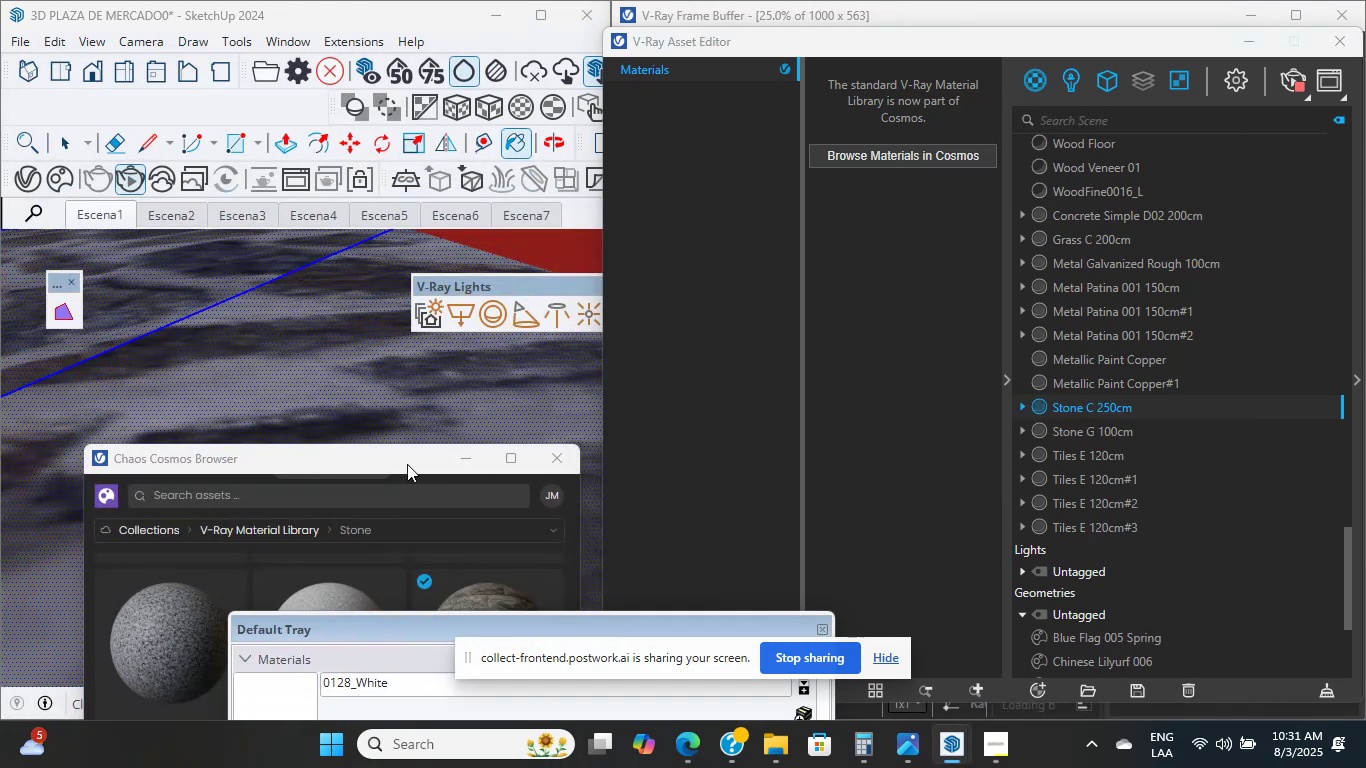 
scroll: coordinate [222, 385], scroll_direction: down, amount: 51.0
 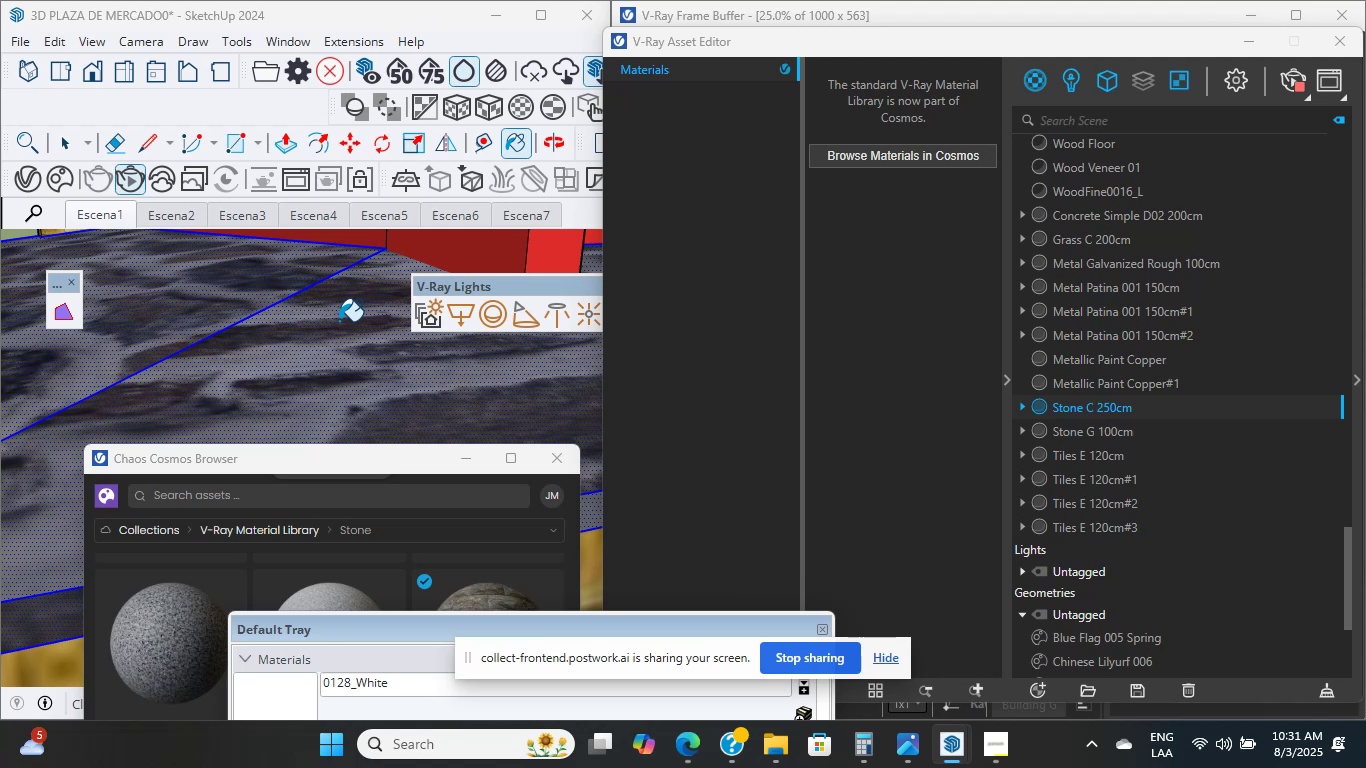 
hold_key(key=ShiftLeft, duration=1.45)
scroll: coordinate [238, 327], scroll_direction: up, amount: 3.0
 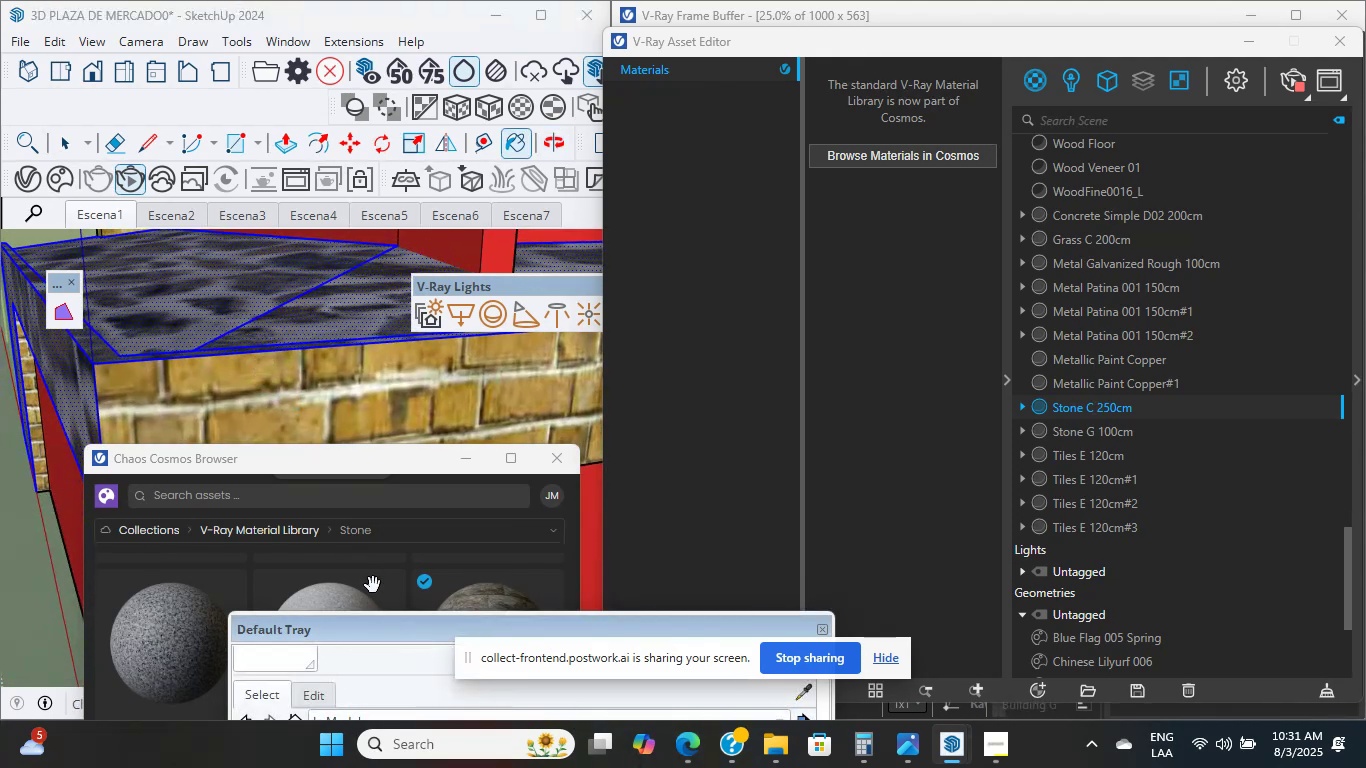 
mouse_move([372, 604])
 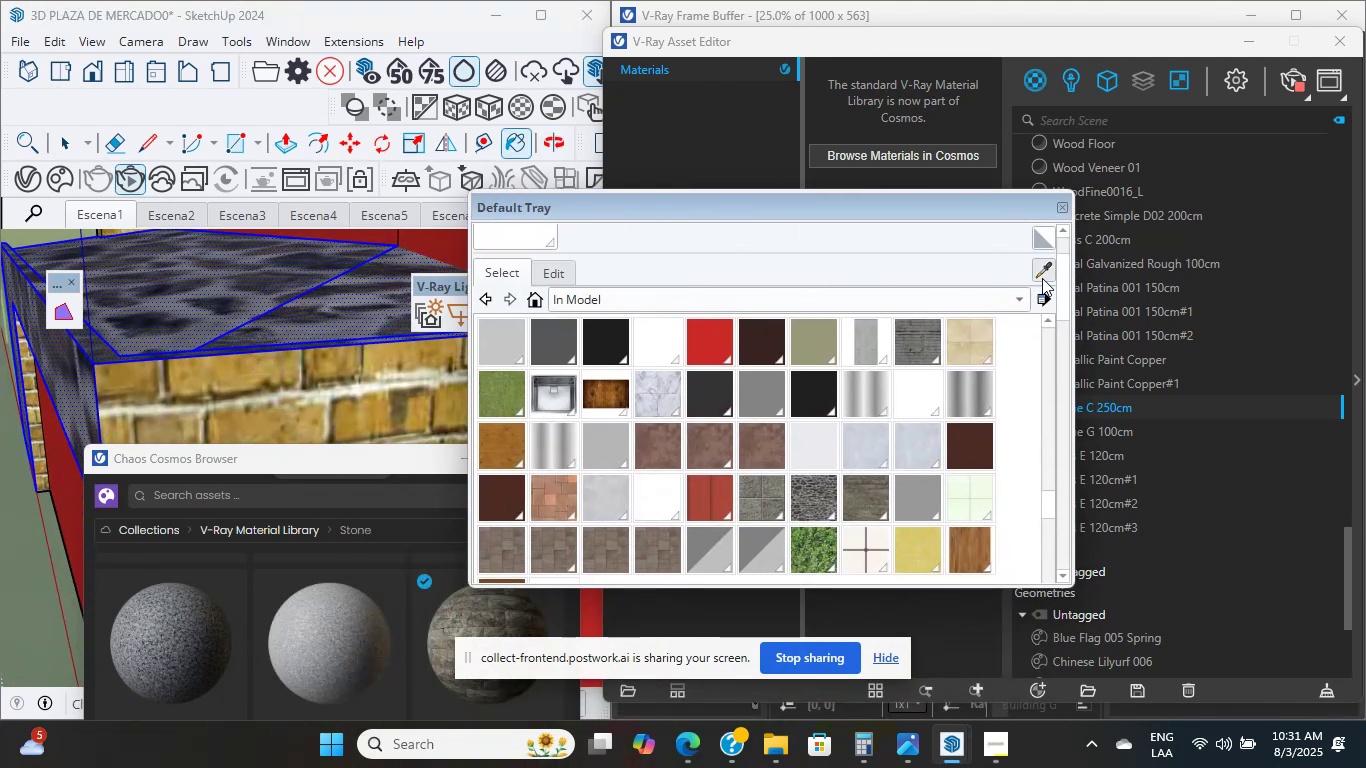 
scroll: coordinate [598, 237], scroll_direction: up, amount: 1.0
 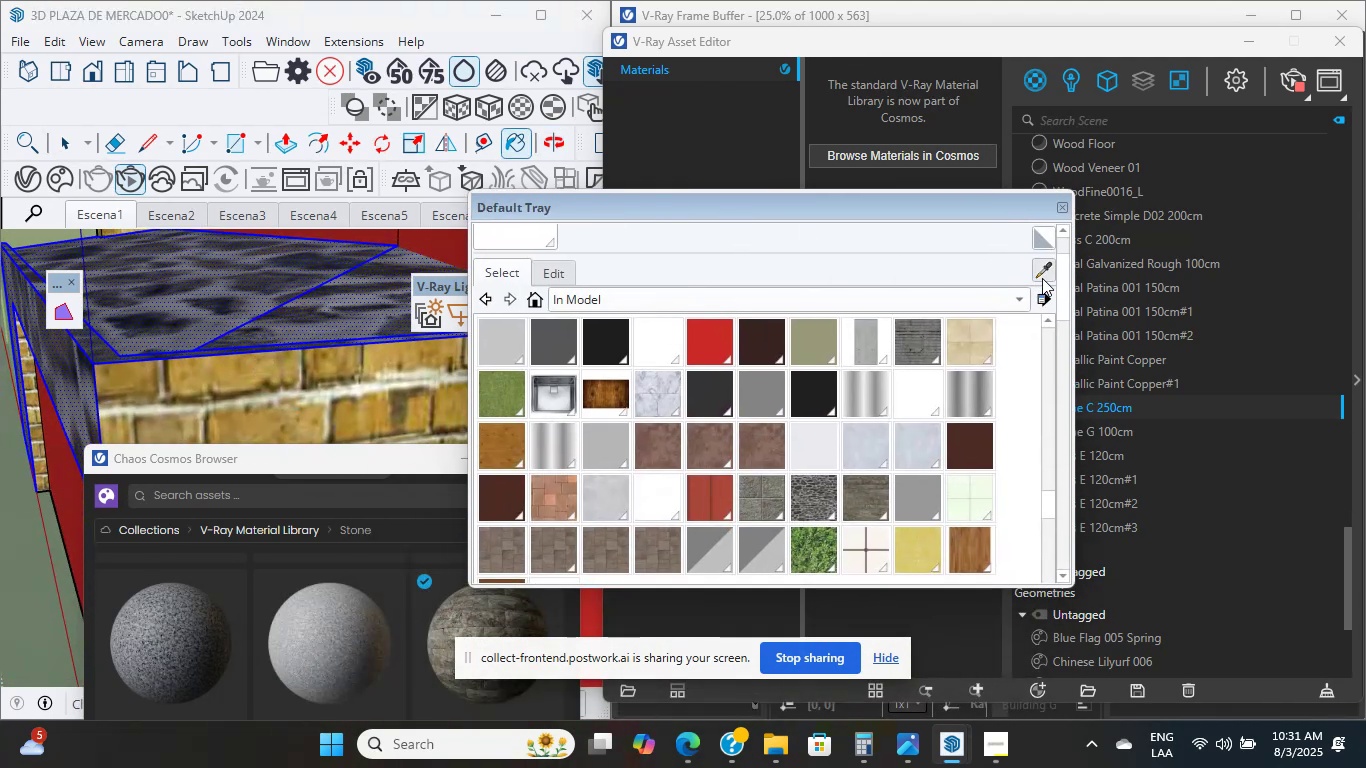 
left_click([1042, 278])
 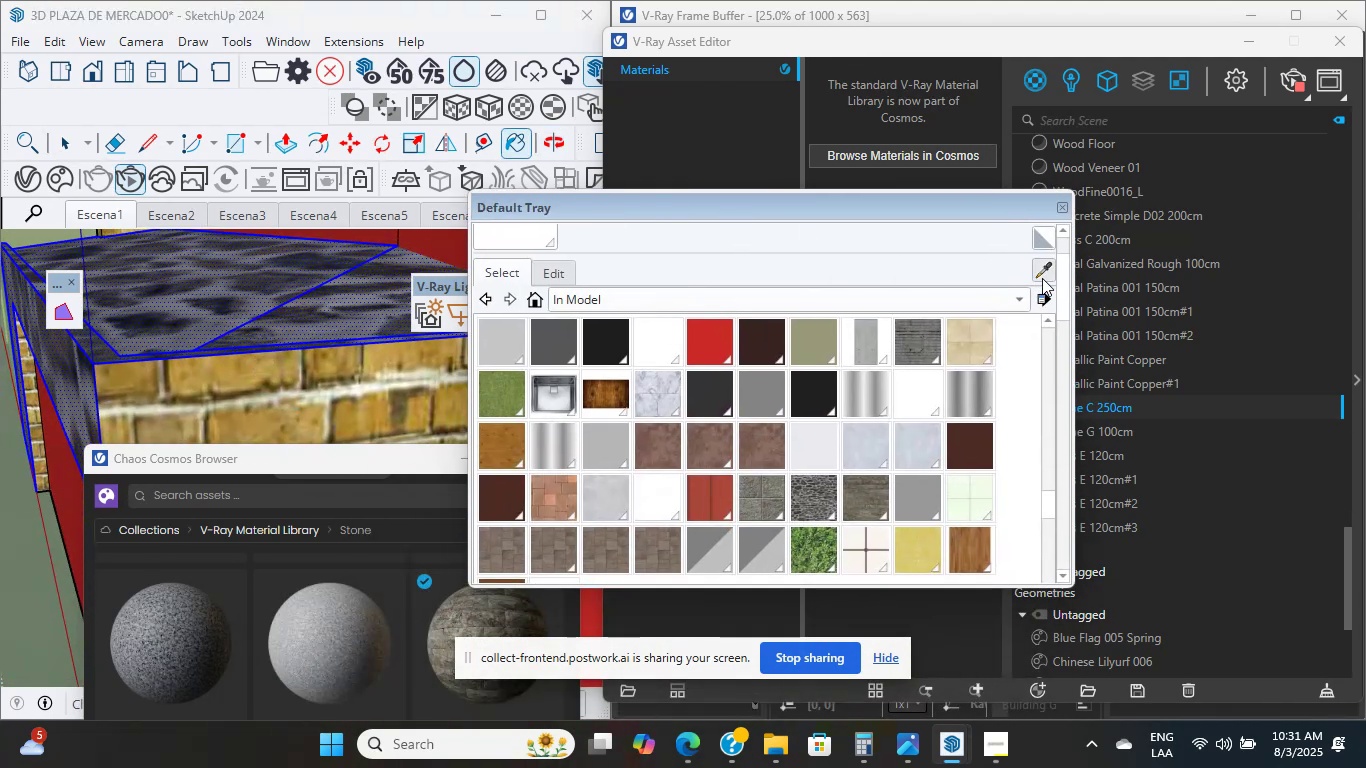 
left_click([282, 341])
 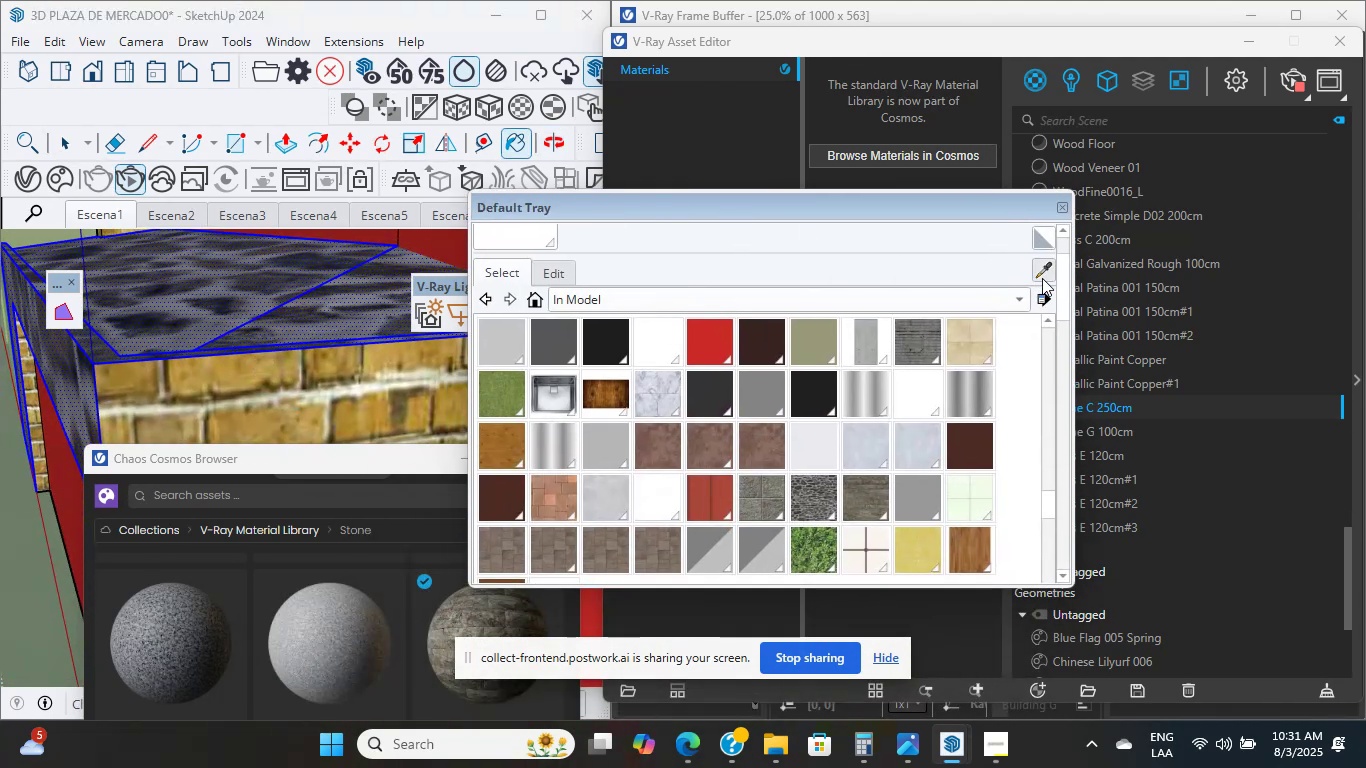 
scroll: coordinate [296, 410], scroll_direction: up, amount: 4.0
 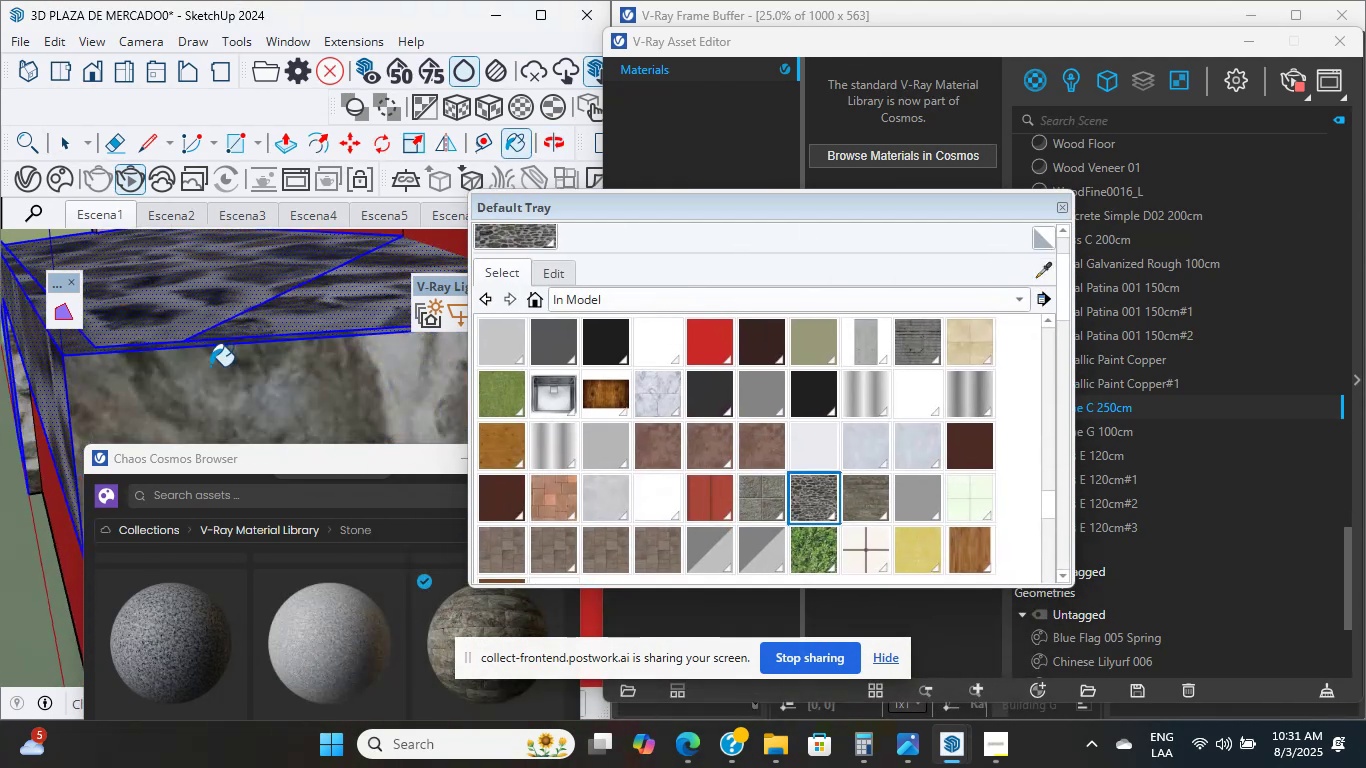 
key(Shift+ShiftLeft)
 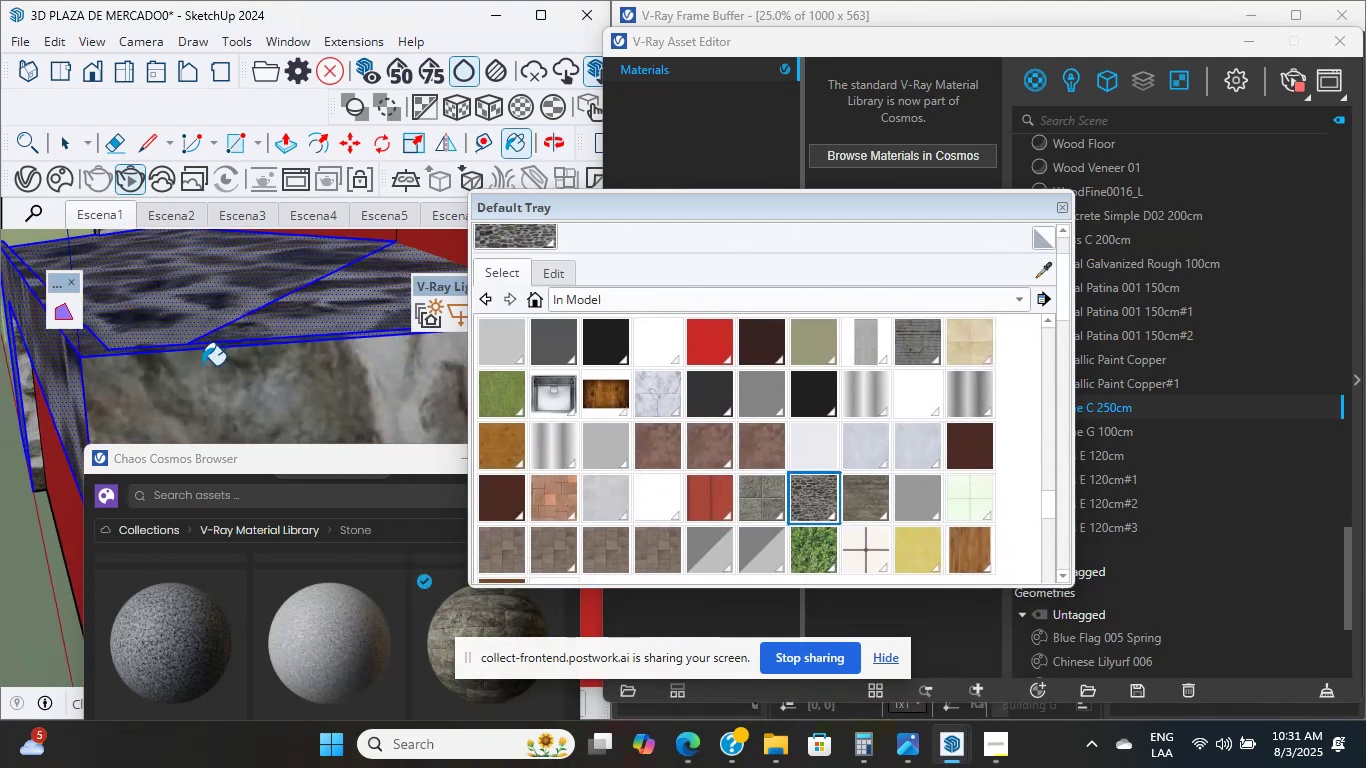 
scroll: coordinate [241, 333], scroll_direction: down, amount: 16.0
 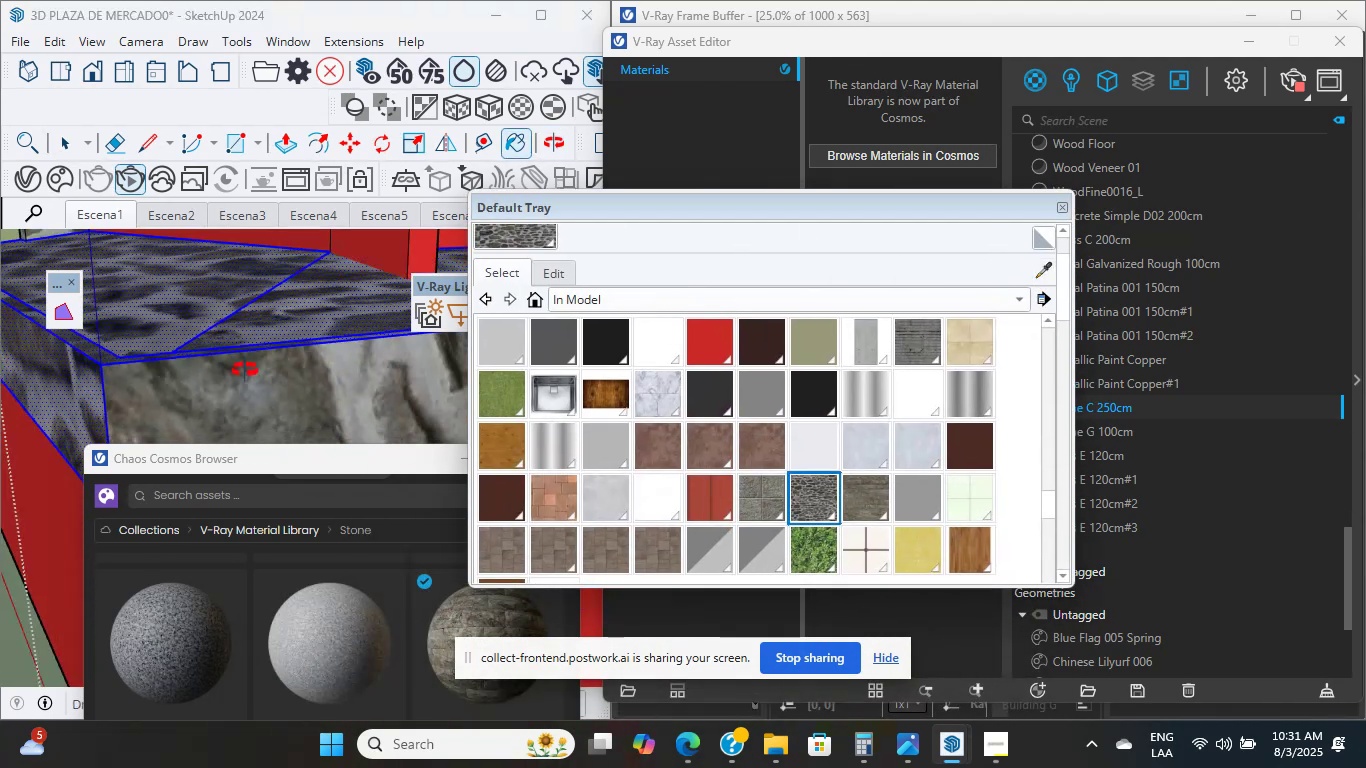 
left_click([295, 410])
 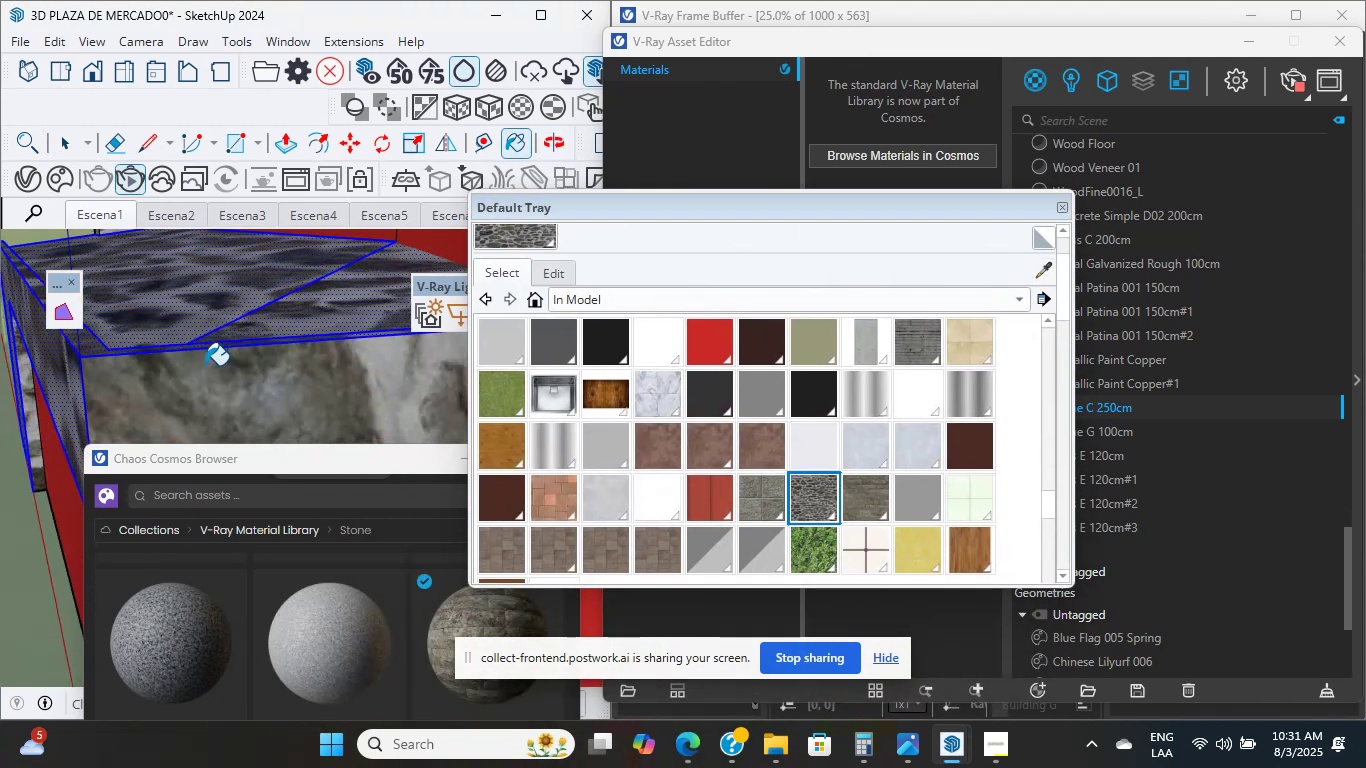 
hold_key(key=ShiftLeft, duration=1.1)
scroll: coordinate [58, 395], scroll_direction: down, amount: 7.0
 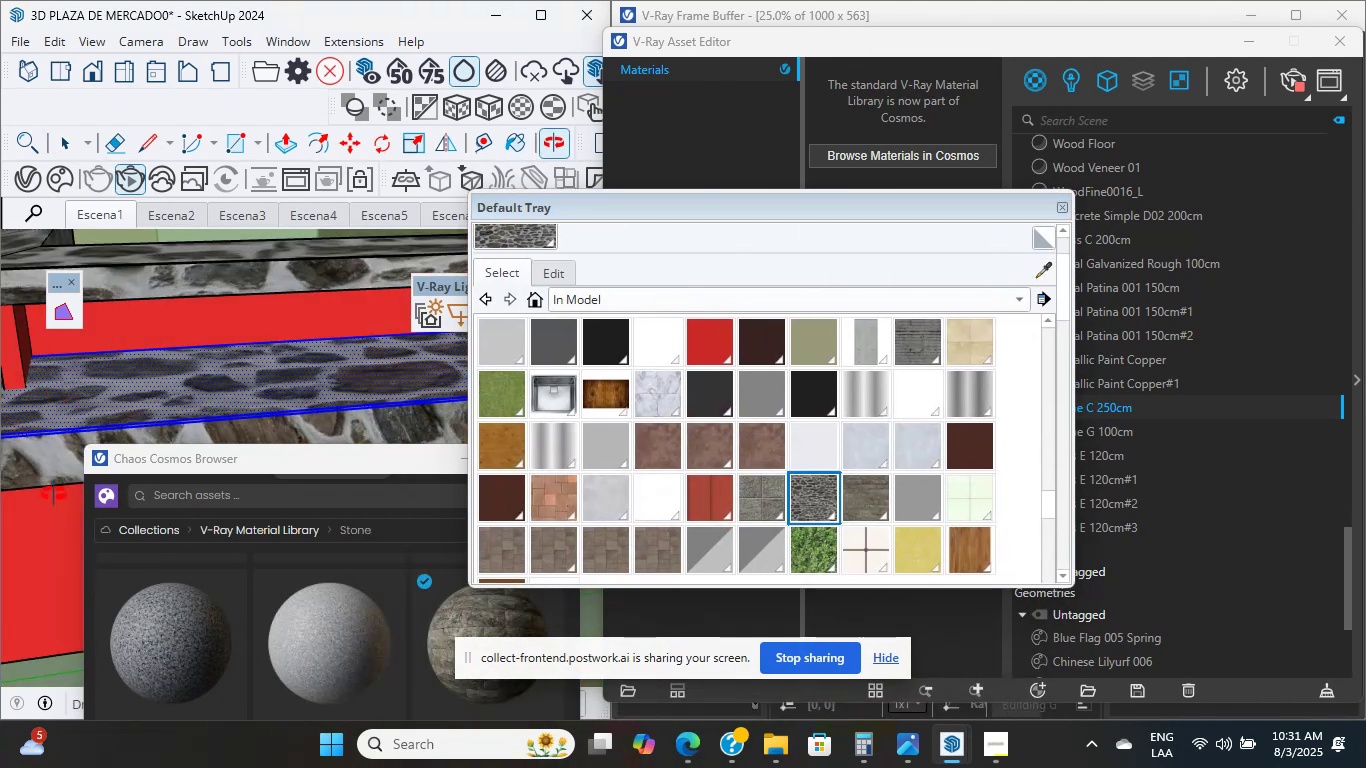 
scroll: coordinate [404, 326], scroll_direction: up, amount: 6.0
 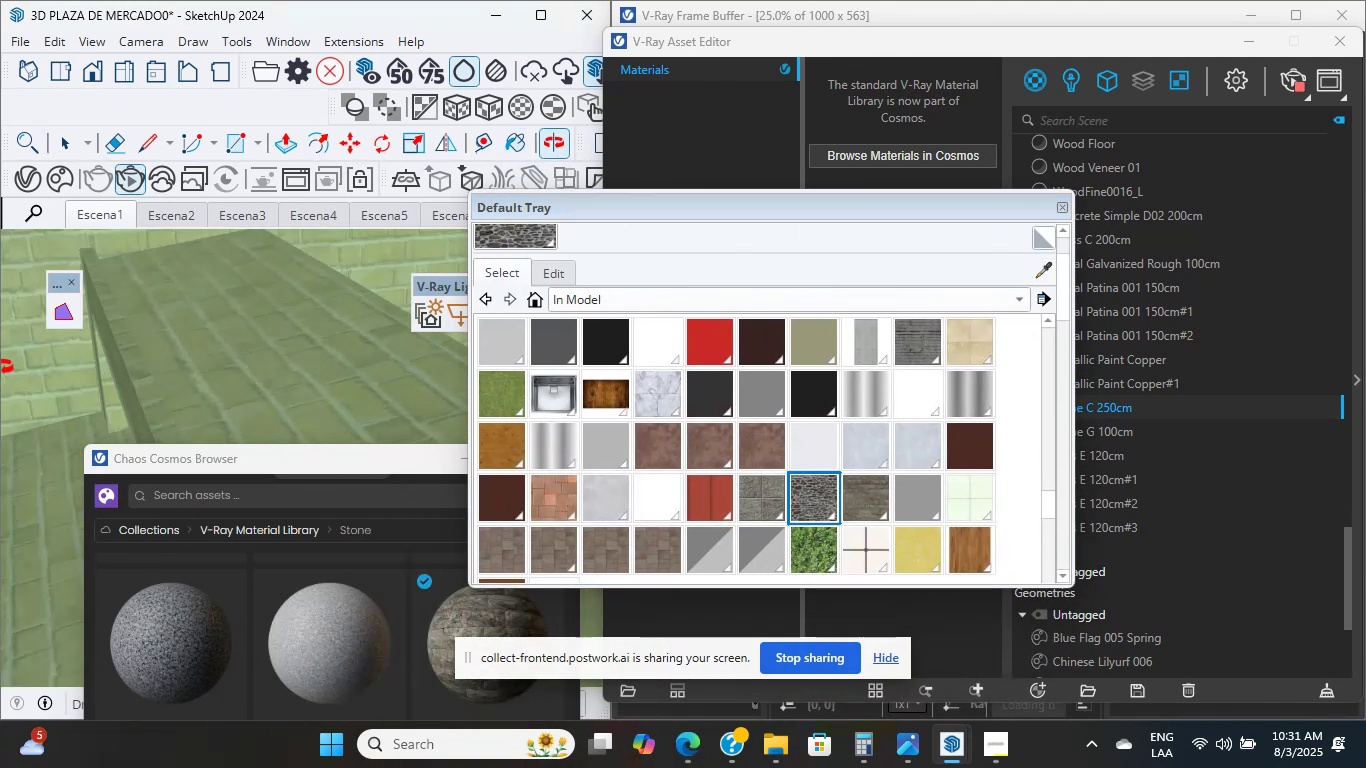 
hold_key(key=ShiftLeft, duration=0.42)
 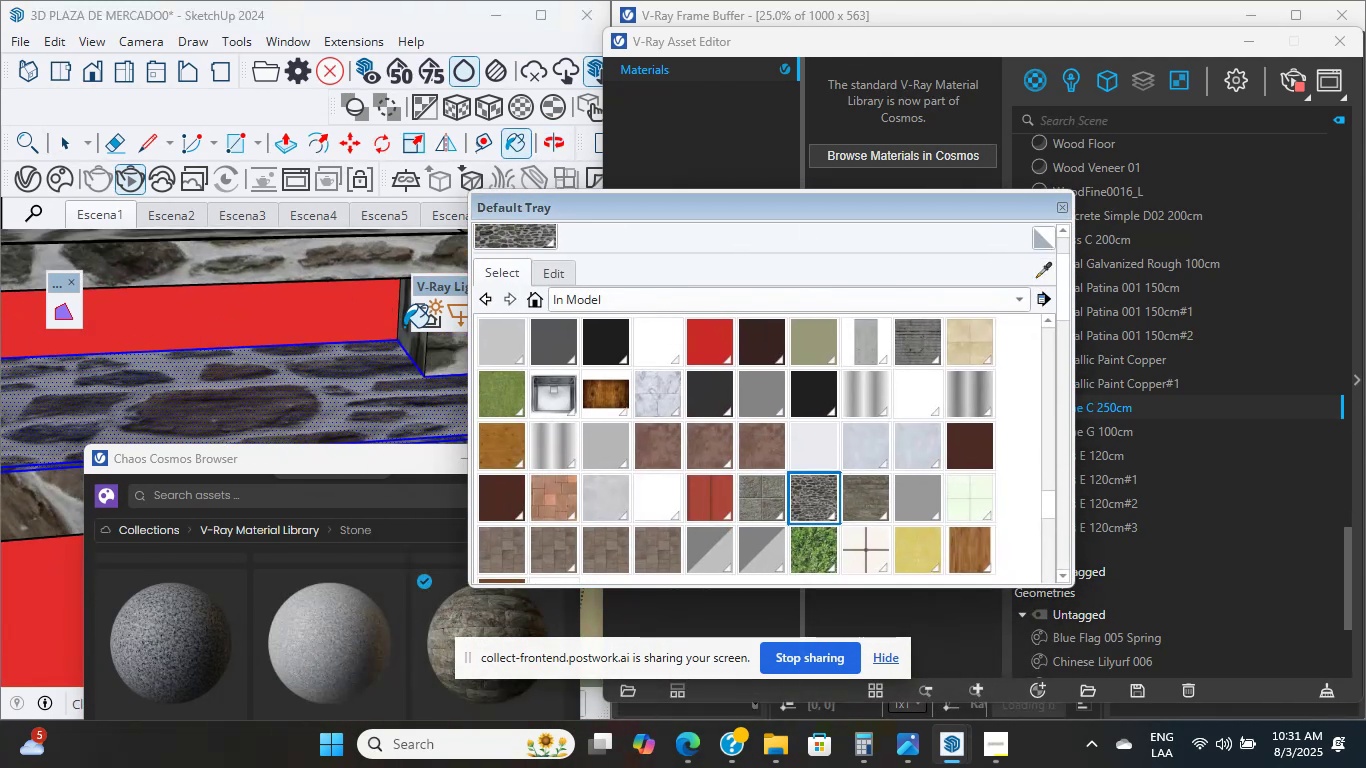 
hold_key(key=ShiftLeft, duration=1.09)
scroll: coordinate [232, 422], scroll_direction: down, amount: 5.0
 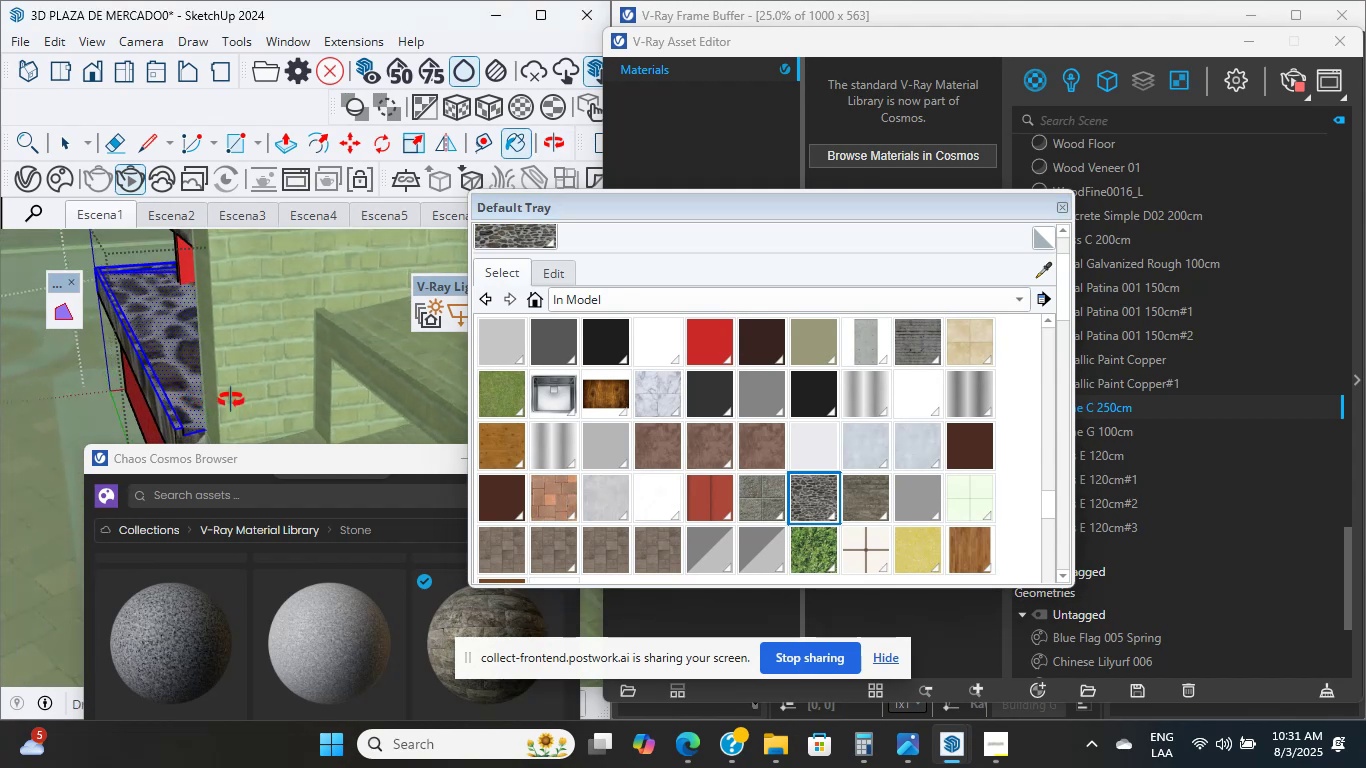 
hold_key(key=ShiftLeft, duration=0.73)
scroll: coordinate [315, 368], scroll_direction: up, amount: 19.0
 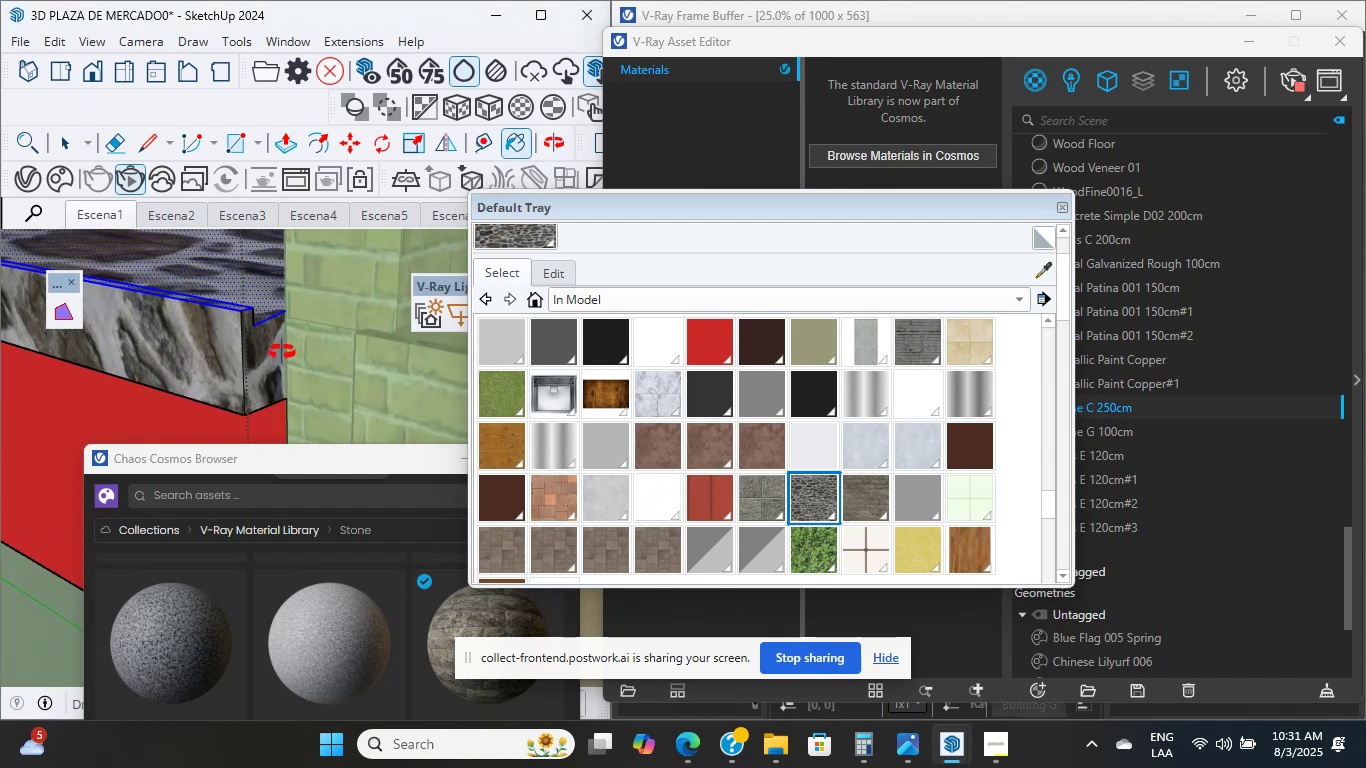 
hold_key(key=ShiftLeft, duration=0.57)
 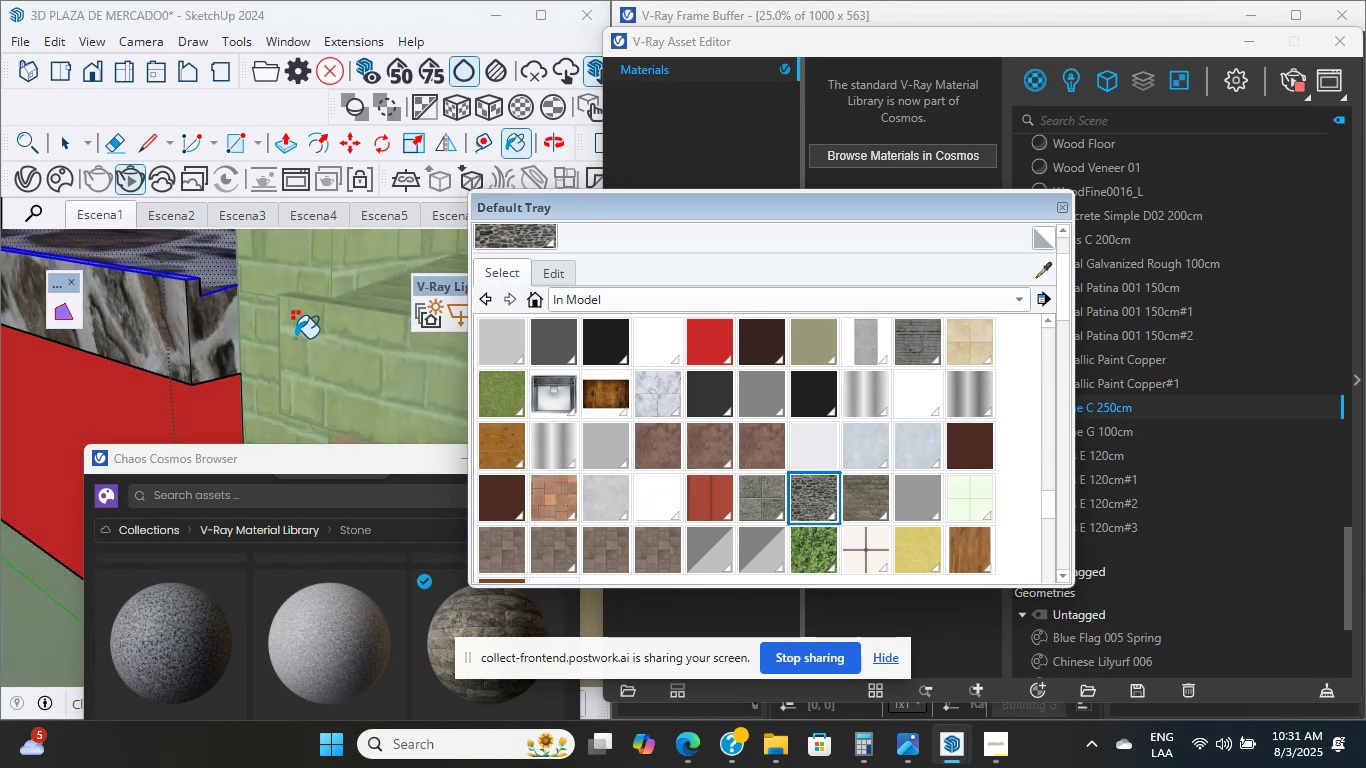 
hold_key(key=ShiftLeft, duration=3.46)
scroll: coordinate [243, 311], scroll_direction: down, amount: 7.0
 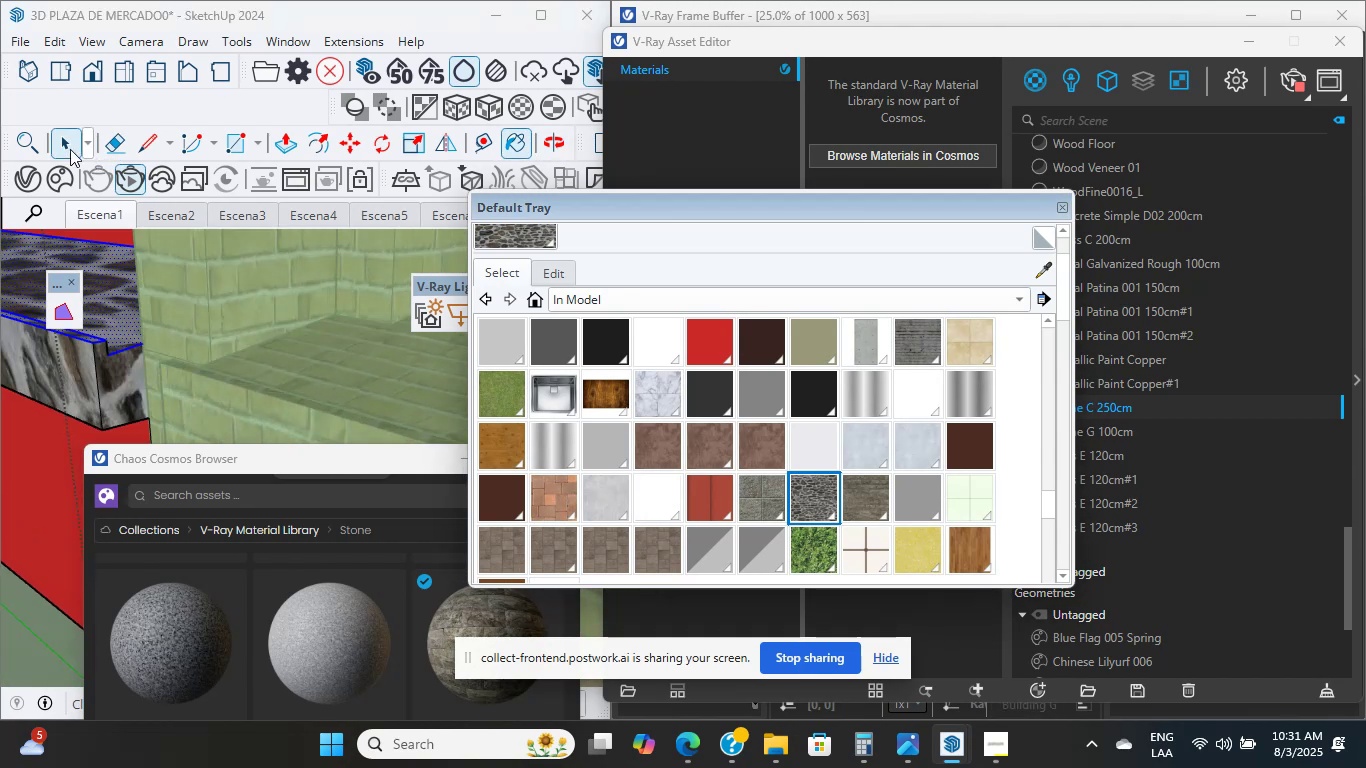 
double_click([220, 289])
 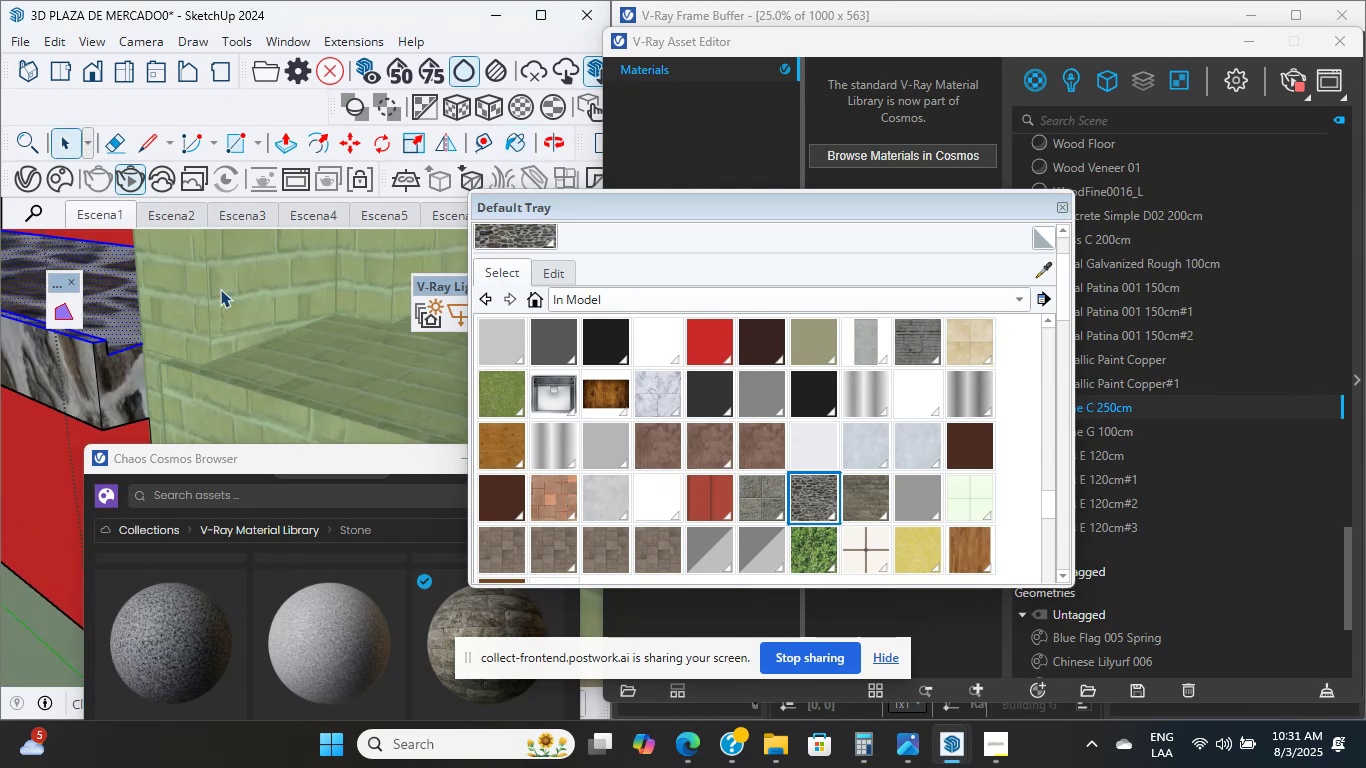 
triple_click([220, 289])
 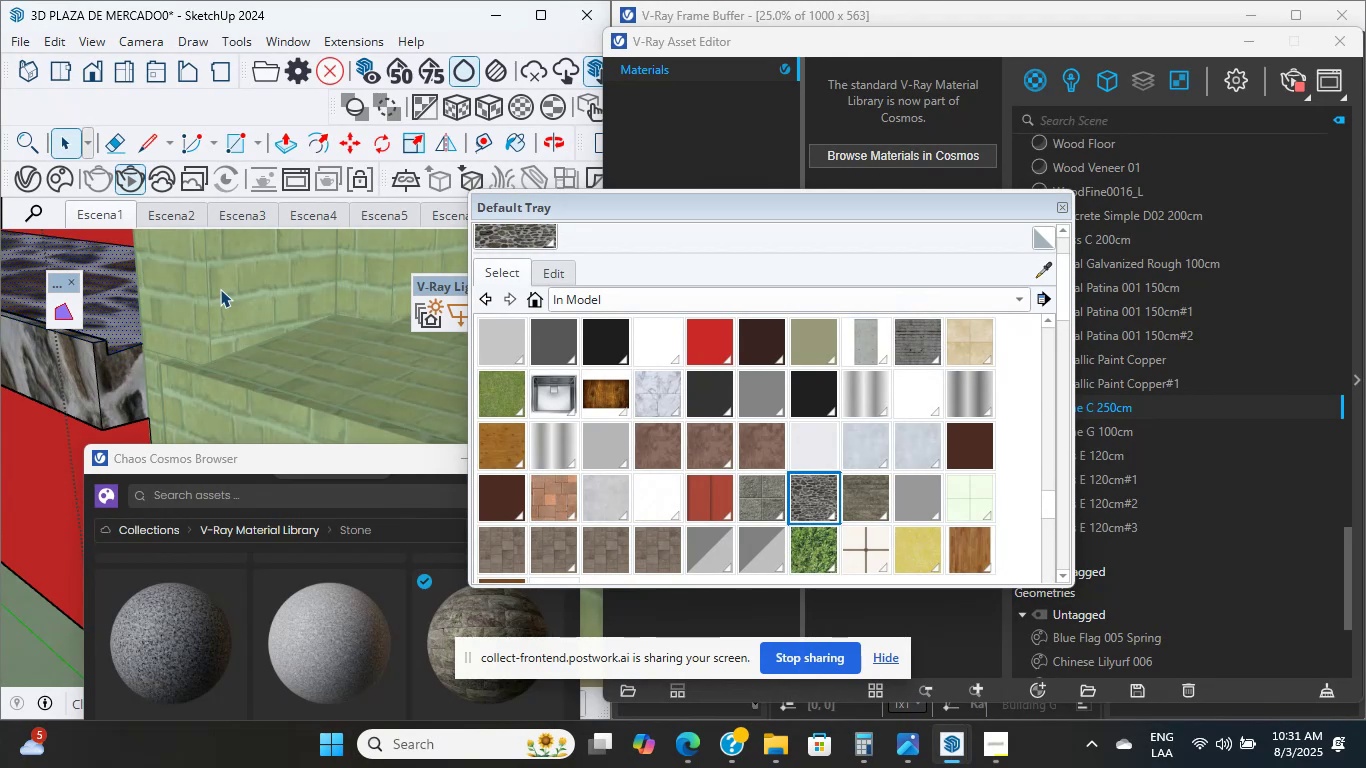 
triple_click([220, 289])
 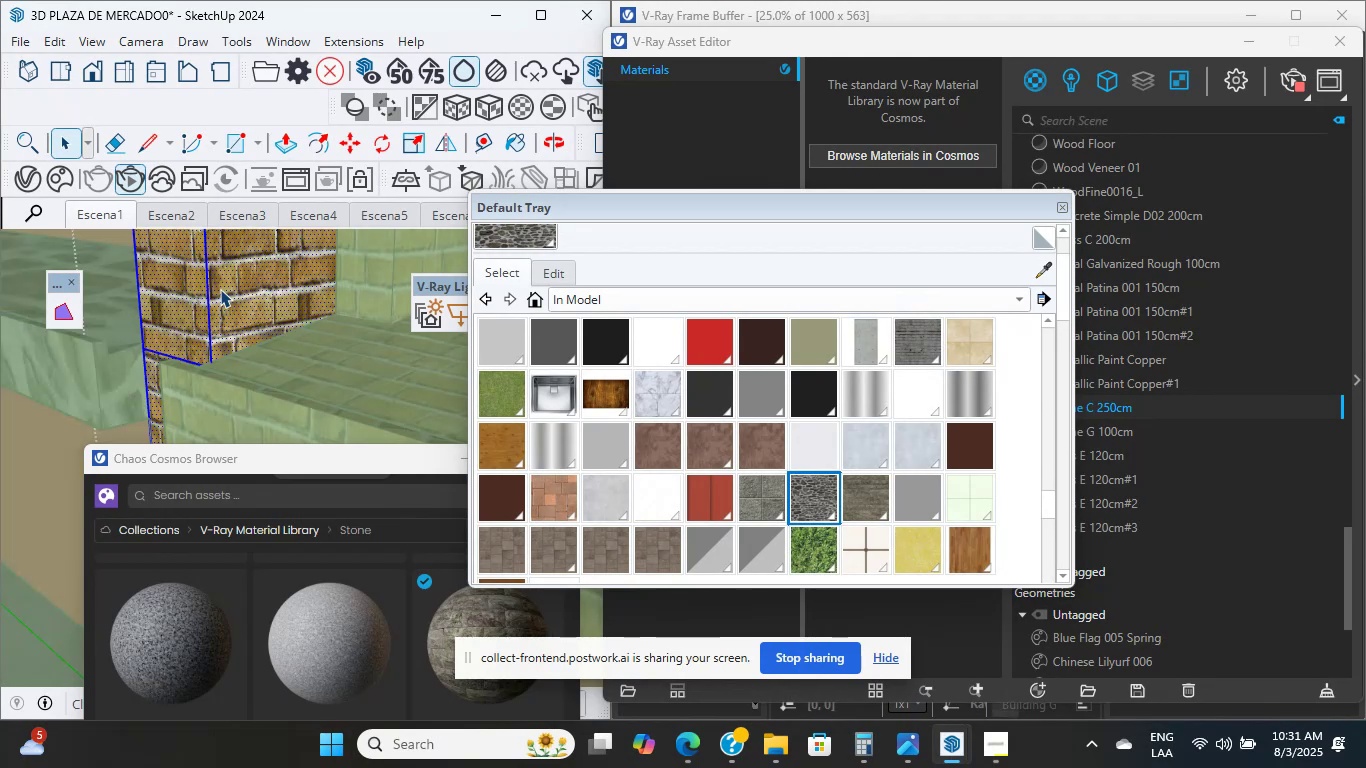 
triple_click([220, 289])
 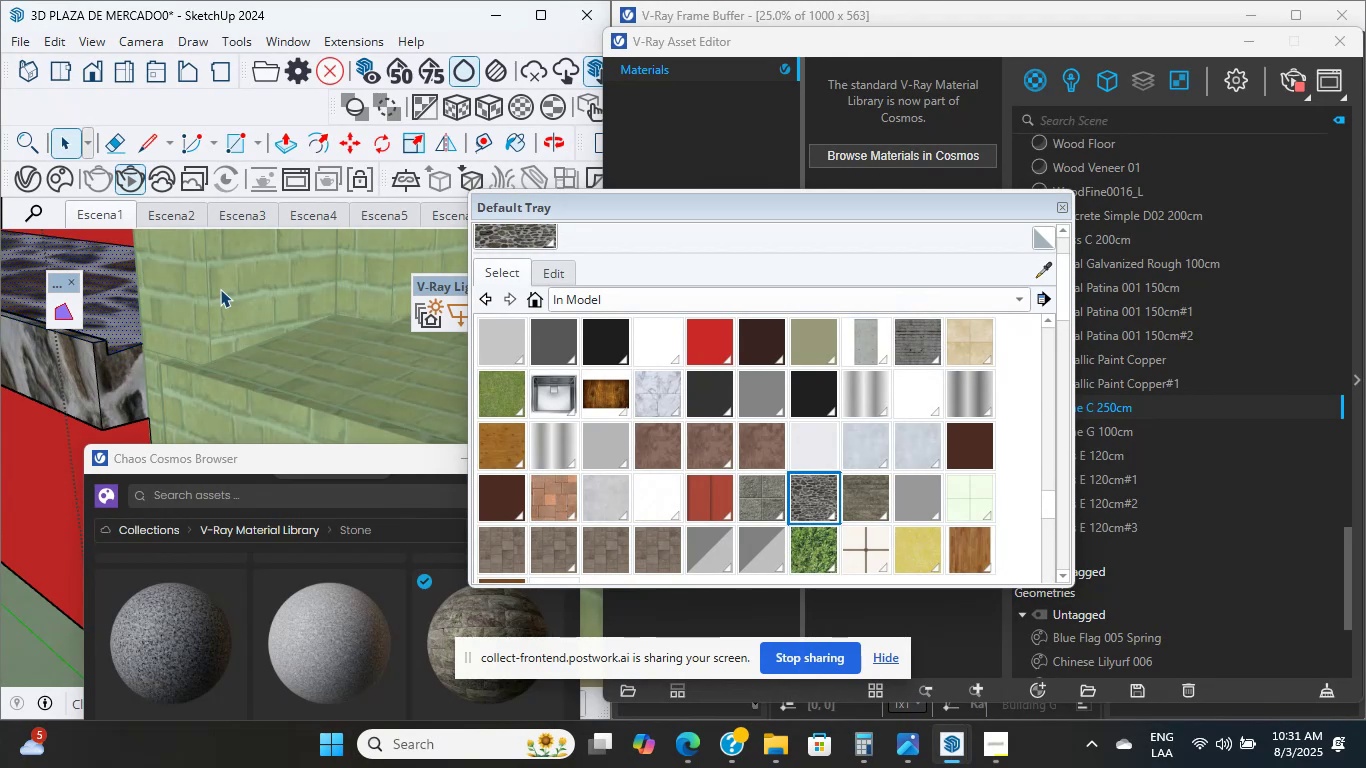 
triple_click([220, 289])
 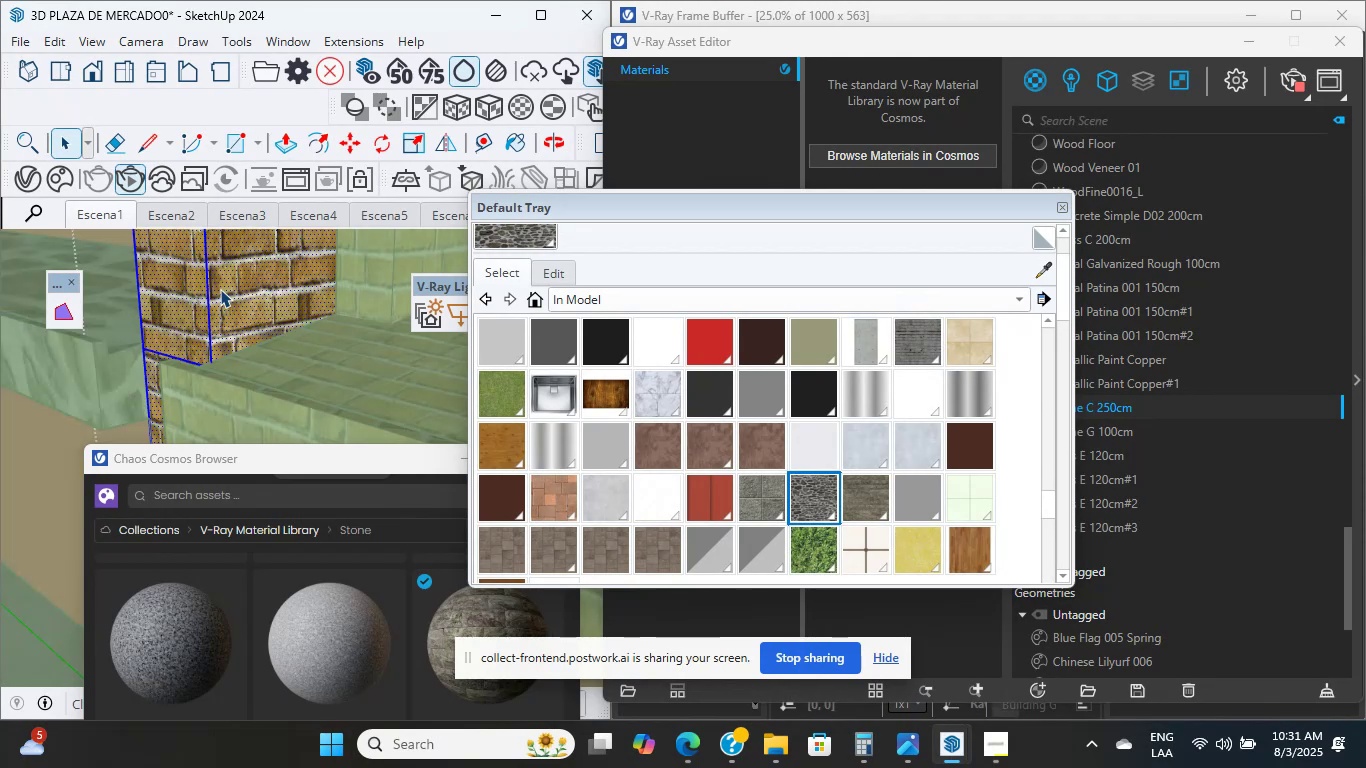 
double_click([220, 289])
 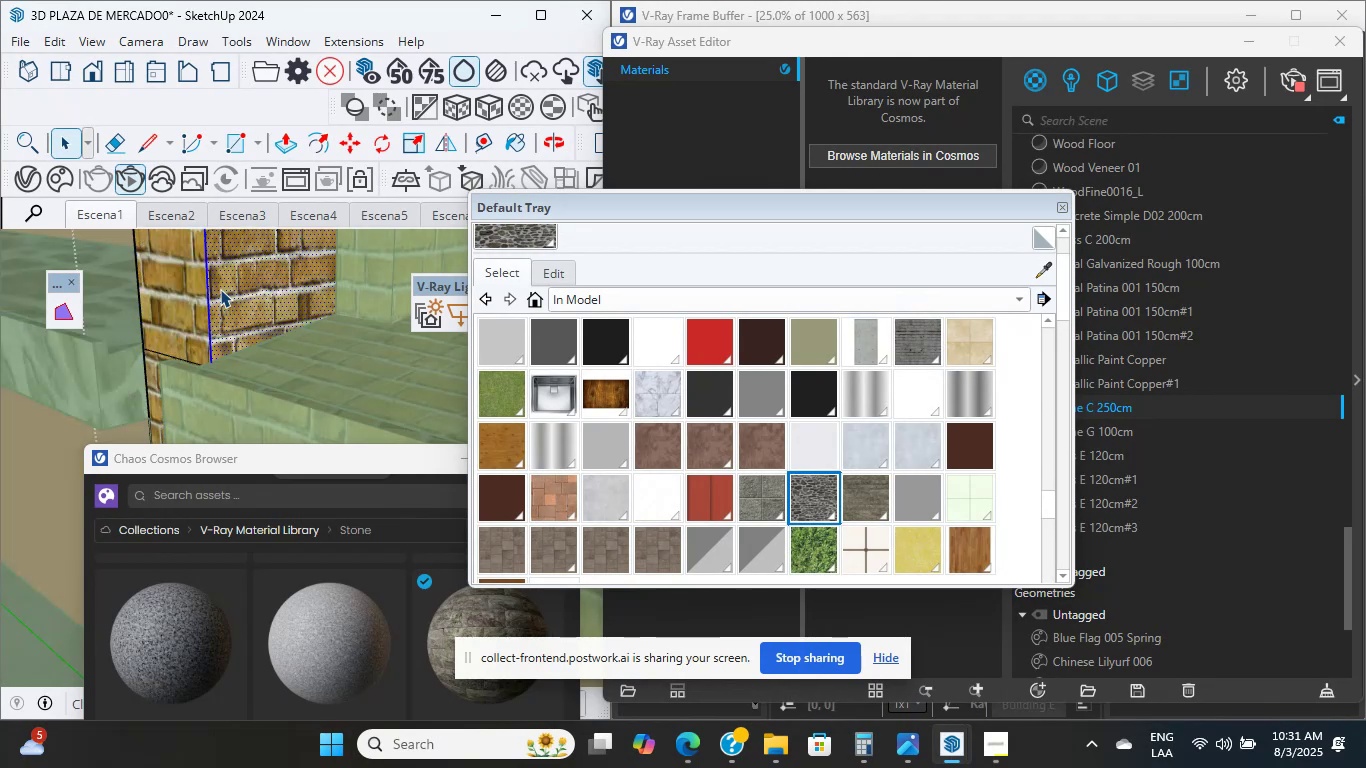 
triple_click([220, 289])
 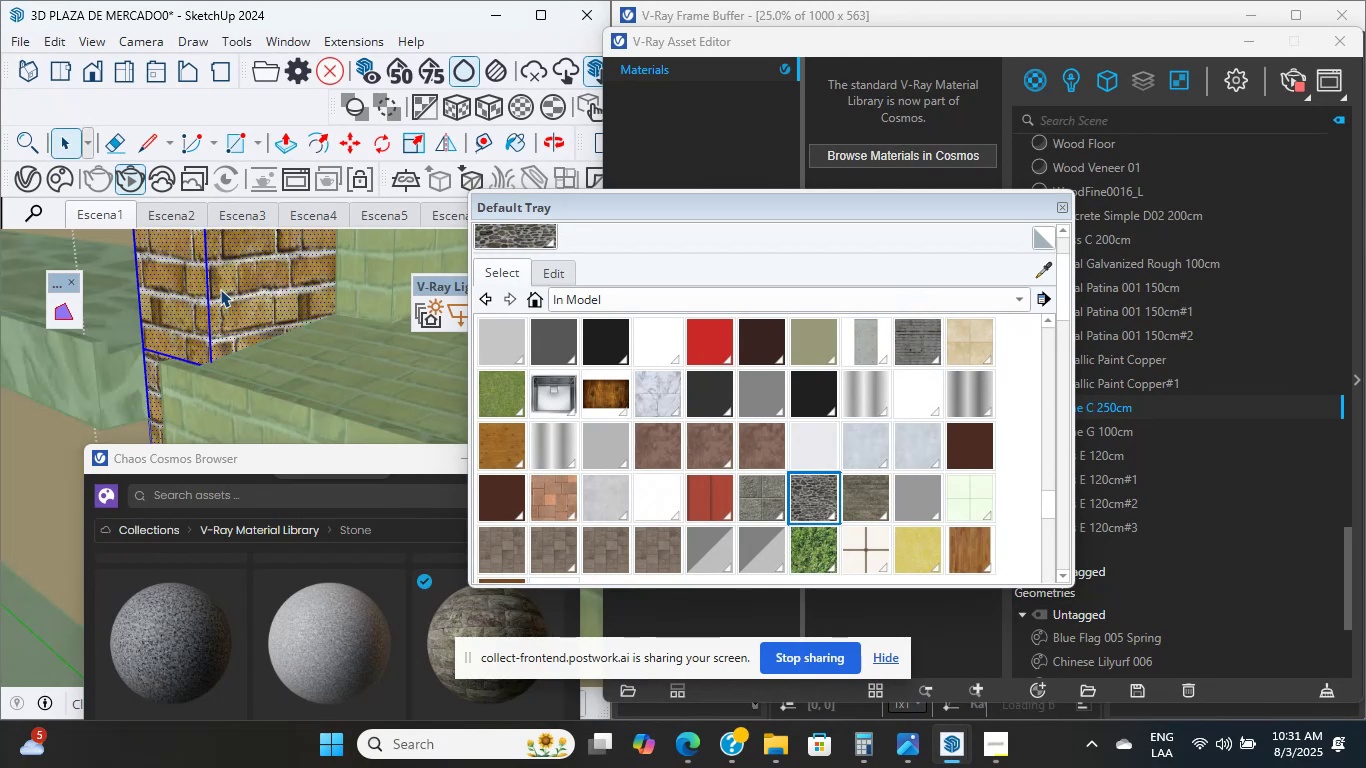 
triple_click([220, 289])
 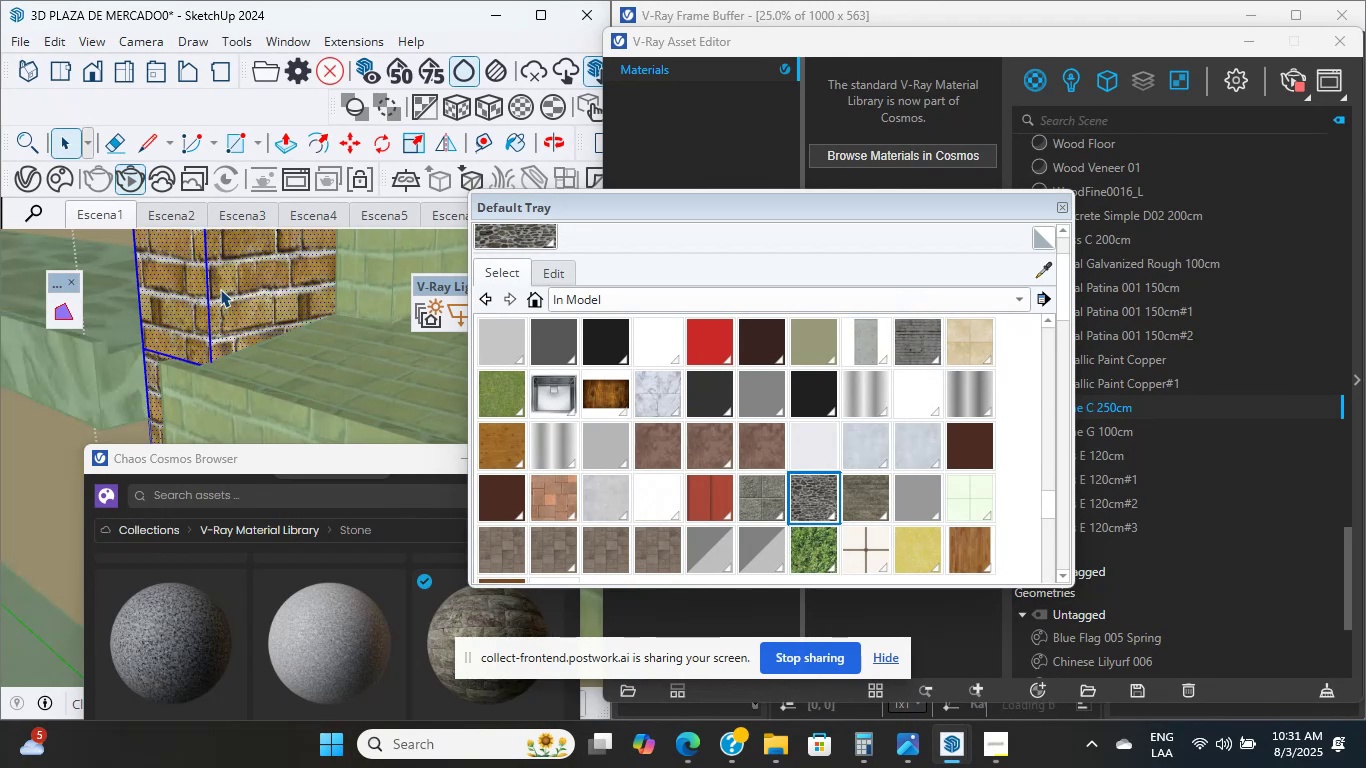 
hold_key(key=ShiftLeft, duration=9.3)
scroll: coordinate [234, 345], scroll_direction: up, amount: 19.0
 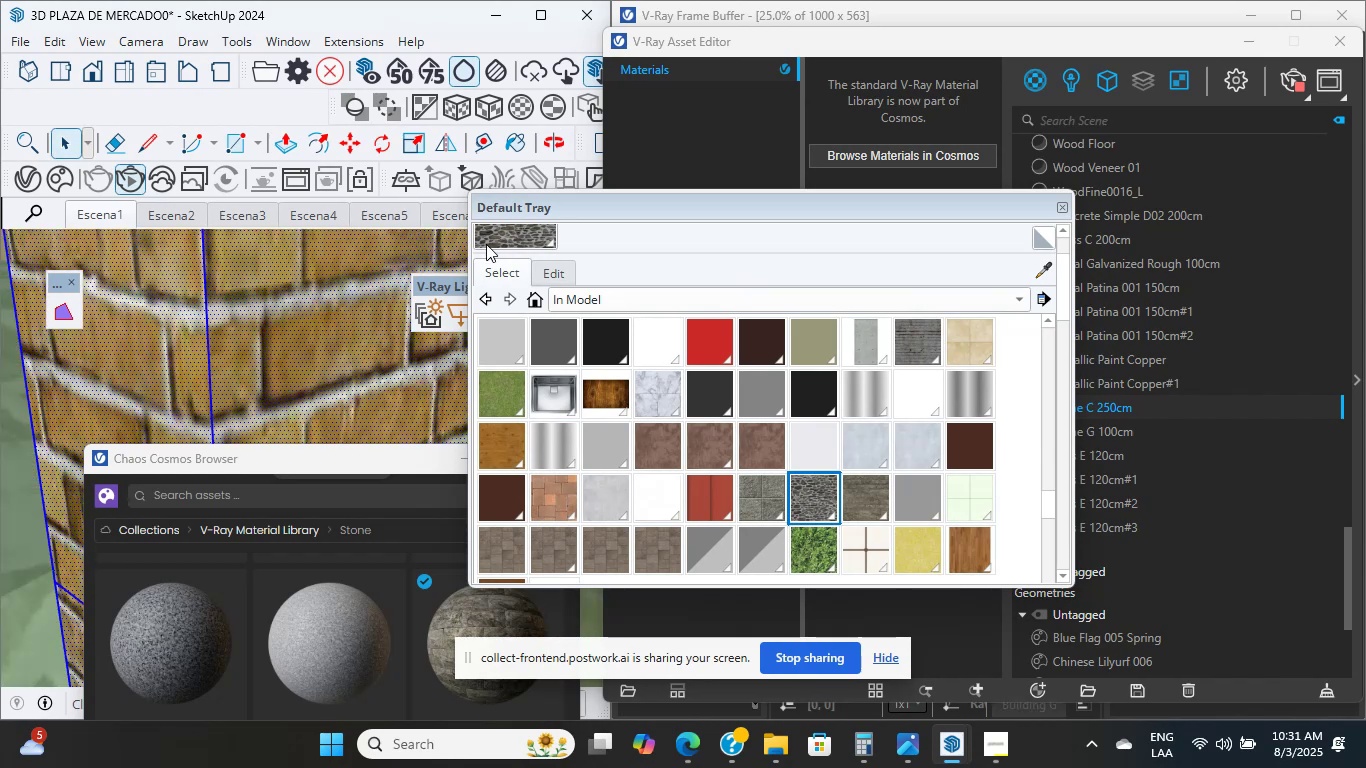 
left_click([512, 240])
 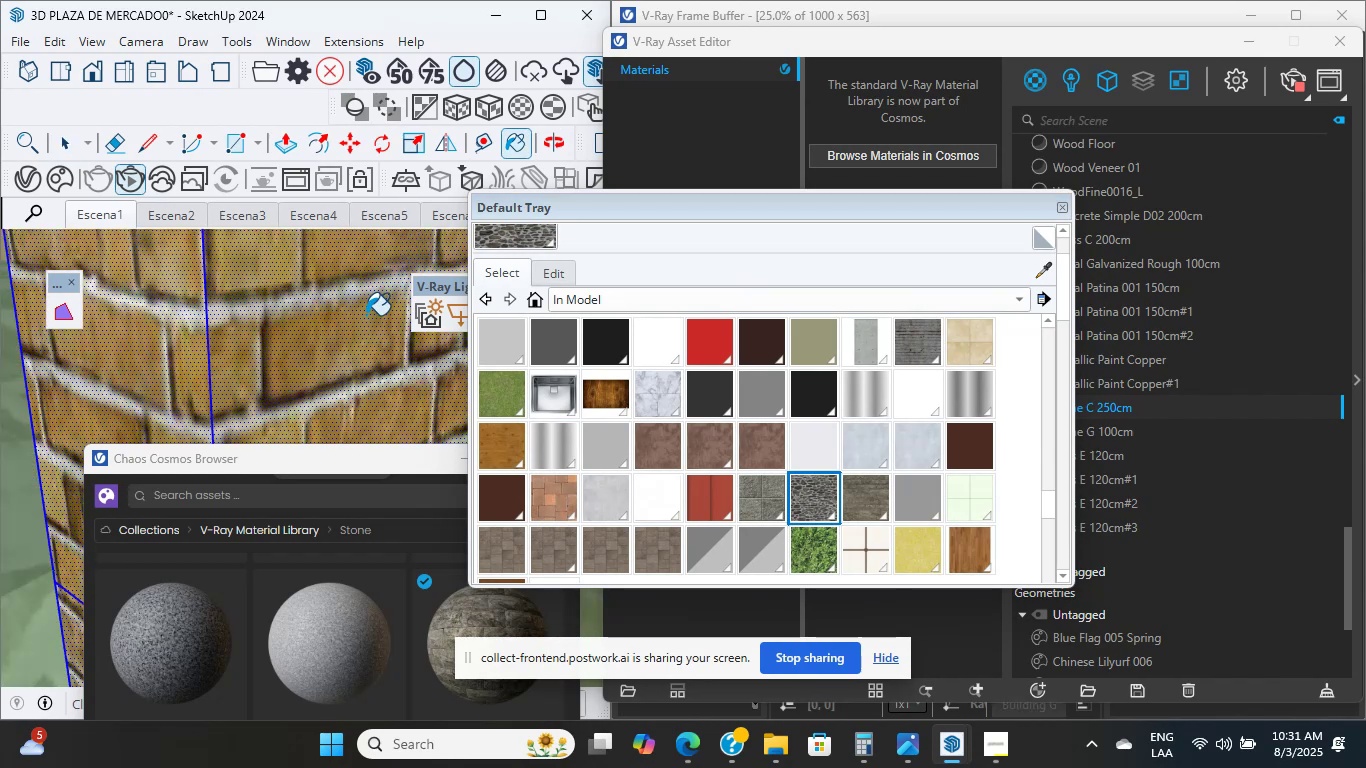 
hold_key(key=ShiftLeft, duration=2.02)
double_click([366, 315])
 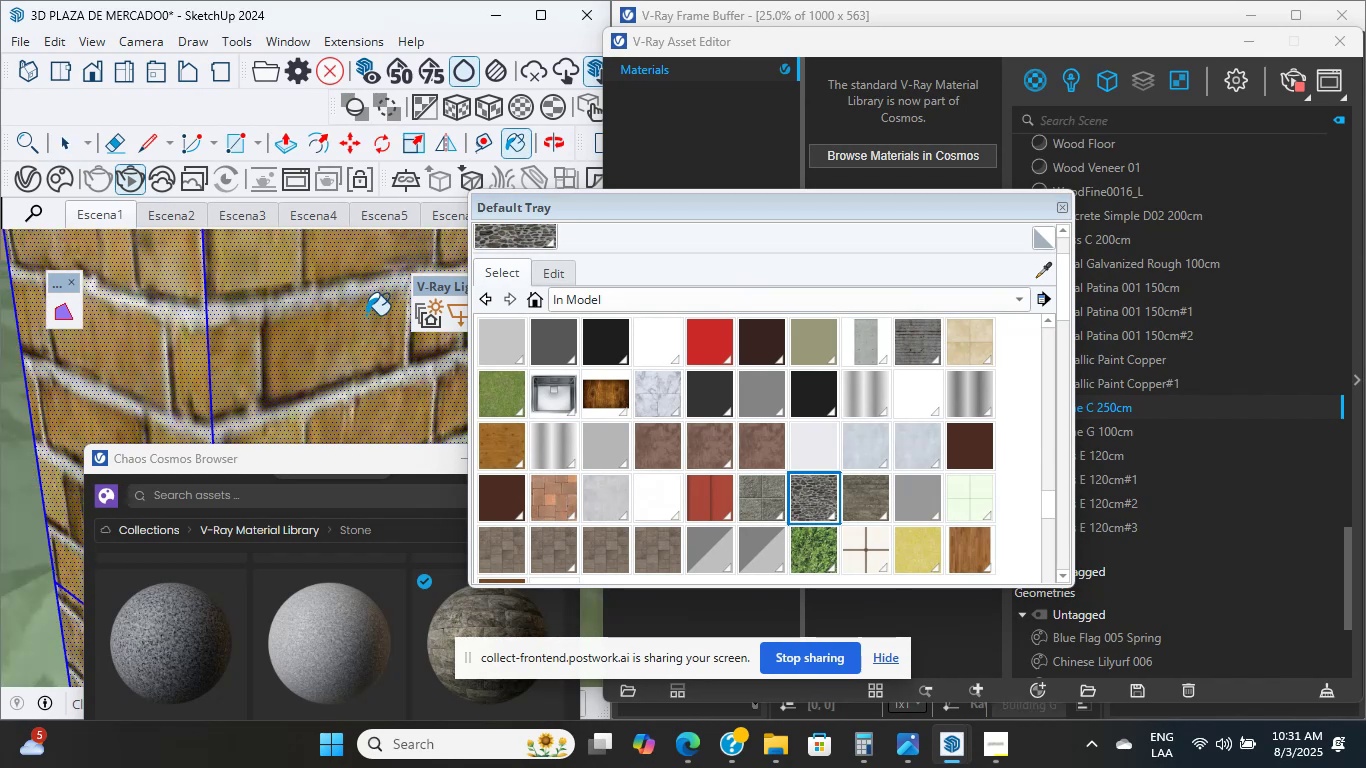 
scroll: coordinate [238, 371], scroll_direction: down, amount: 40.0
 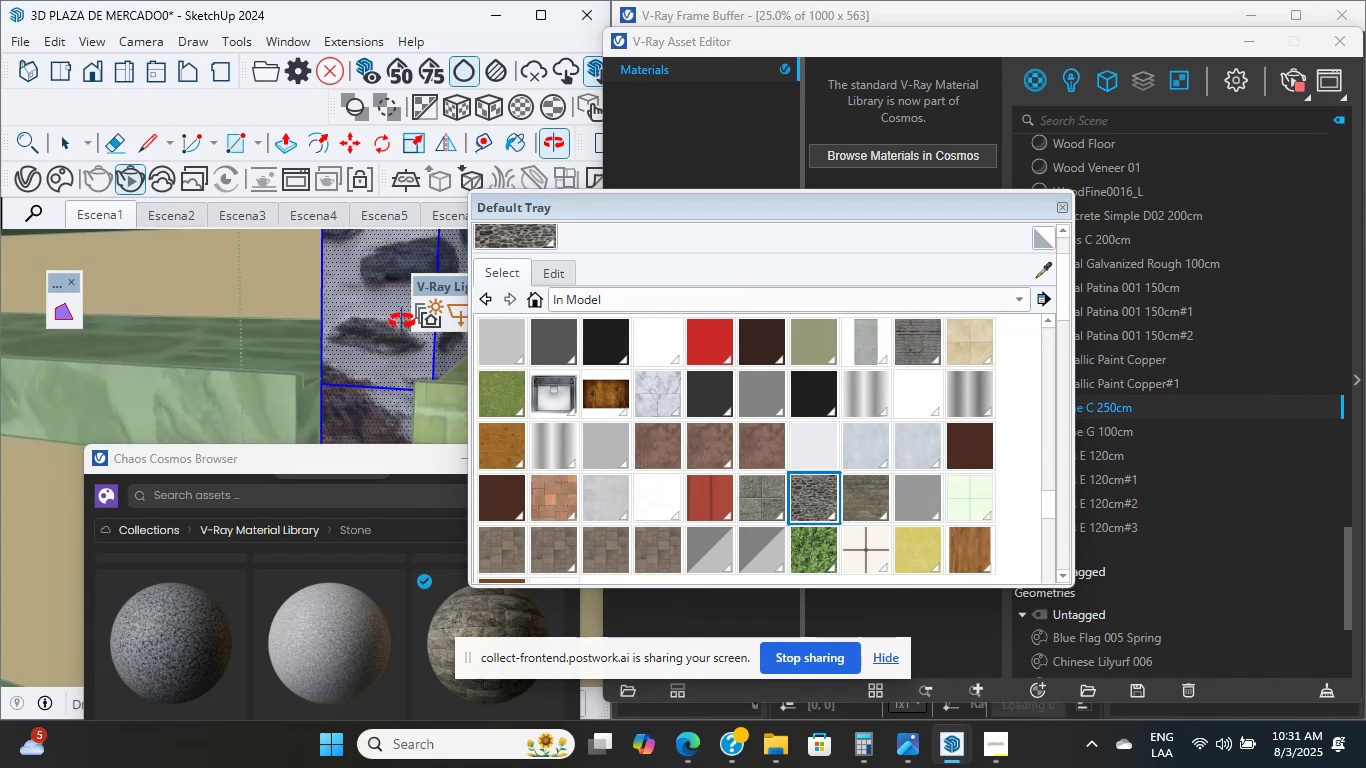 
hold_key(key=ShiftLeft, duration=3.08)
scroll: coordinate [92, 376], scroll_direction: up, amount: 9.0
 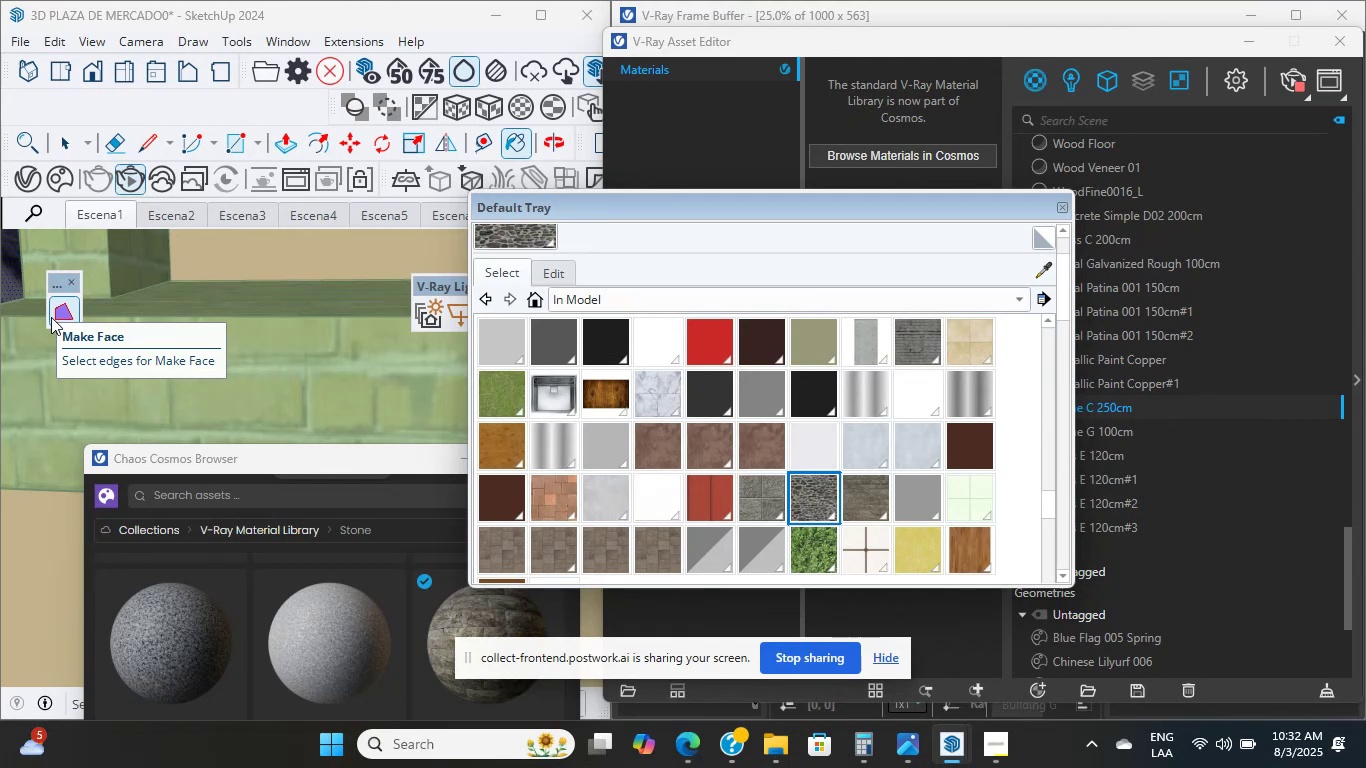 
wait(16.91)
 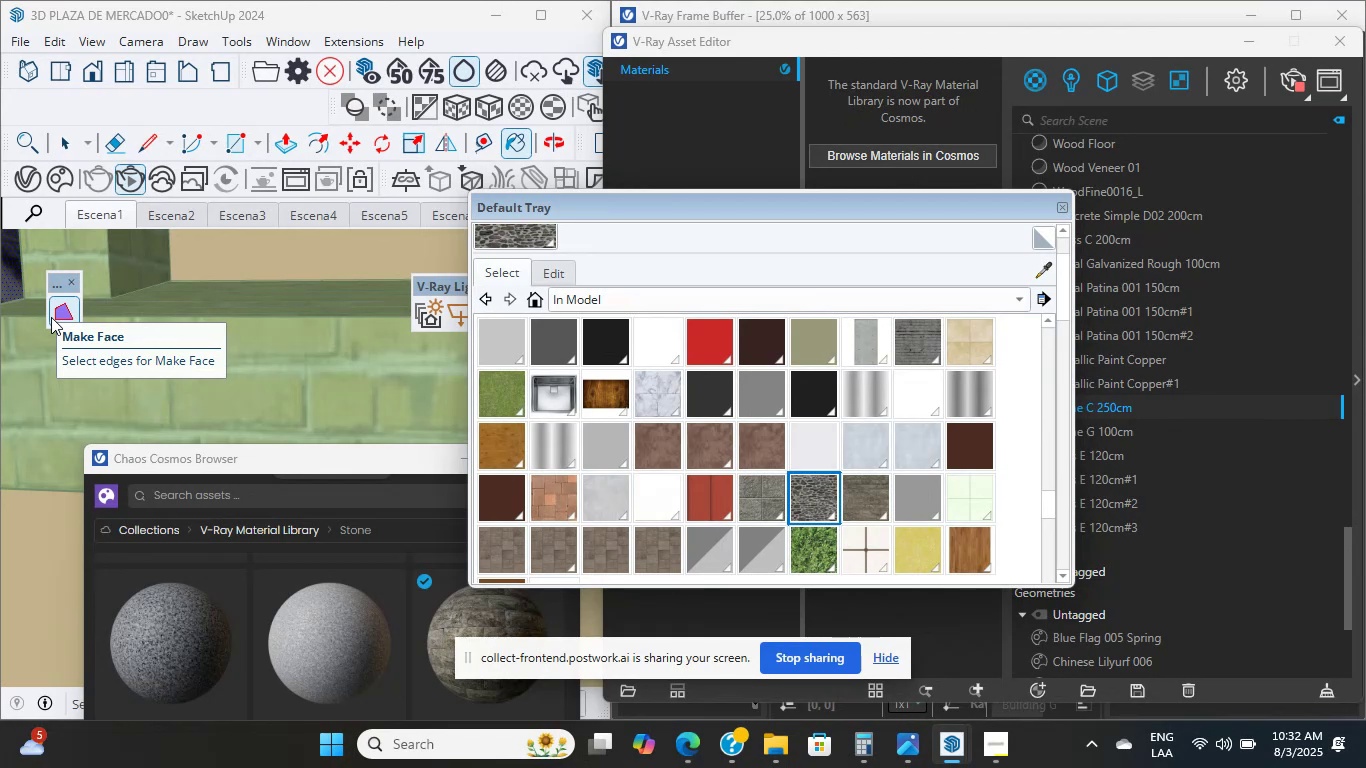 
scroll: coordinate [0, 767], scroll_direction: down, amount: 3.0
 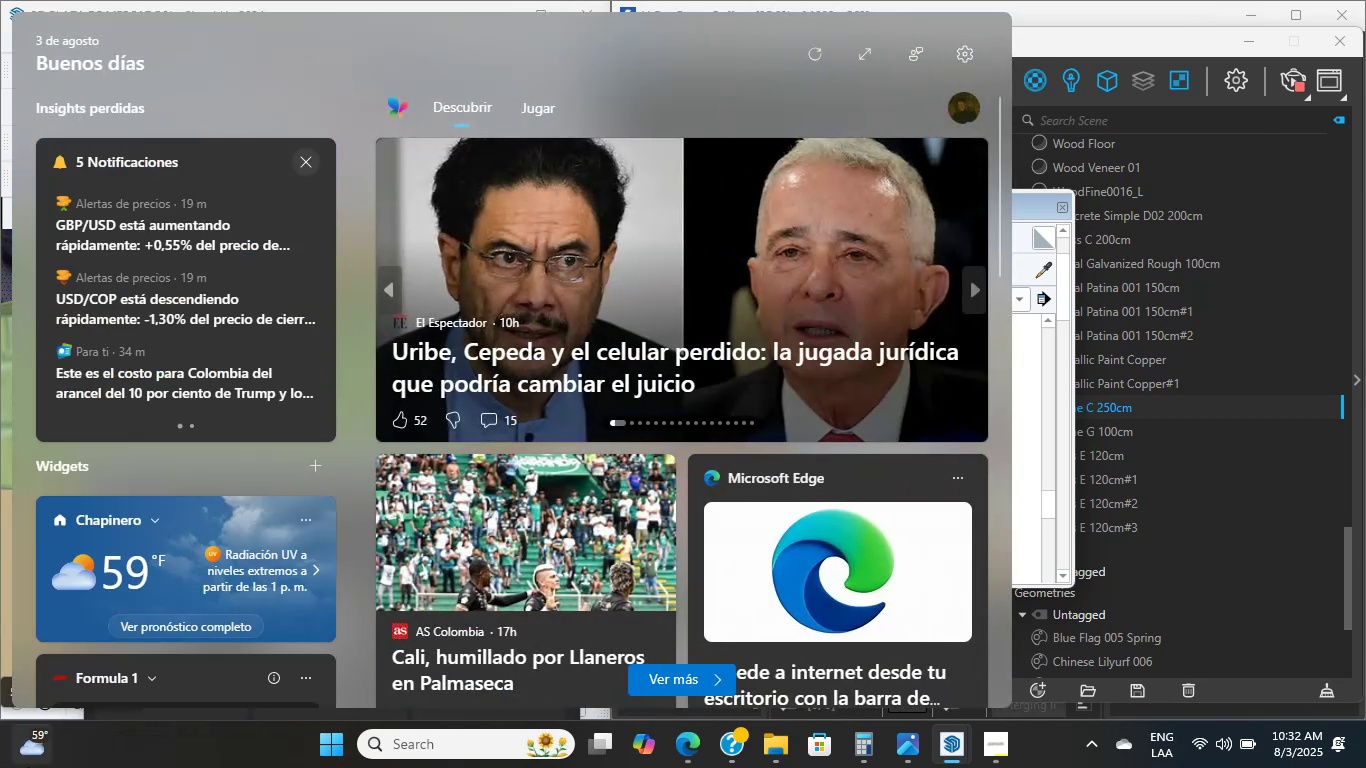 
scroll: coordinate [28, 767], scroll_direction: up, amount: 3.0
 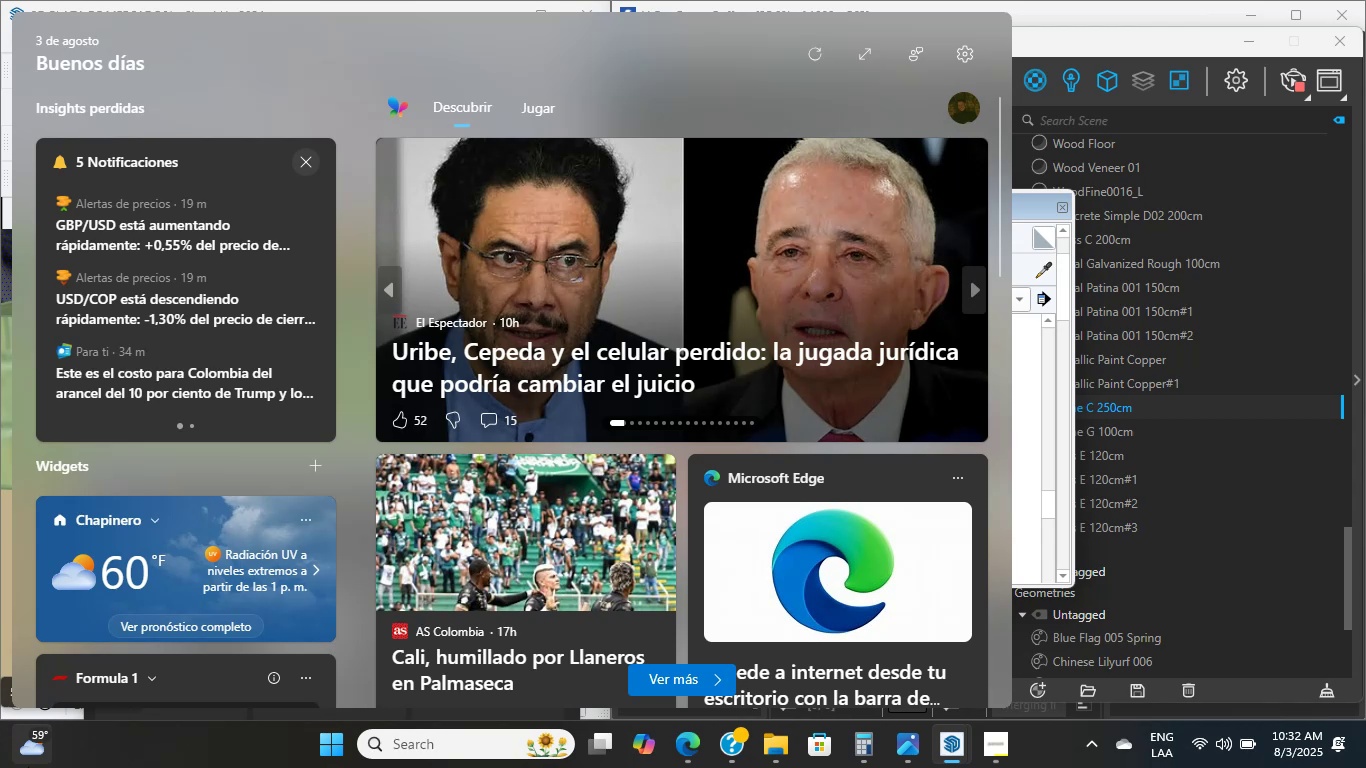 
mouse_move([1166, 392])
 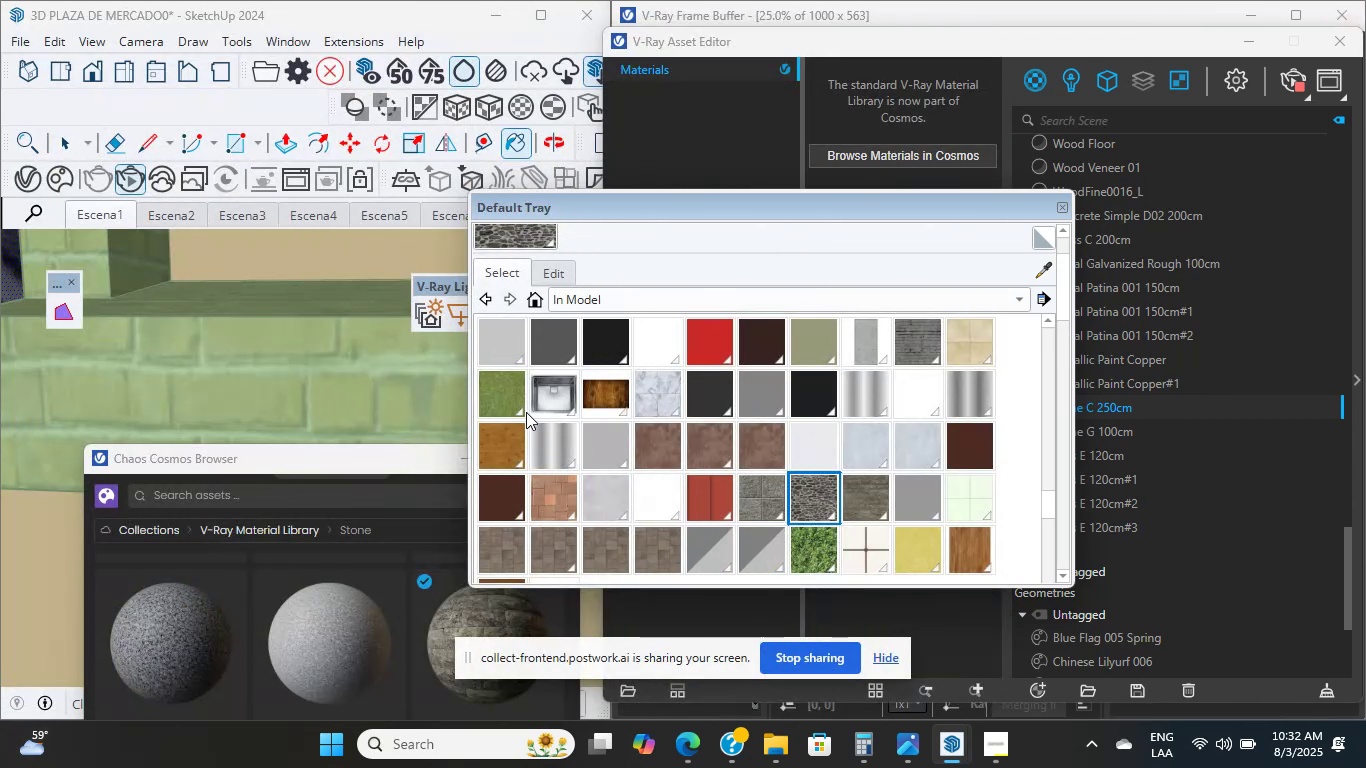 
scroll: coordinate [286, 403], scroll_direction: down, amount: 31.0
 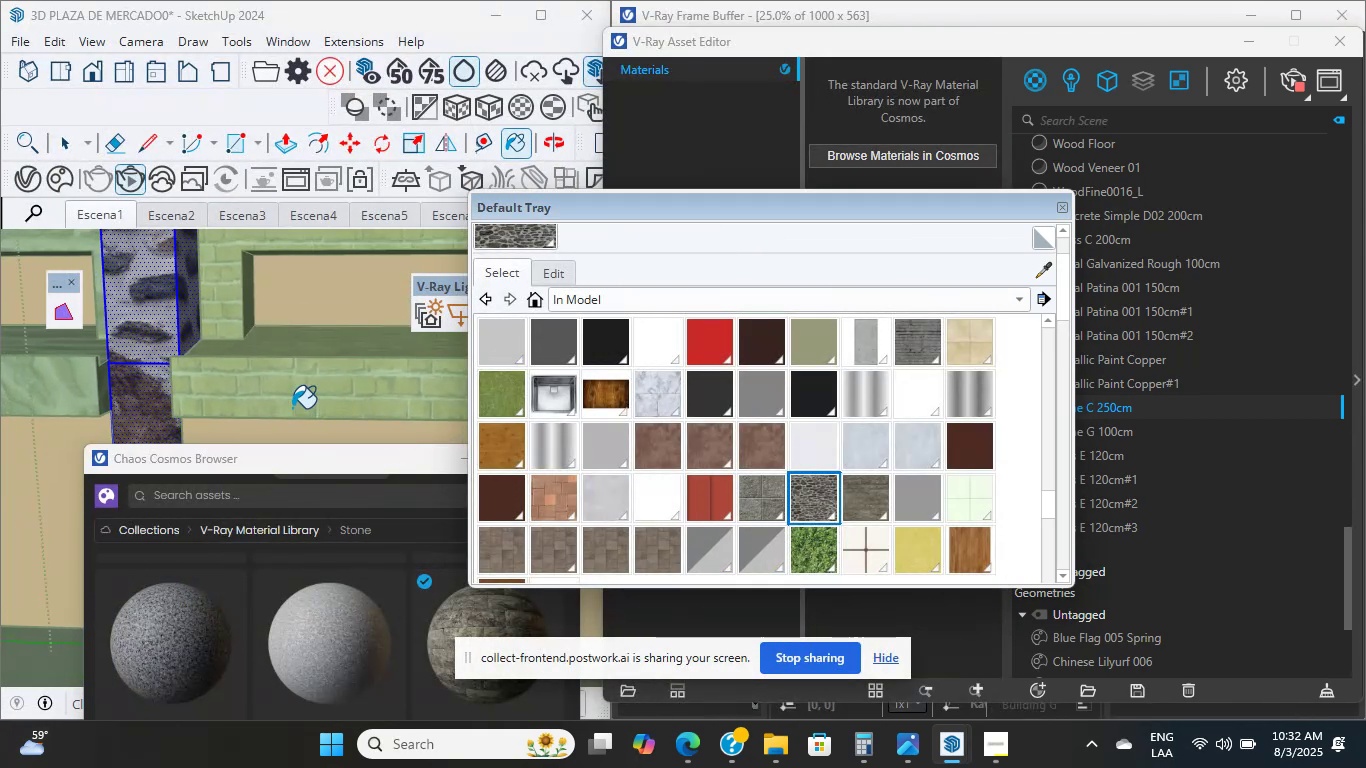 
scroll: coordinate [289, 409], scroll_direction: up, amount: 9.0
 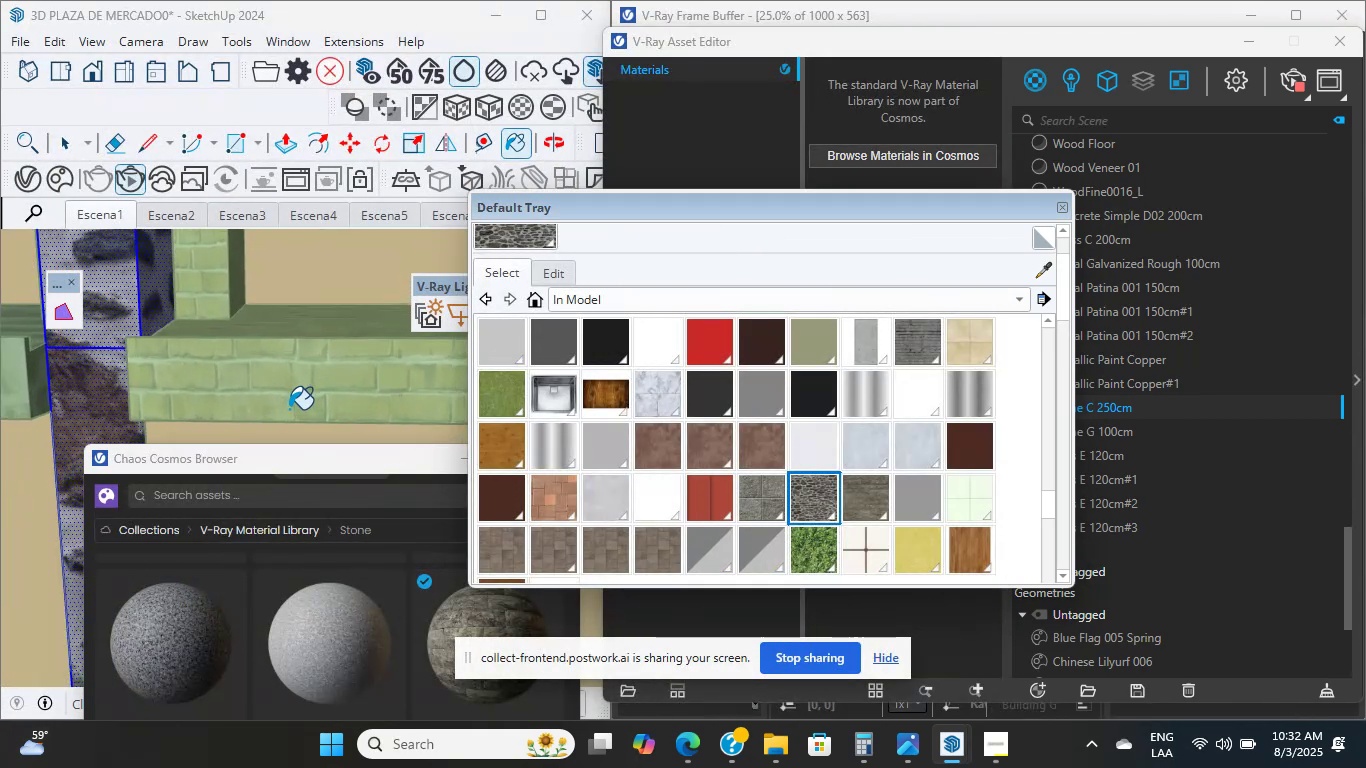 
double_click([305, 409])
 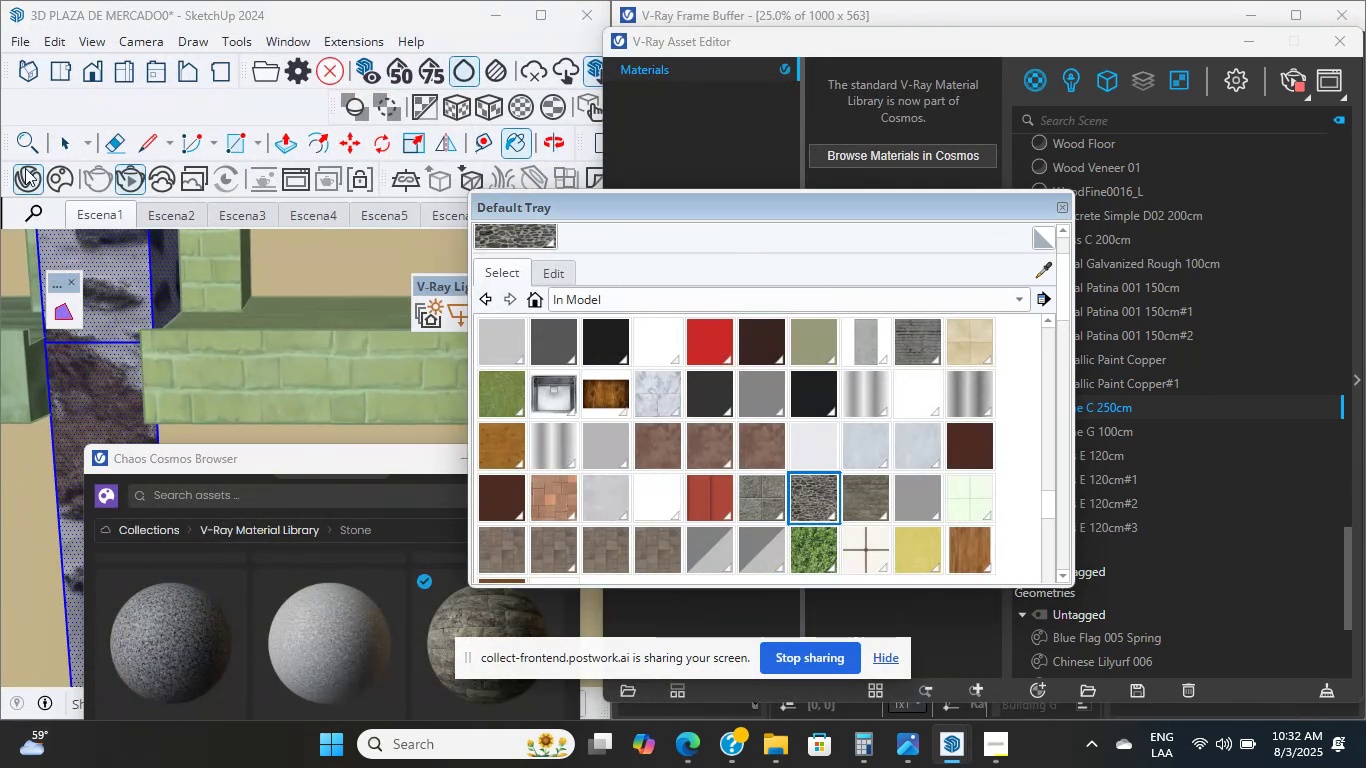 
left_click([60, 156])
 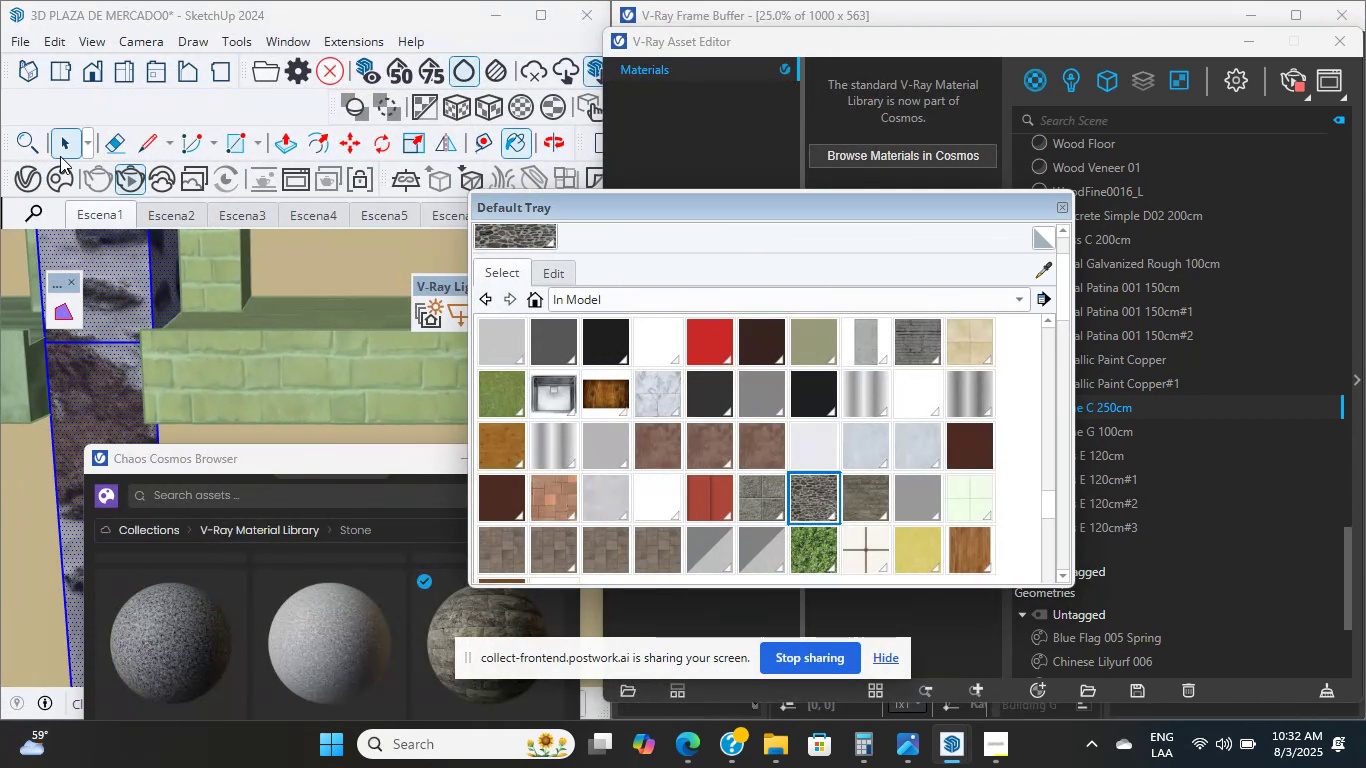 
scroll: coordinate [240, 384], scroll_direction: up, amount: 2.0
 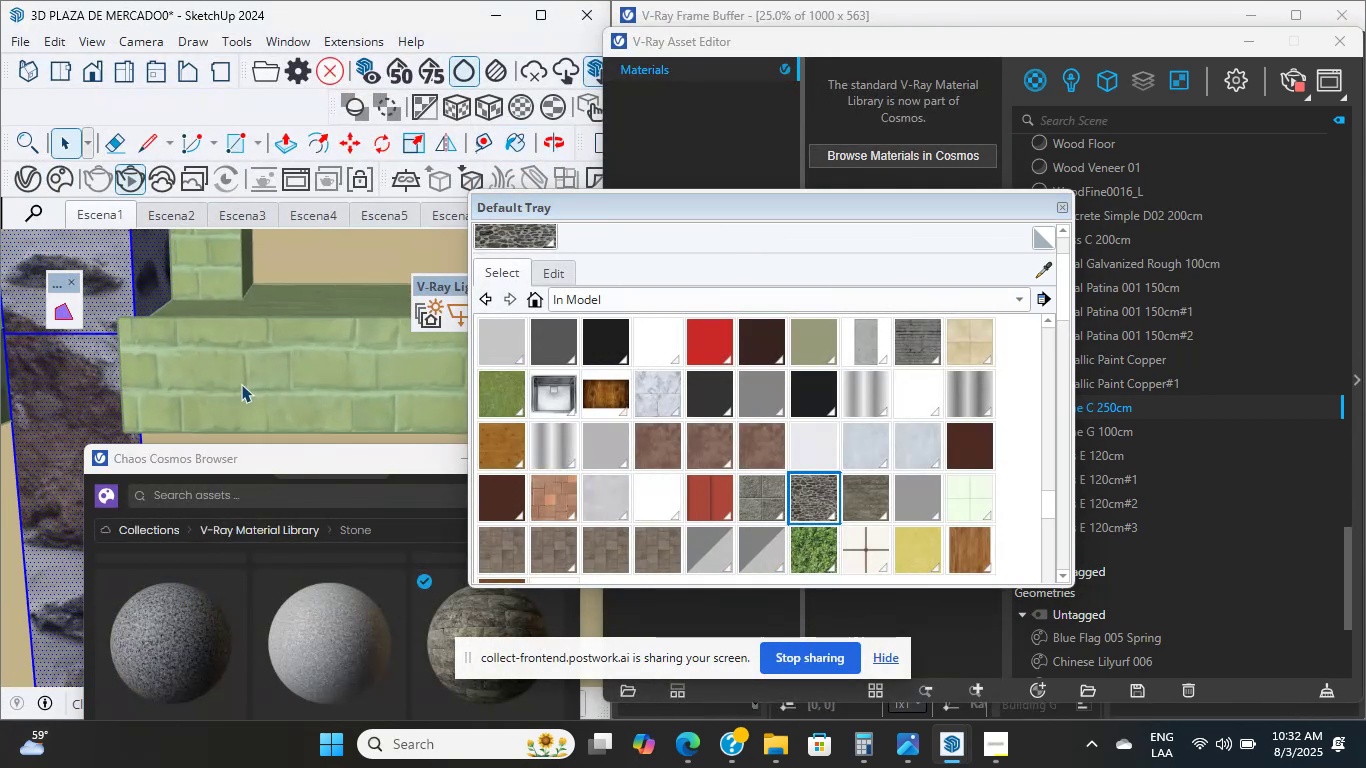 
double_click([241, 384])
 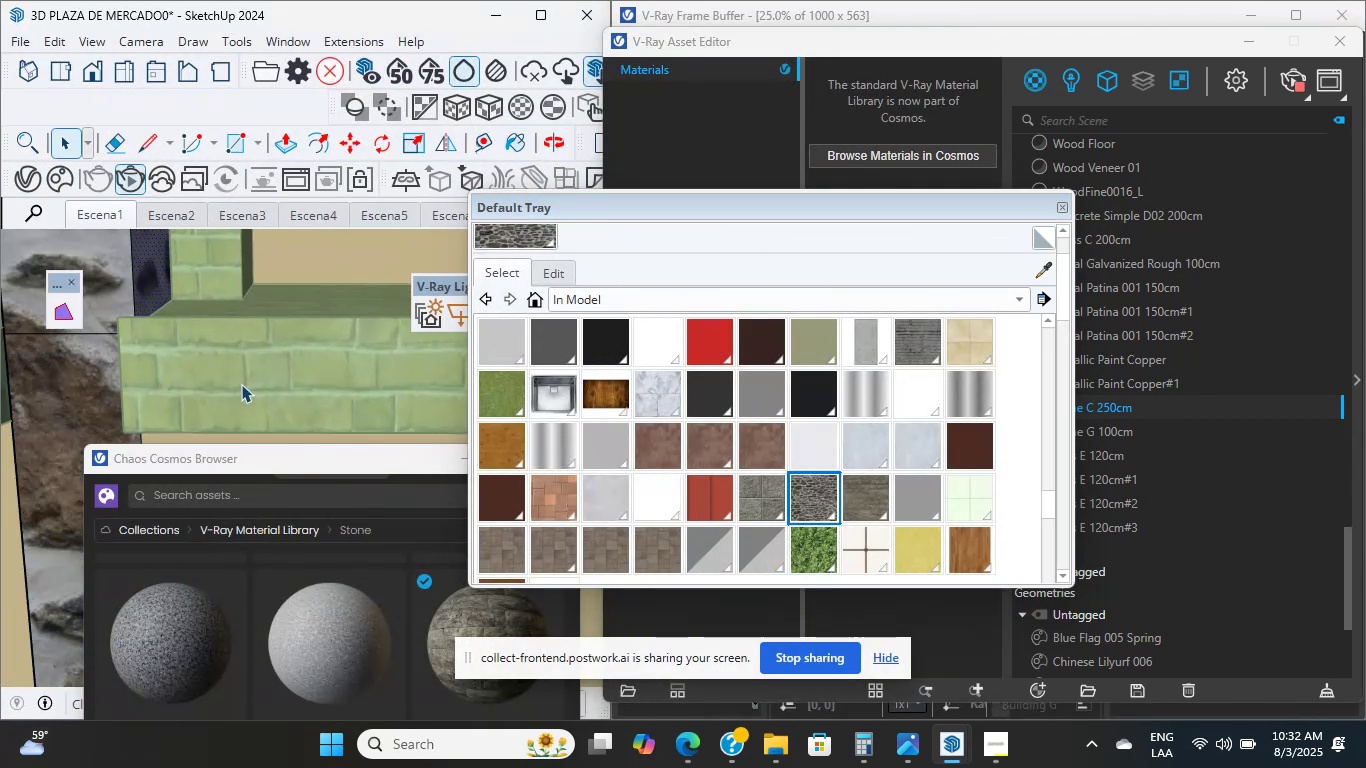 
triple_click([241, 384])
 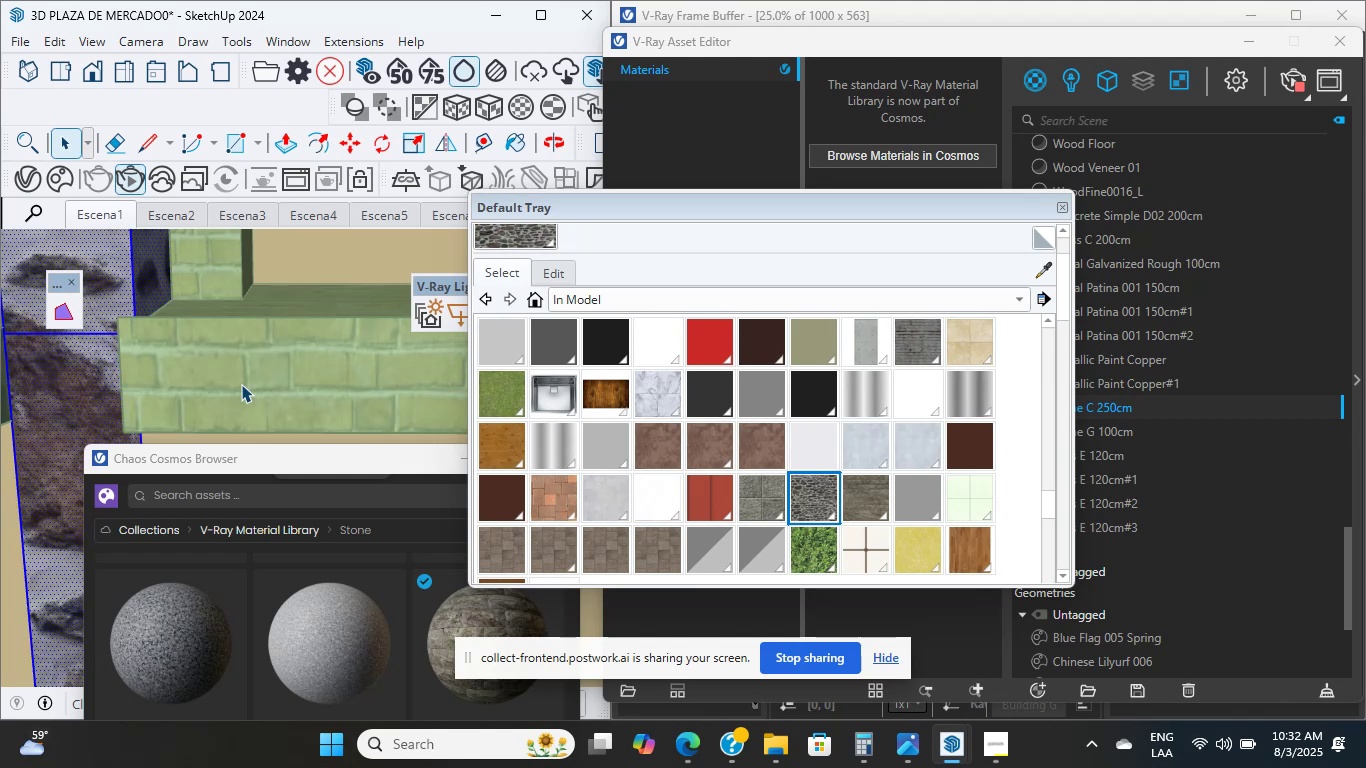 
left_click([241, 384])
 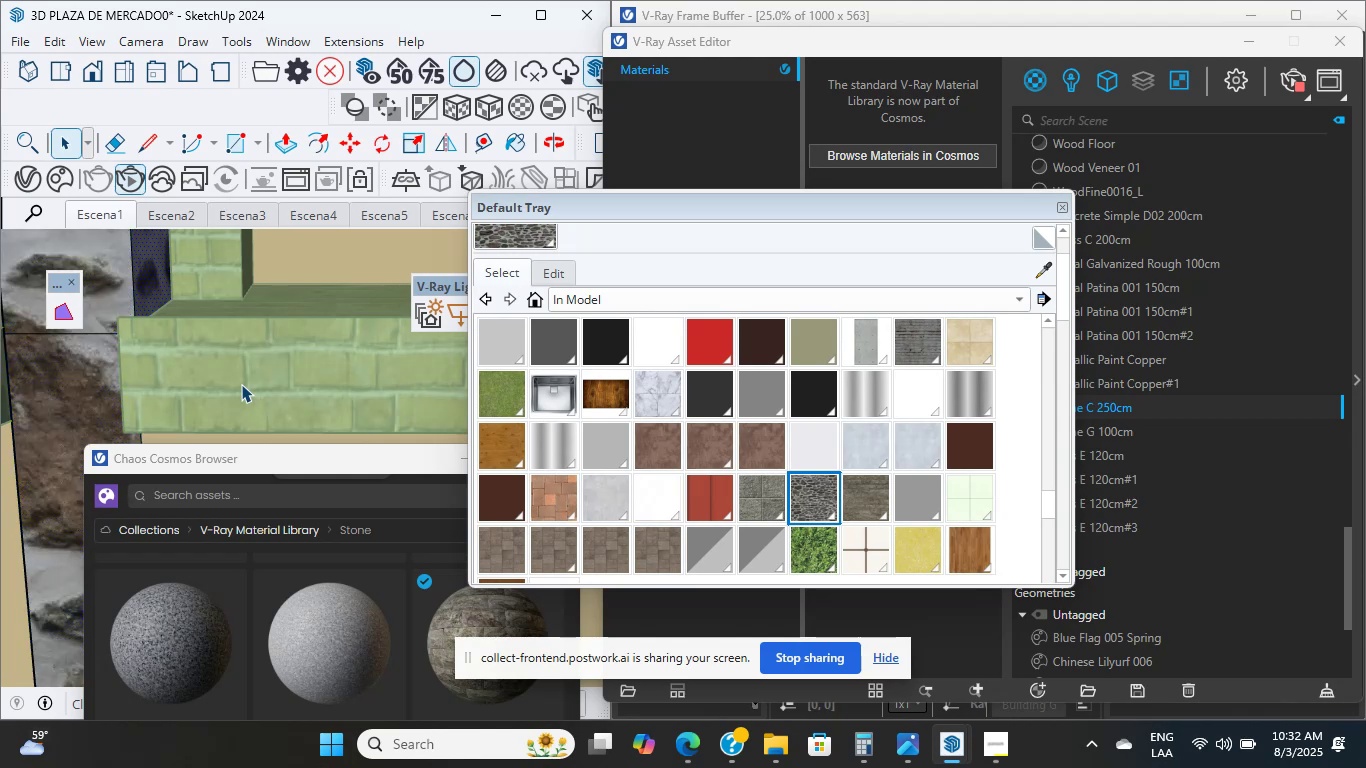 
scroll: coordinate [206, 387], scroll_direction: up, amount: 9.0
 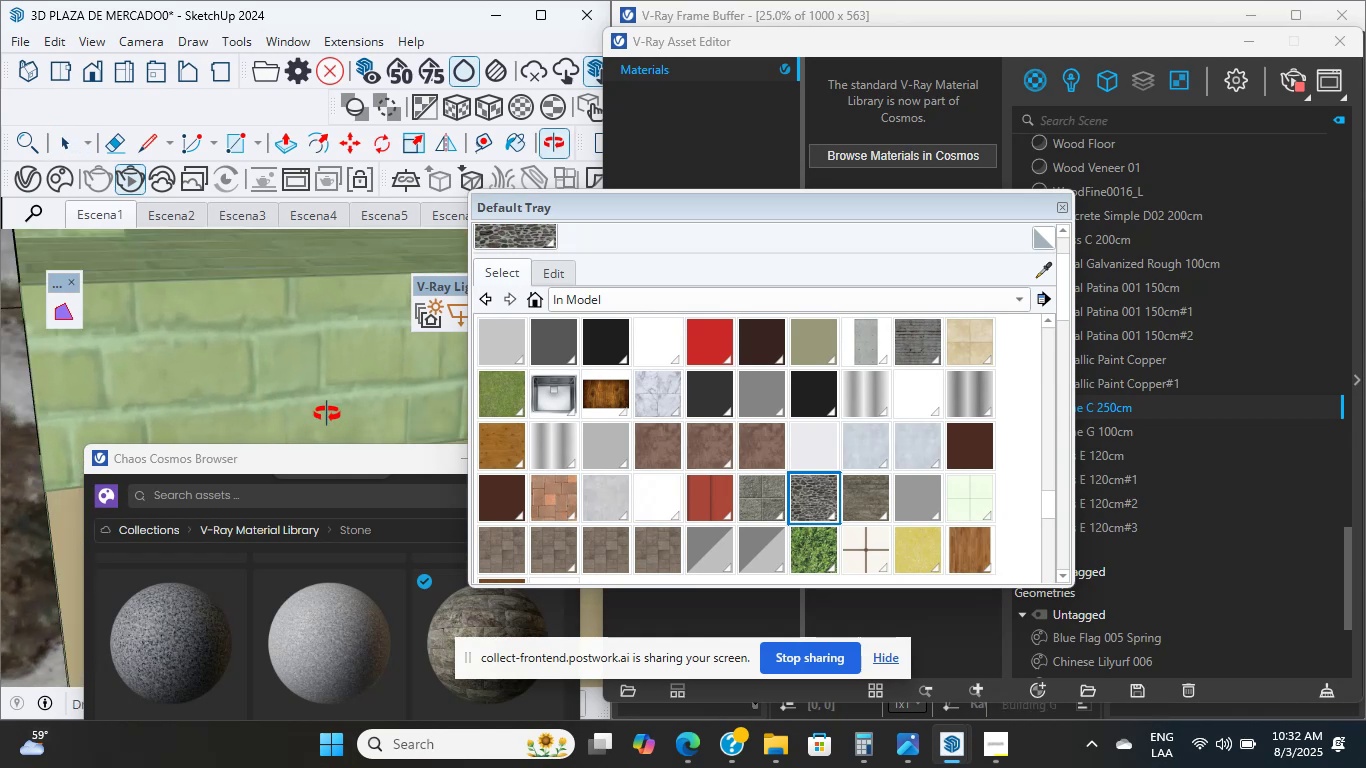 
scroll: coordinate [307, 341], scroll_direction: down, amount: 11.0
 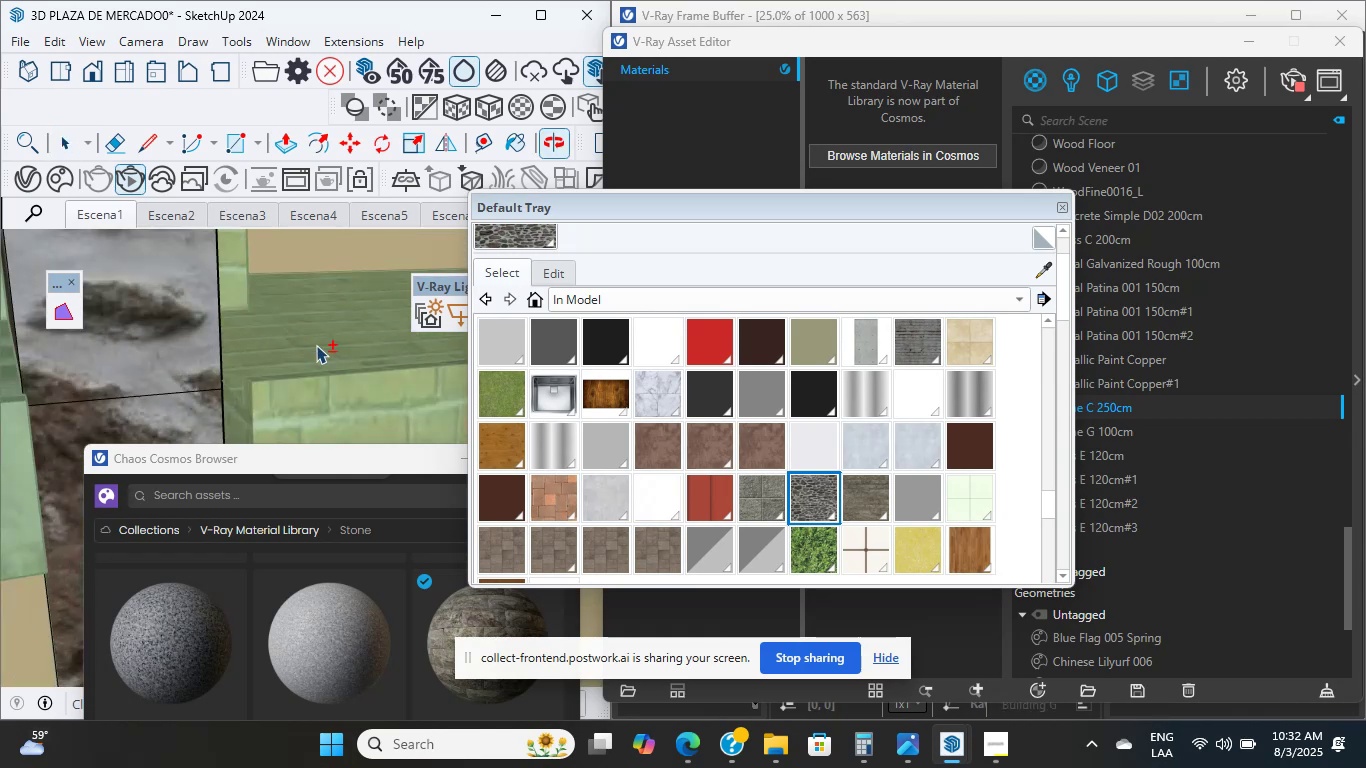 
hold_key(key=ShiftLeft, duration=1.17)
scroll: coordinate [312, 366], scroll_direction: down, amount: 5.0
 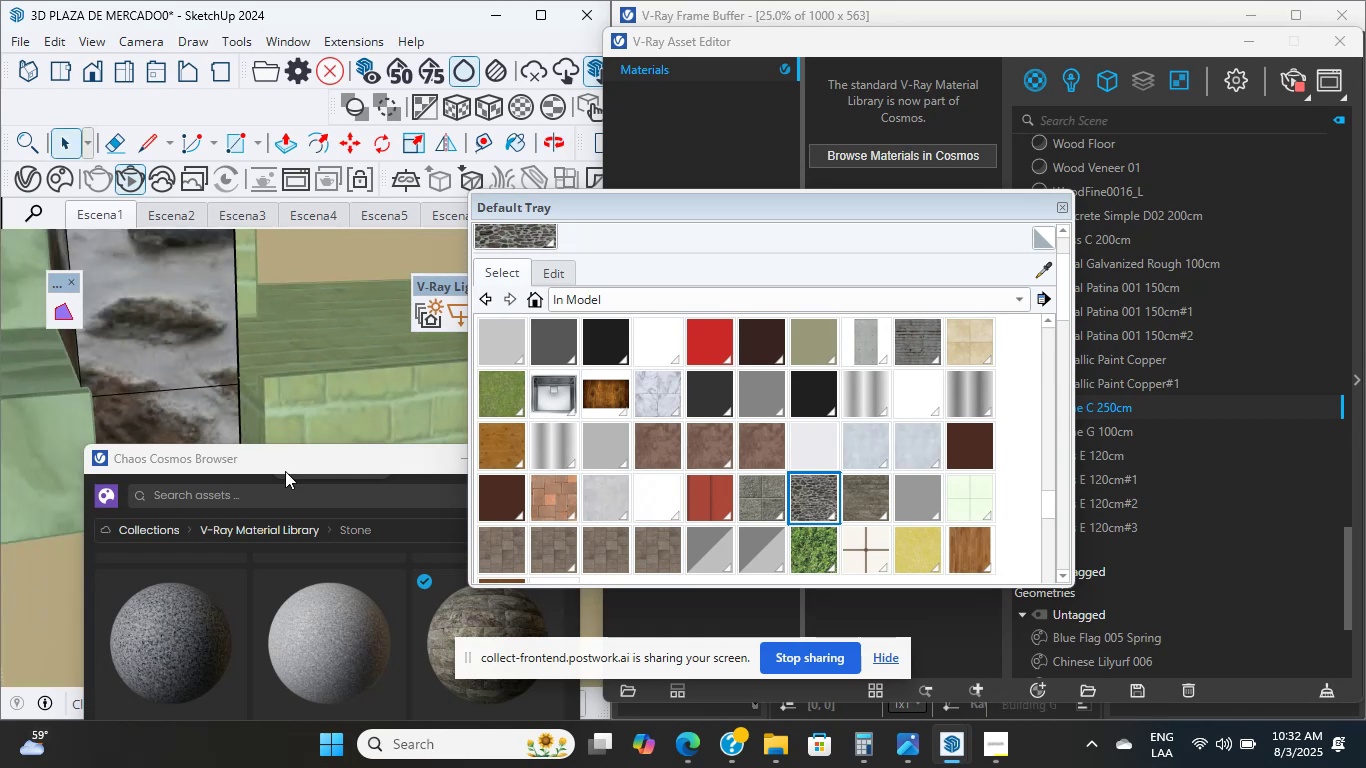 
left_click_drag(start_coordinate=[282, 462], to_coordinate=[355, 603])
 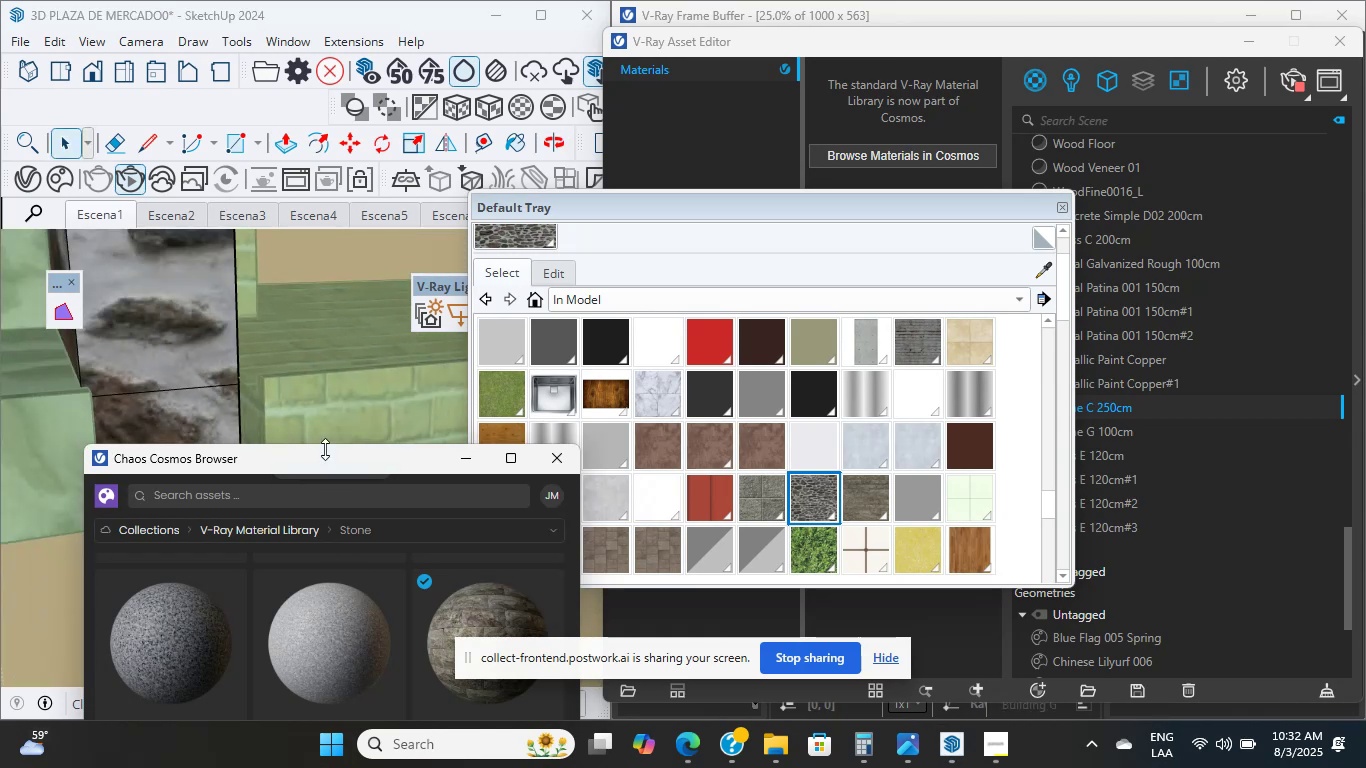 
left_click([325, 449])
 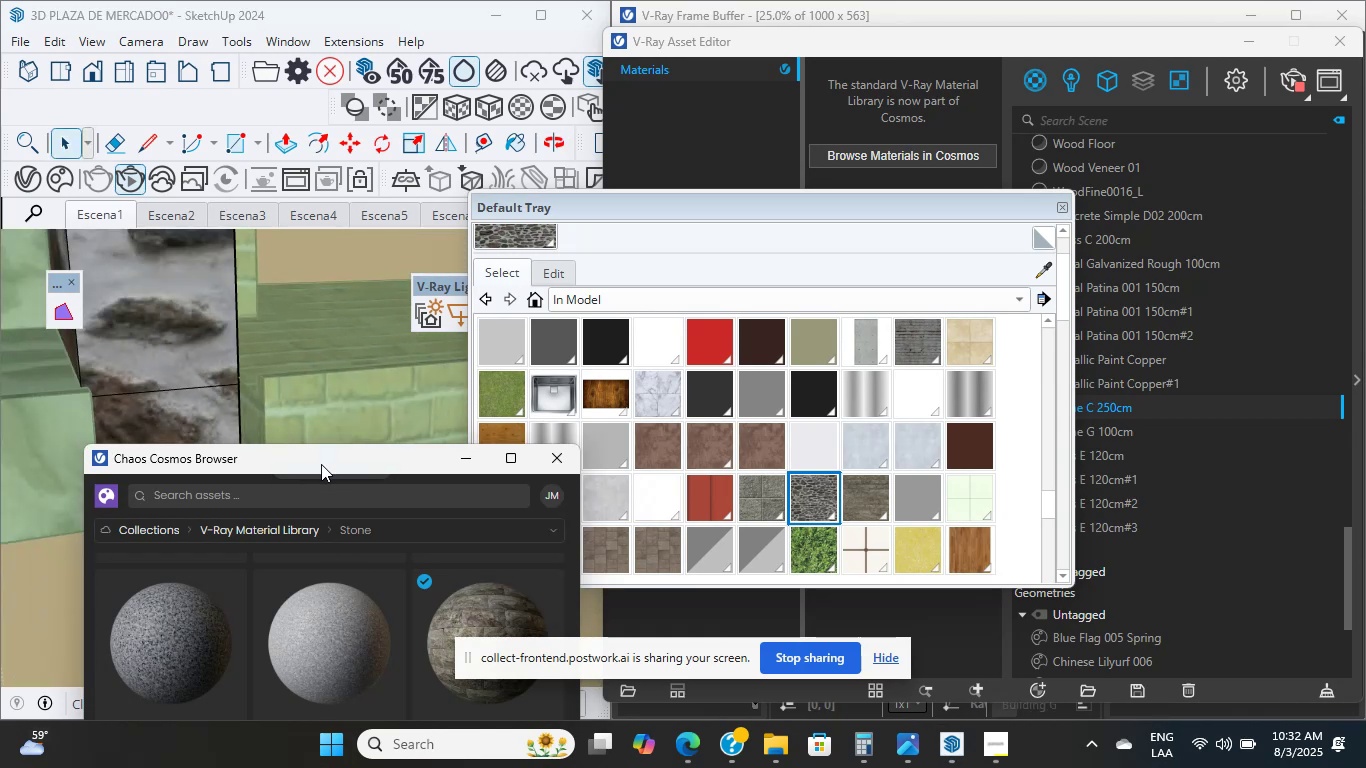 
left_click_drag(start_coordinate=[319, 461], to_coordinate=[489, 676])
 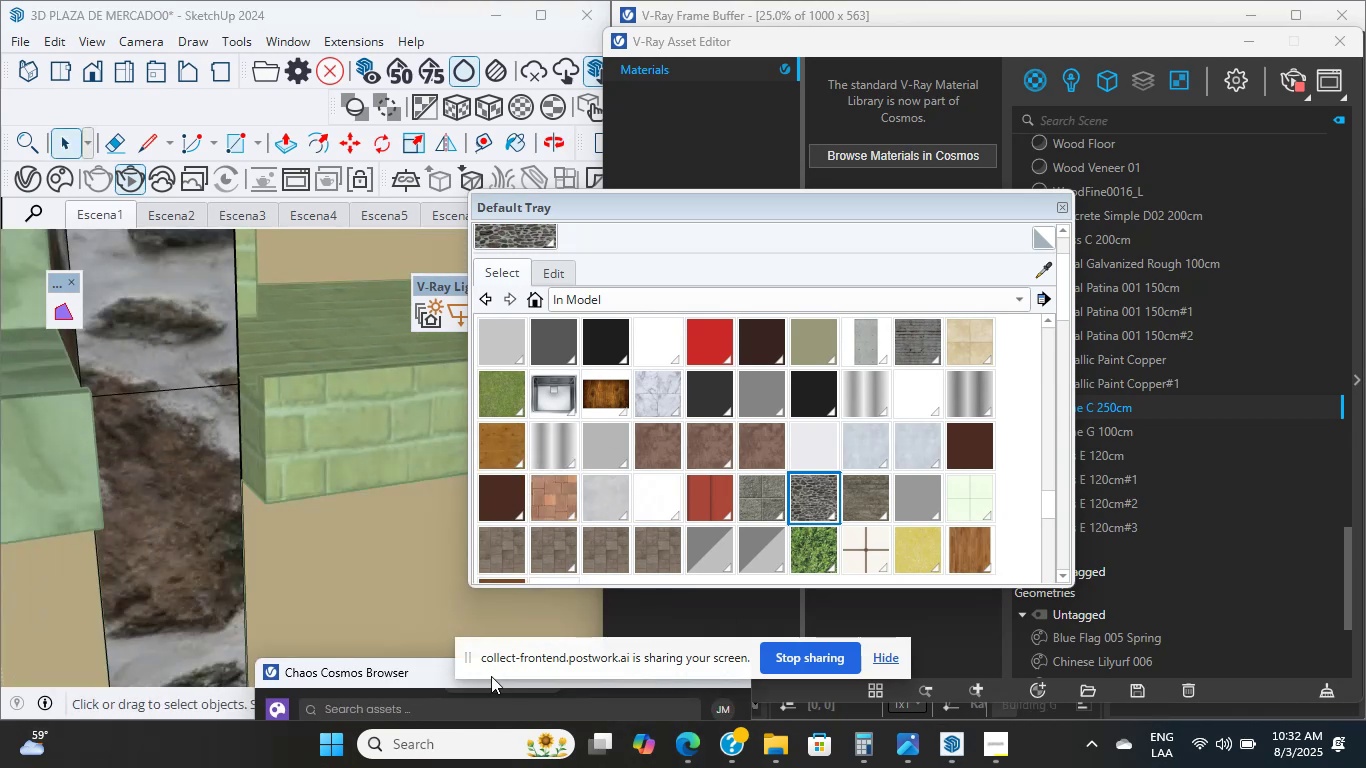 
hold_key(key=ShiftLeft, duration=0.56)
scroll: coordinate [315, 415], scroll_direction: up, amount: 4.0
 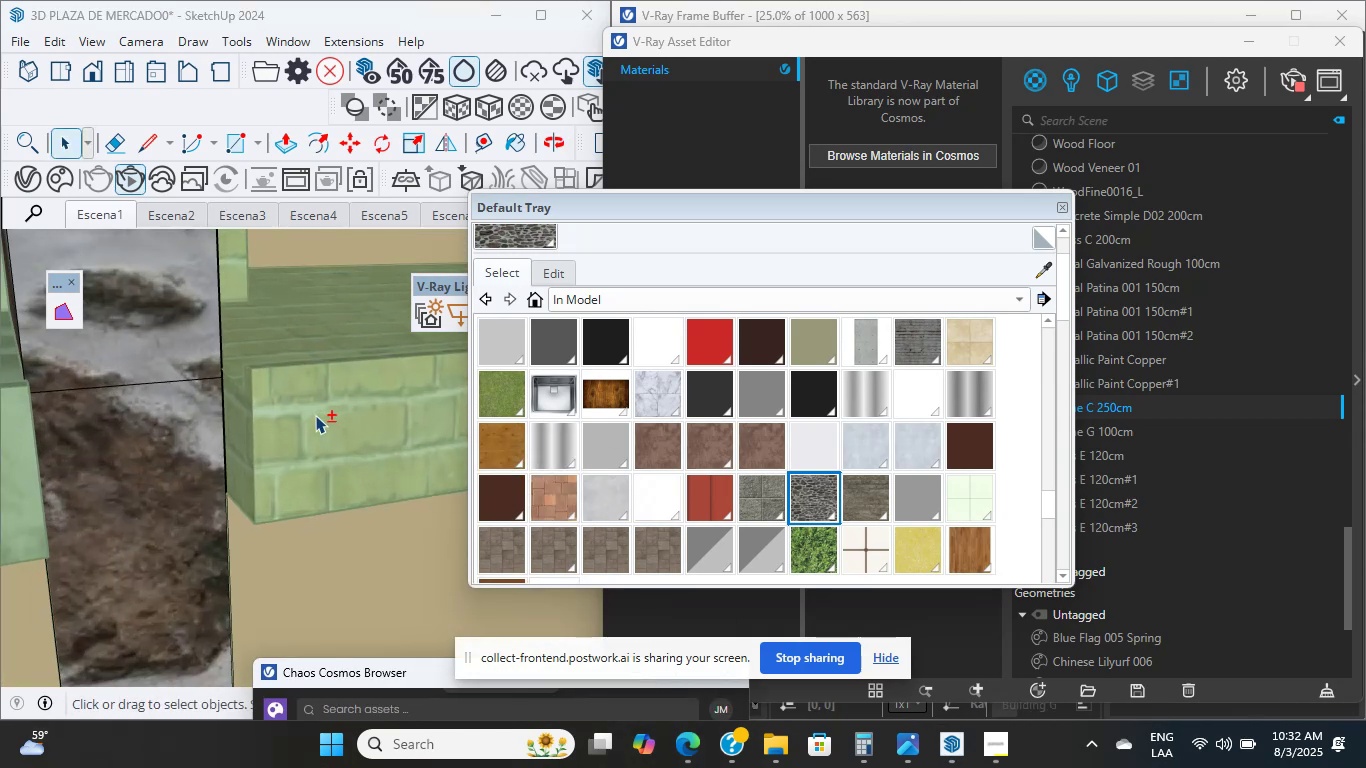 
left_click([315, 415])
 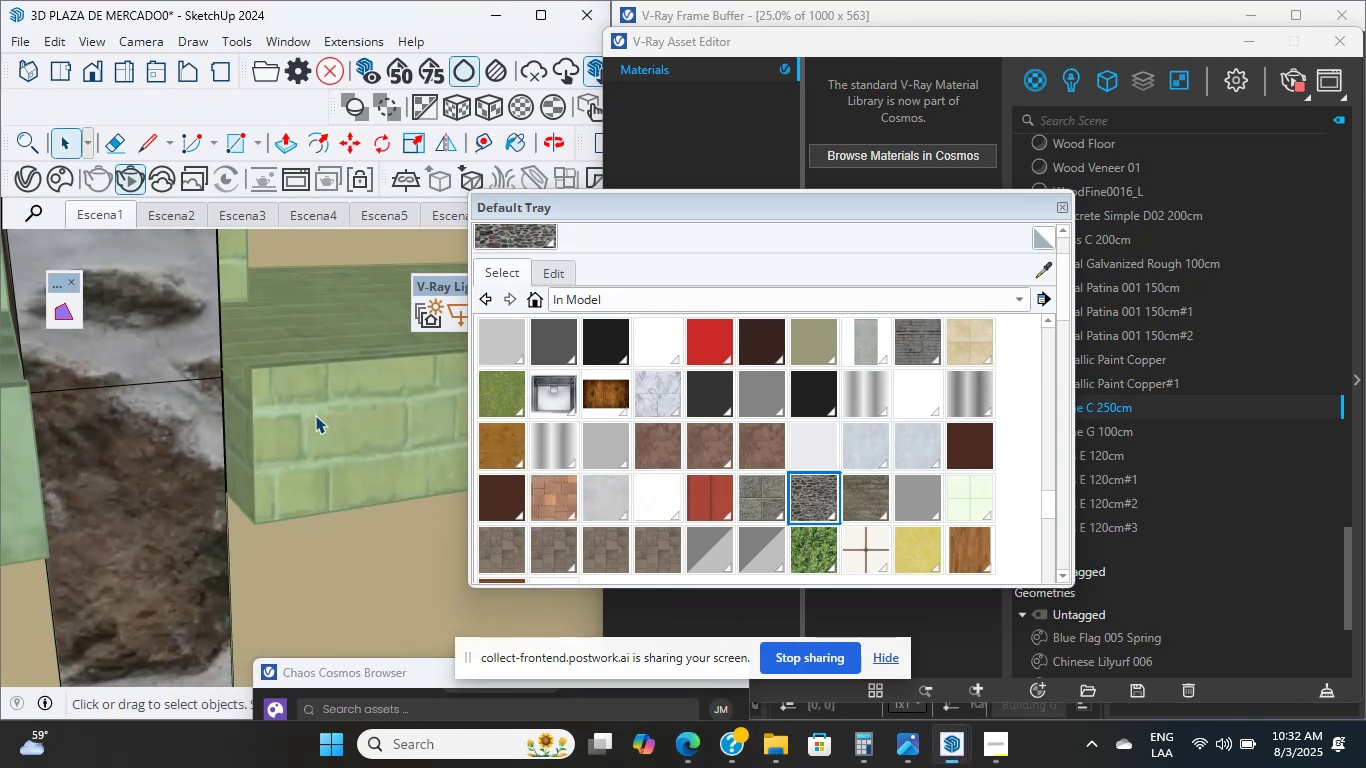 
double_click([315, 415])
 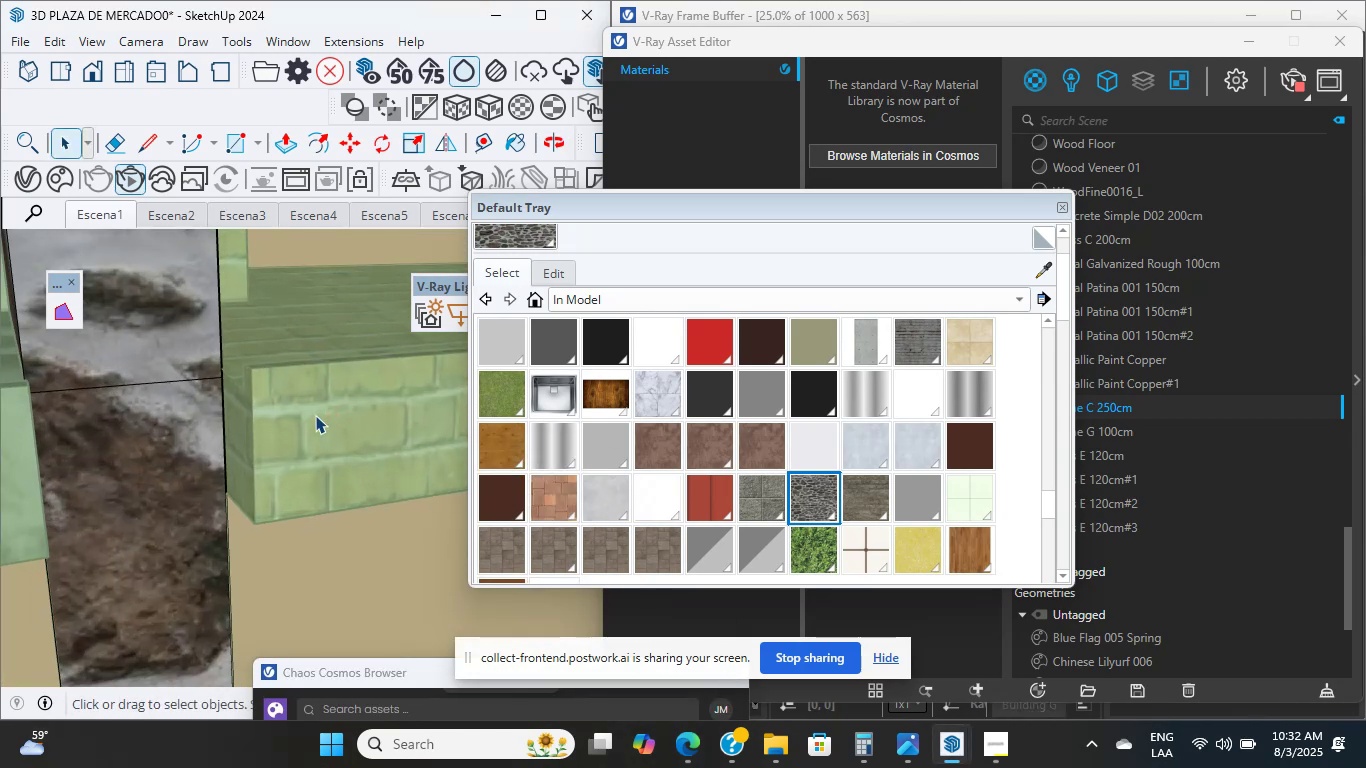 
triple_click([315, 415])
 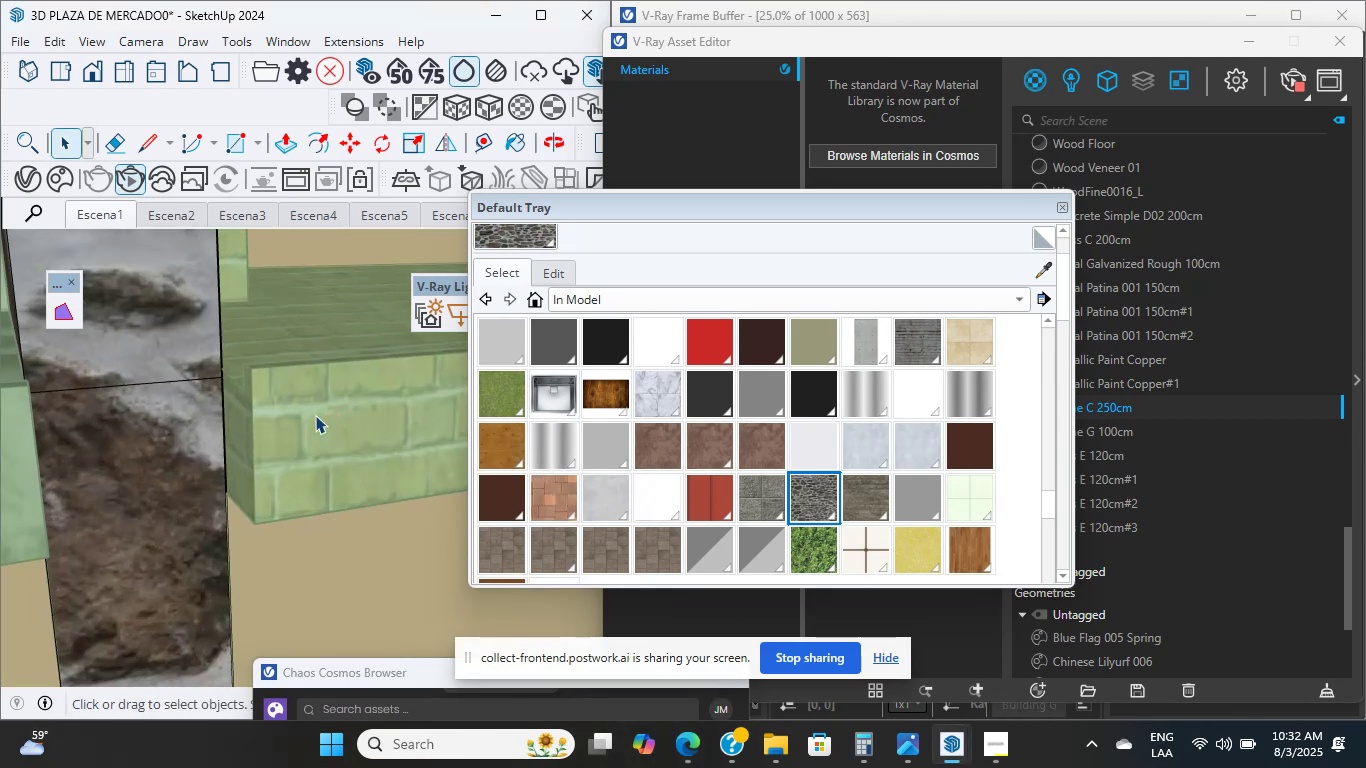 
triple_click([315, 415])
 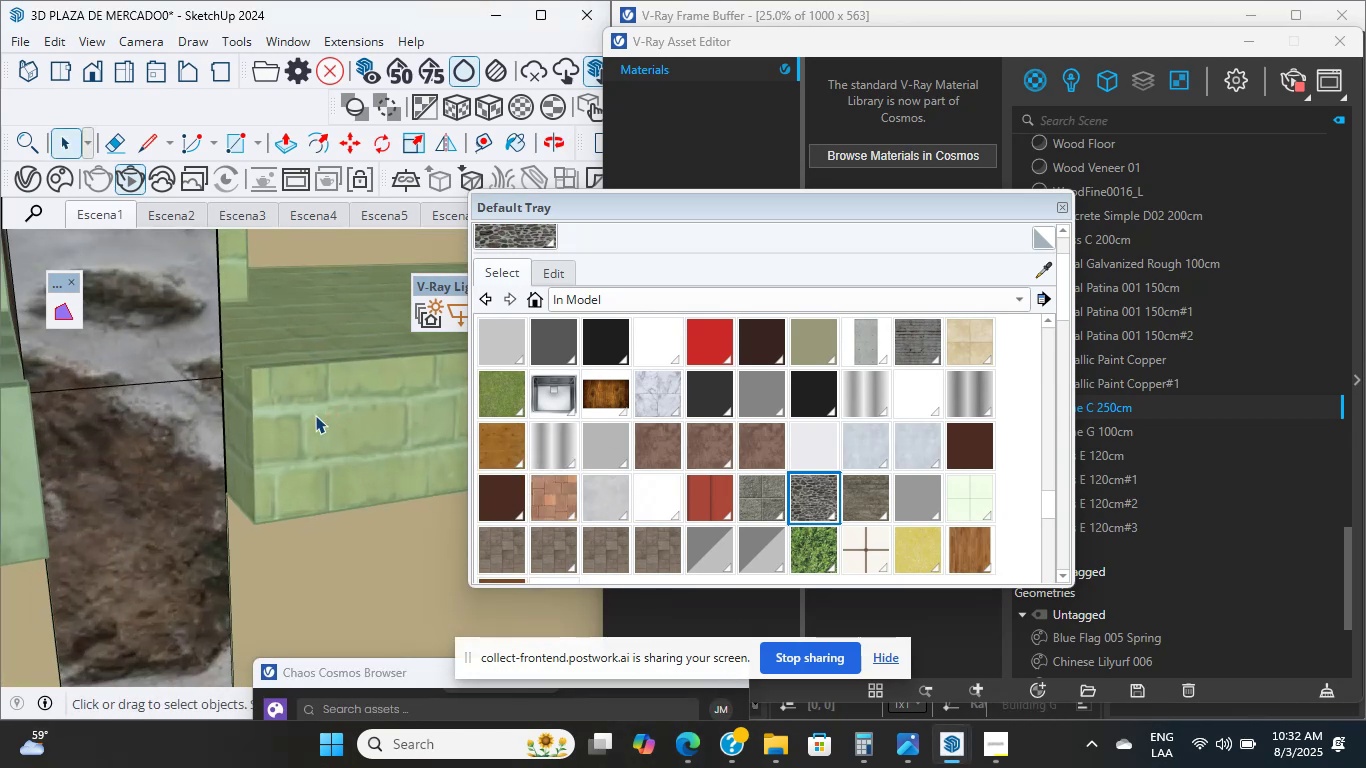 
key(Escape)
 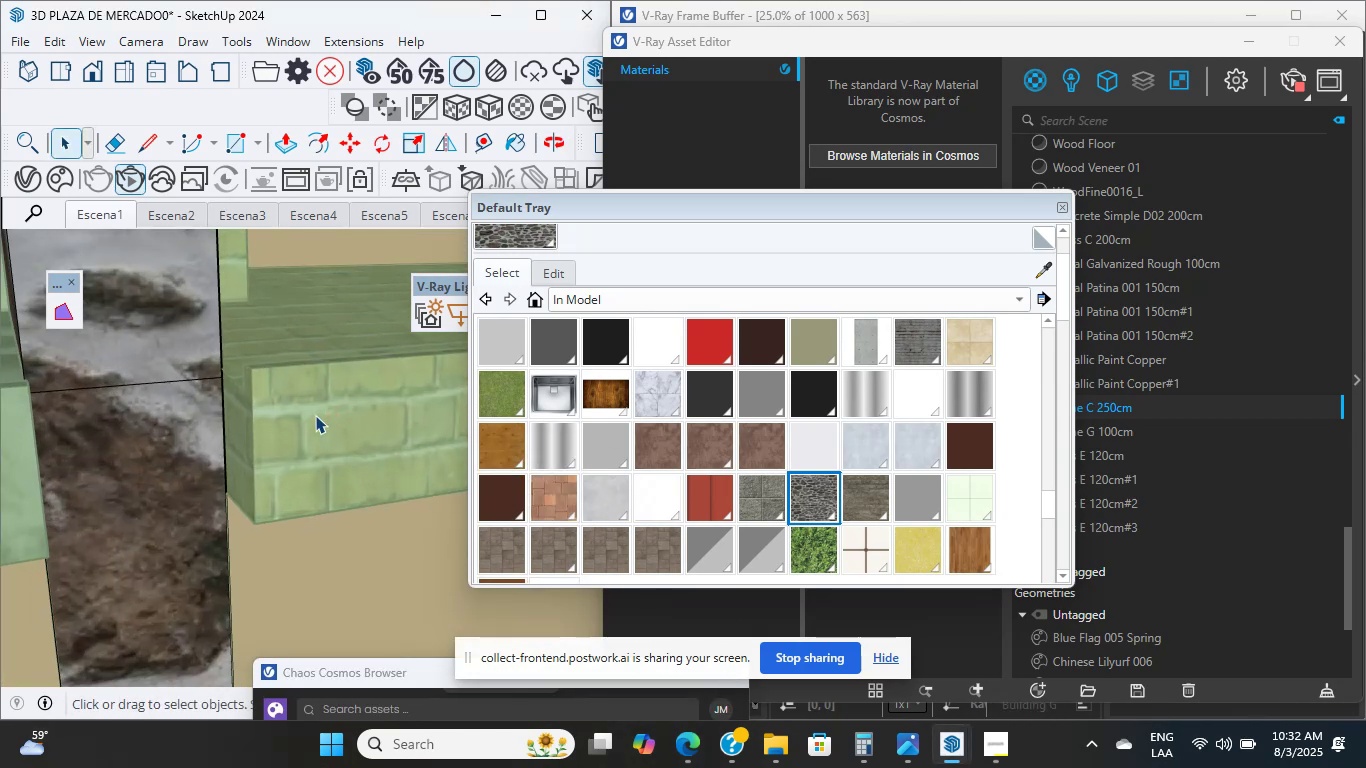 
key(Escape)
 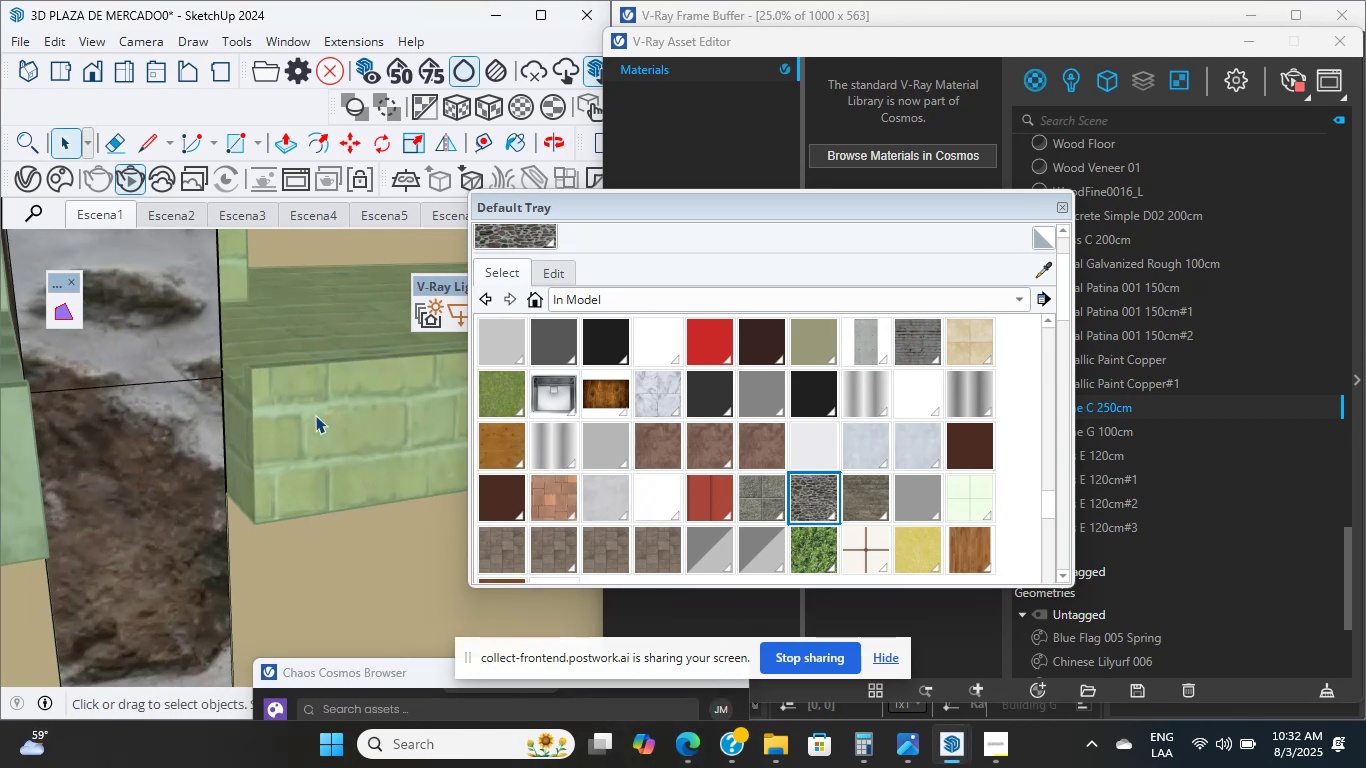 
double_click([315, 415])
 